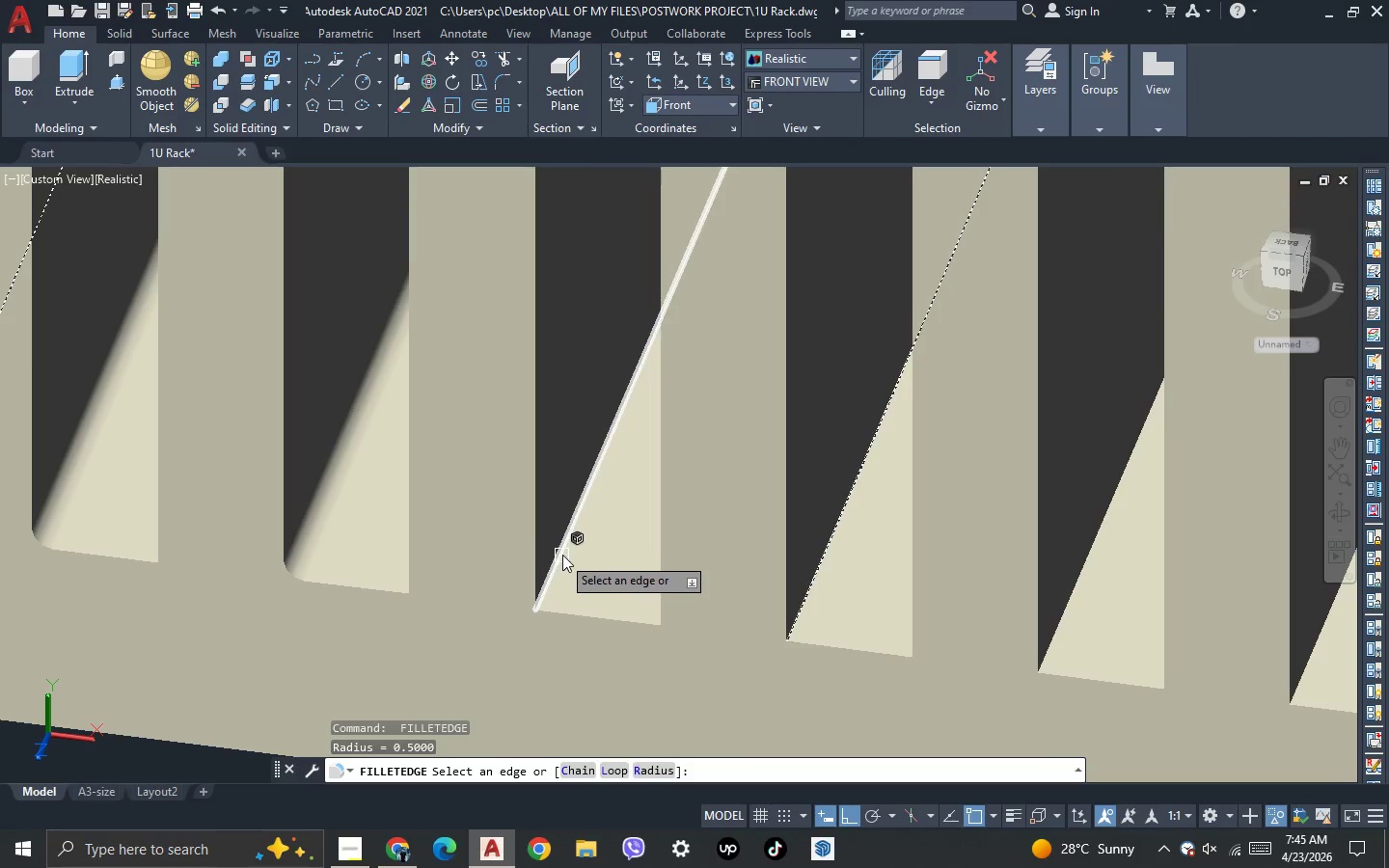 
left_click([563, 554])
 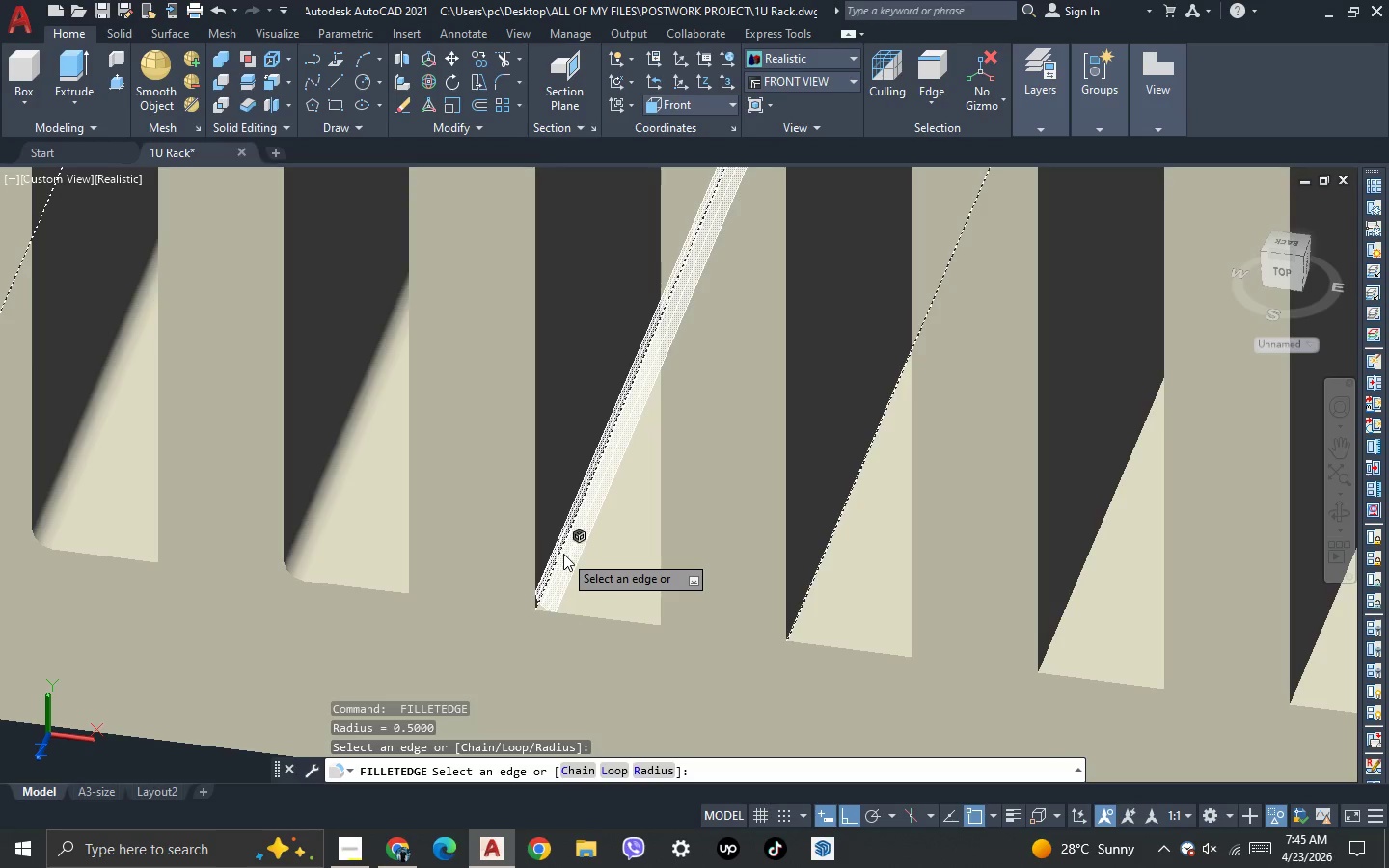 
key(Space)
 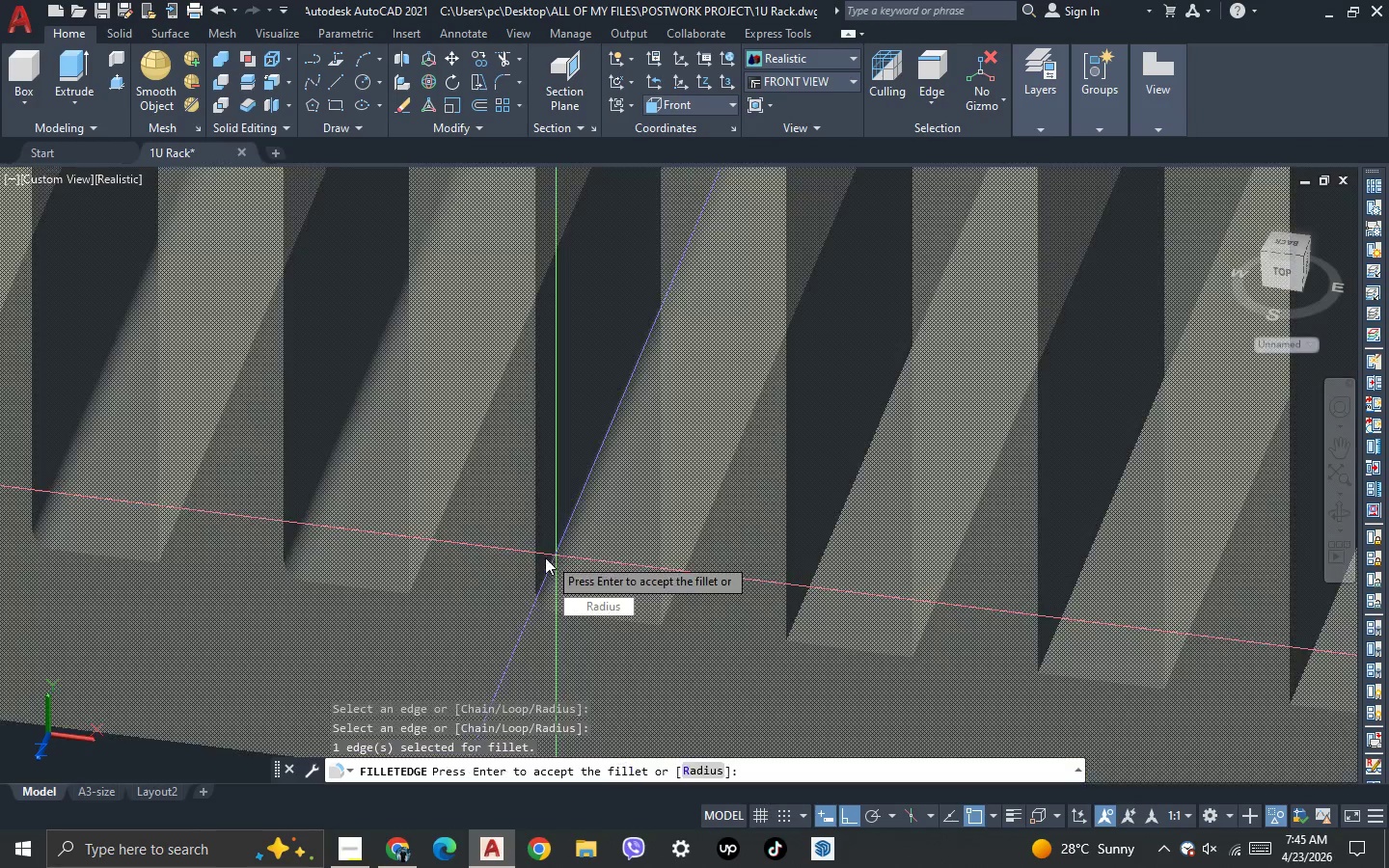 
key(Space)
 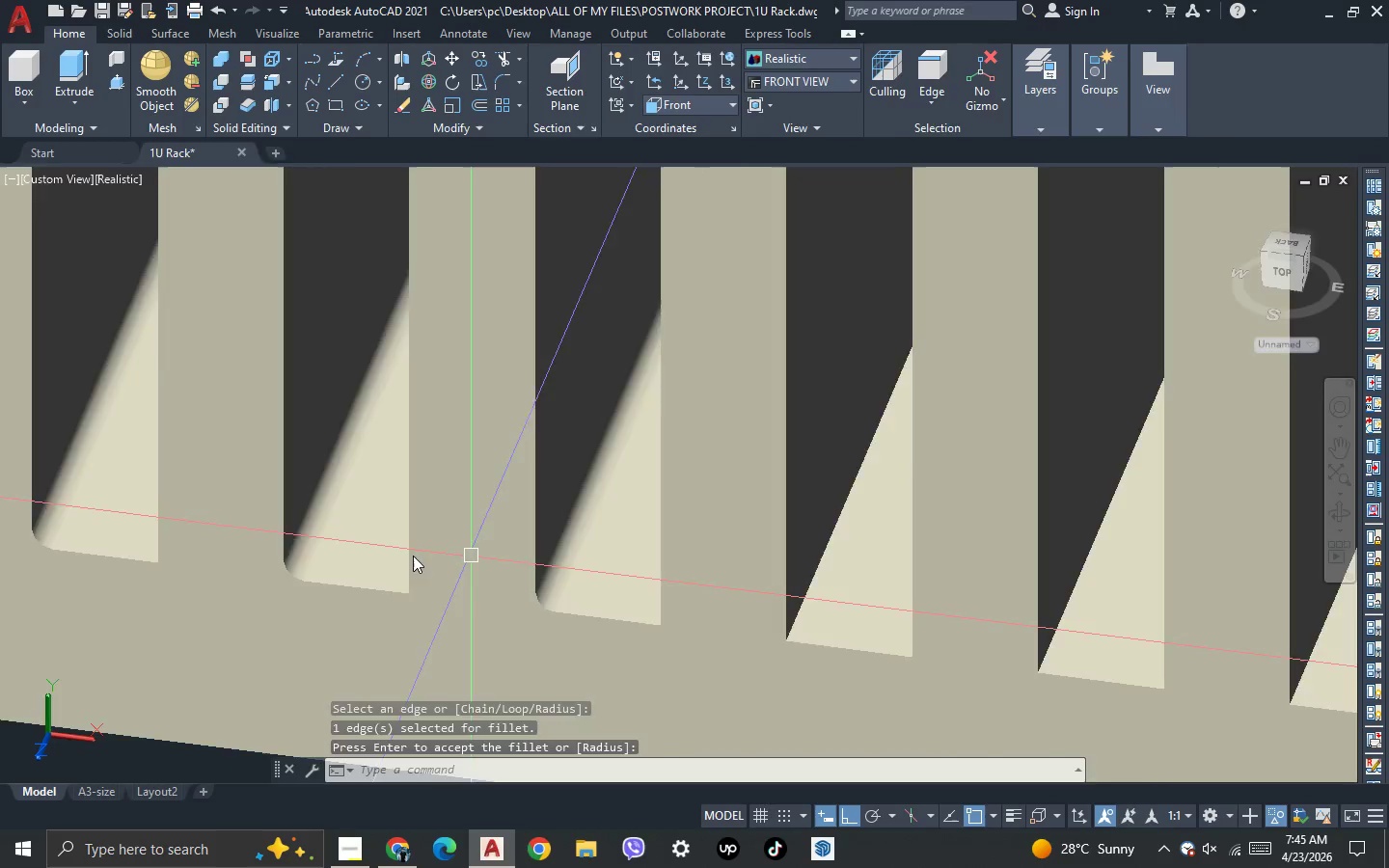 
scroll: coordinate [413, 556], scroll_direction: down, amount: 2.0
 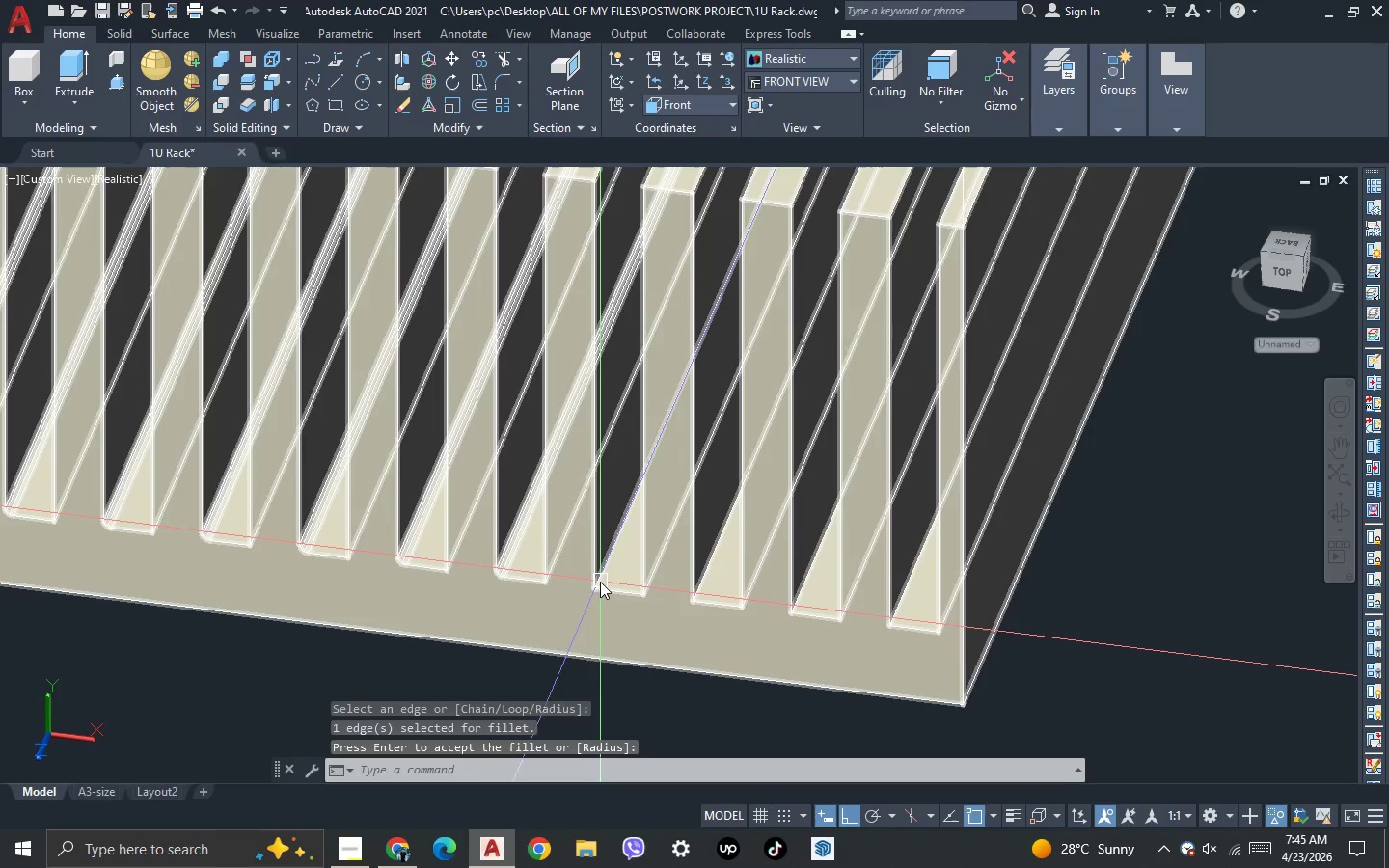 
key(Space)
 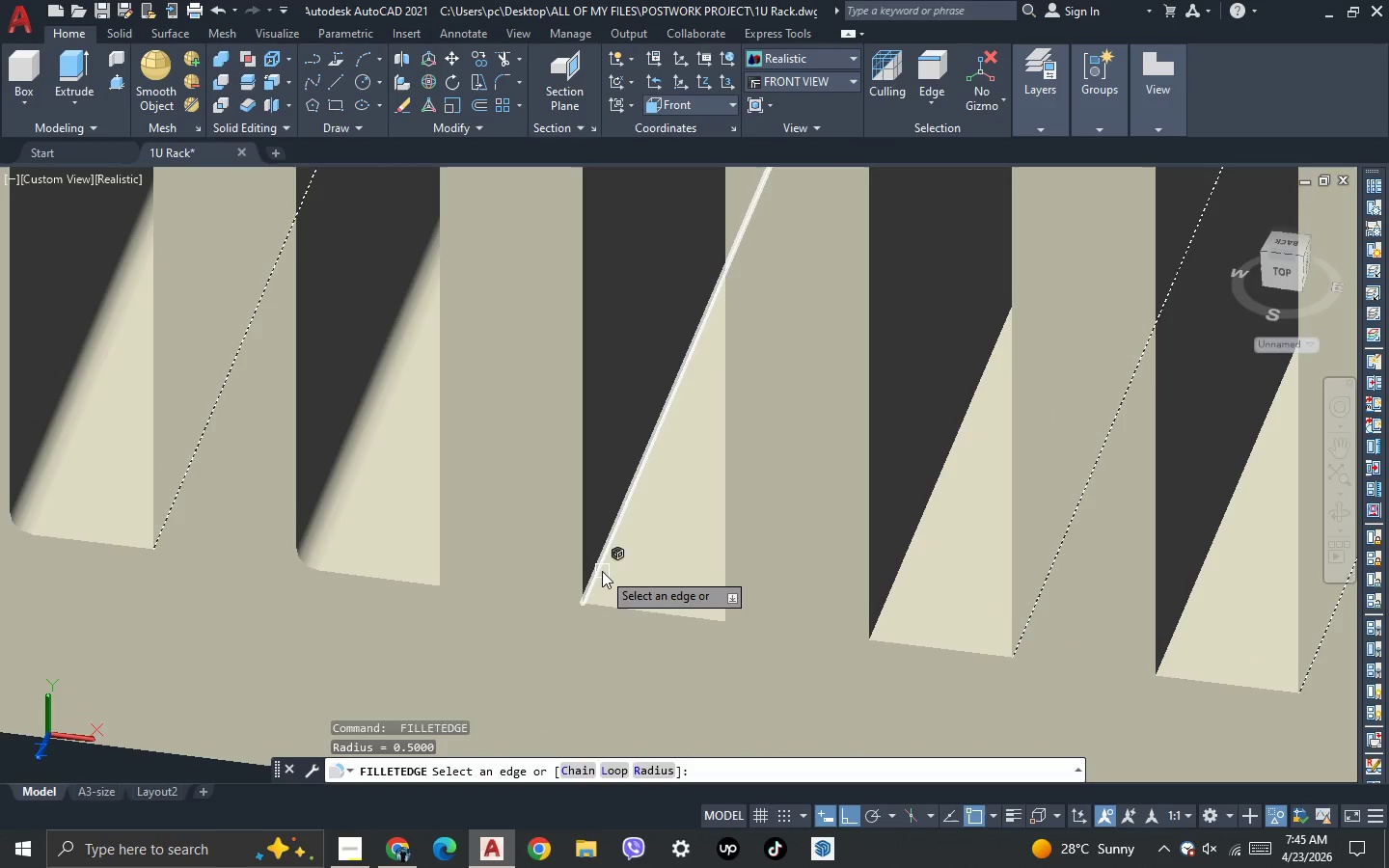 
scroll: coordinate [601, 582], scroll_direction: up, amount: 3.0
 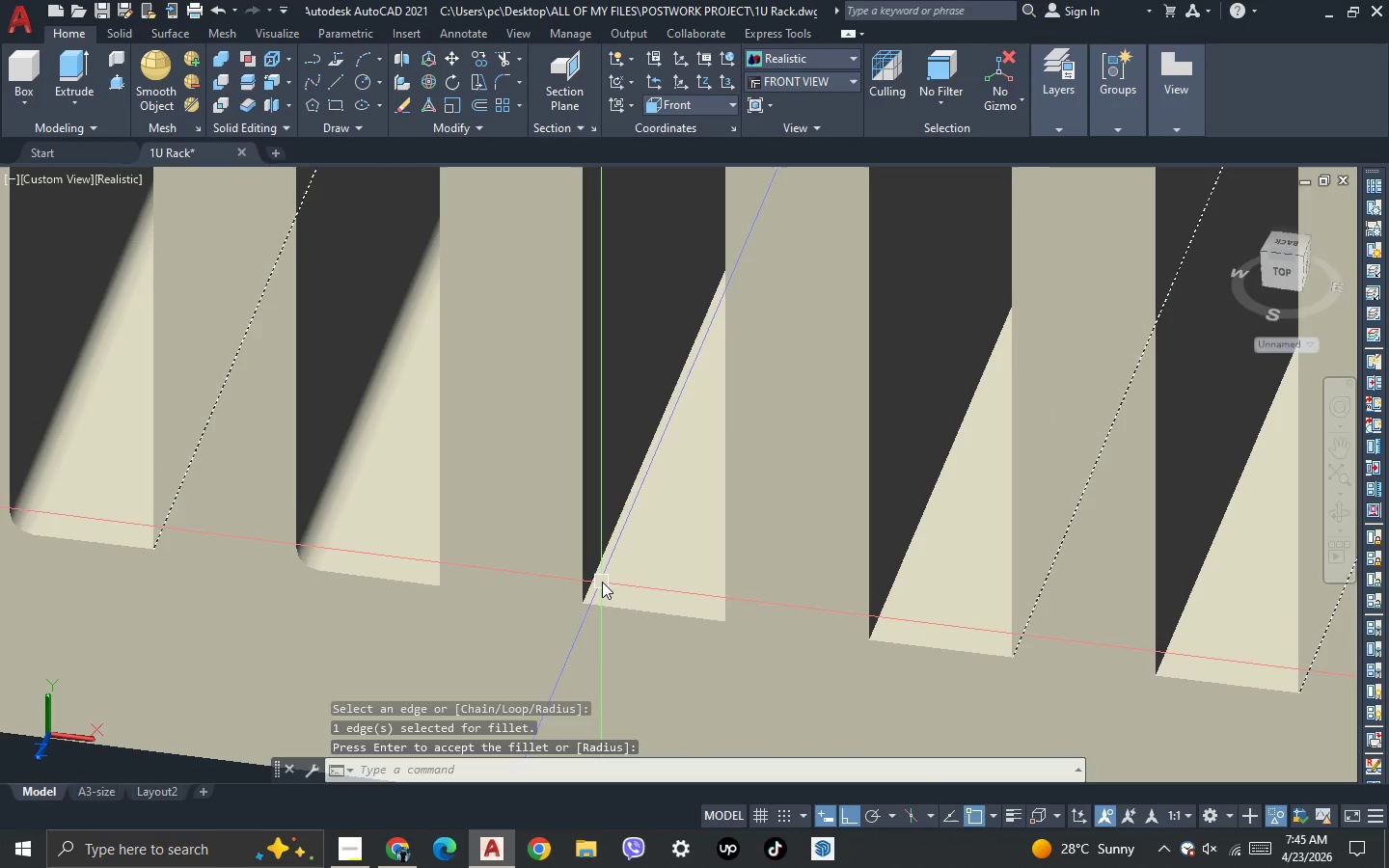 
left_click([602, 569])
 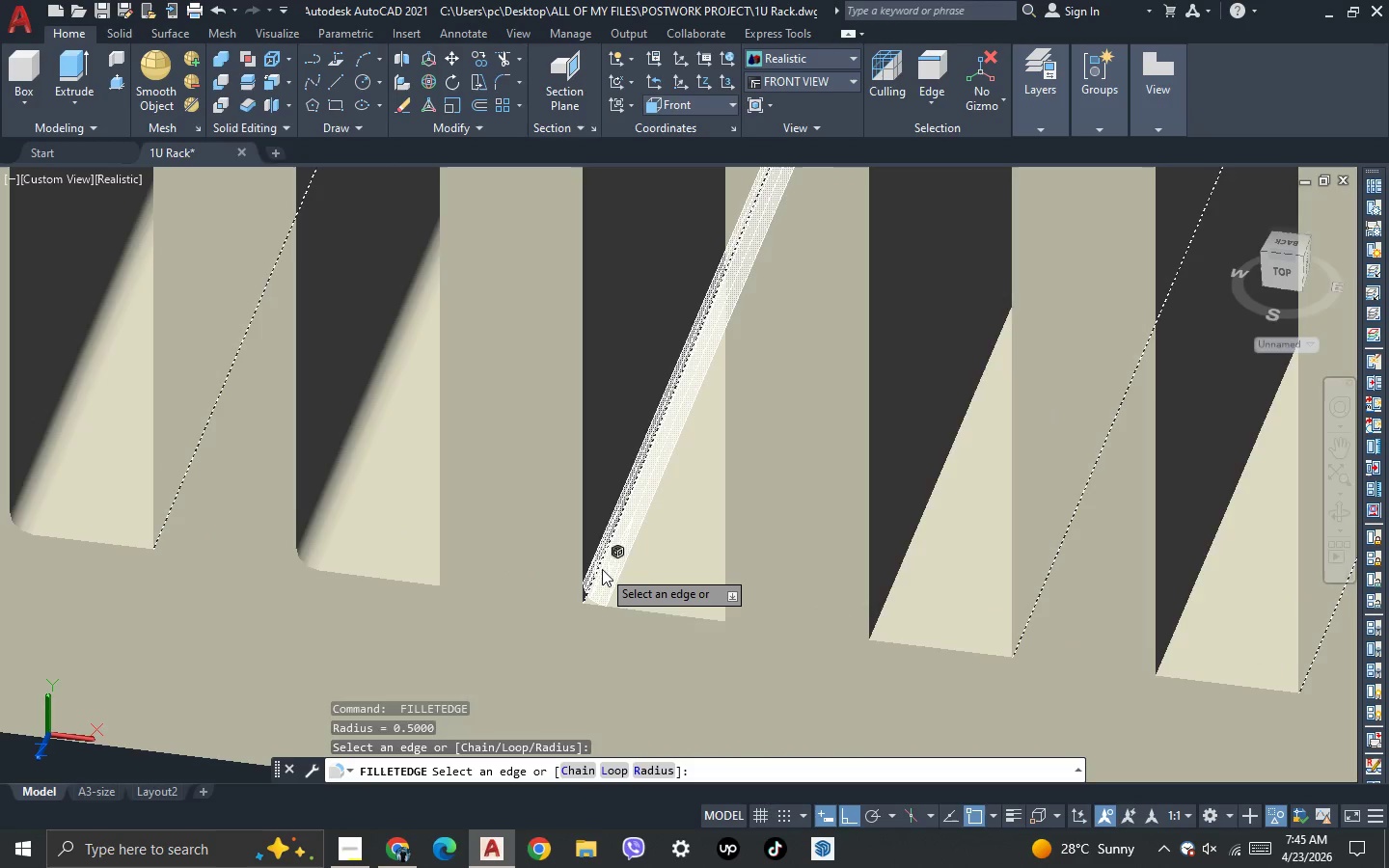 
key(Space)
 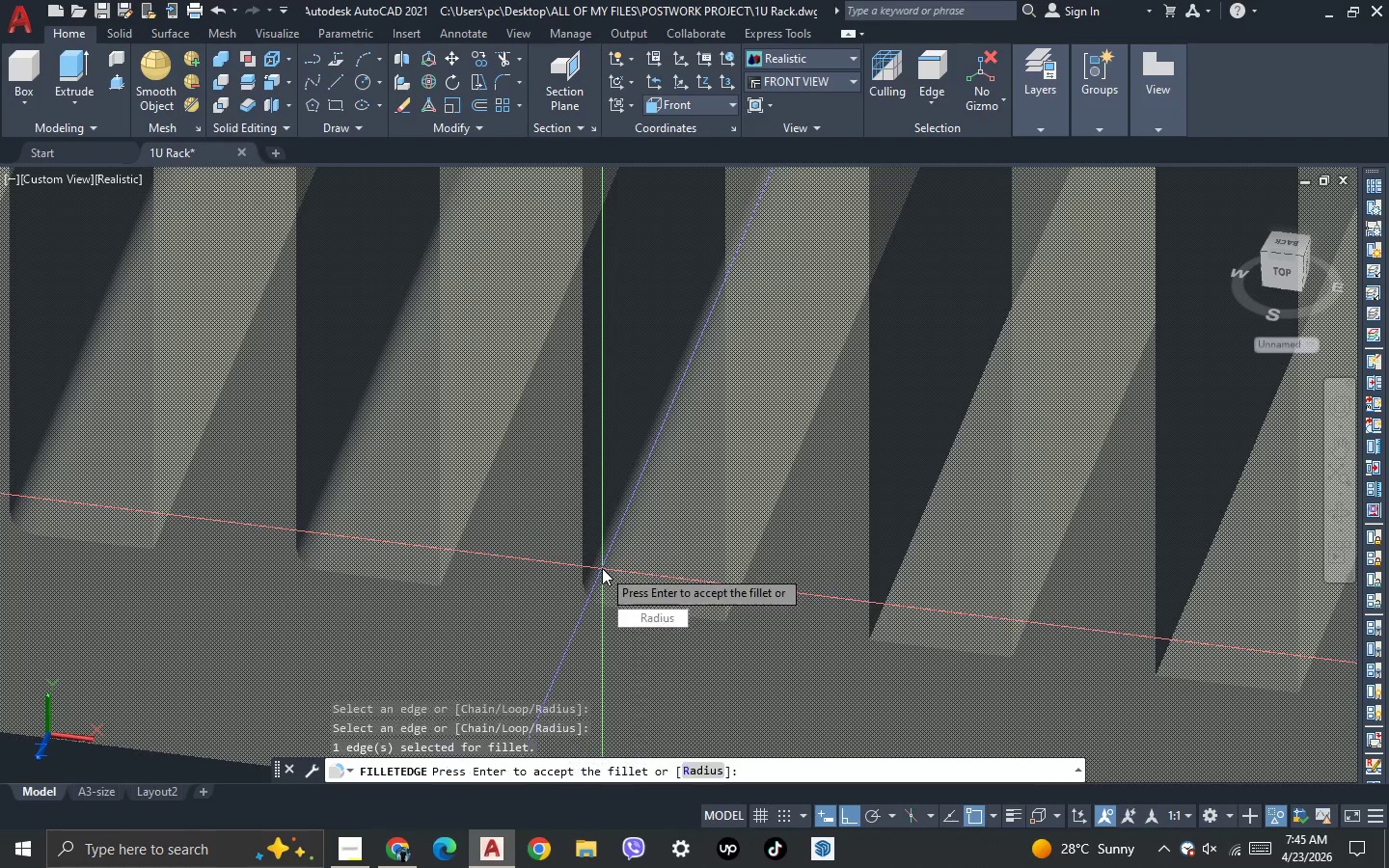 
key(Space)
 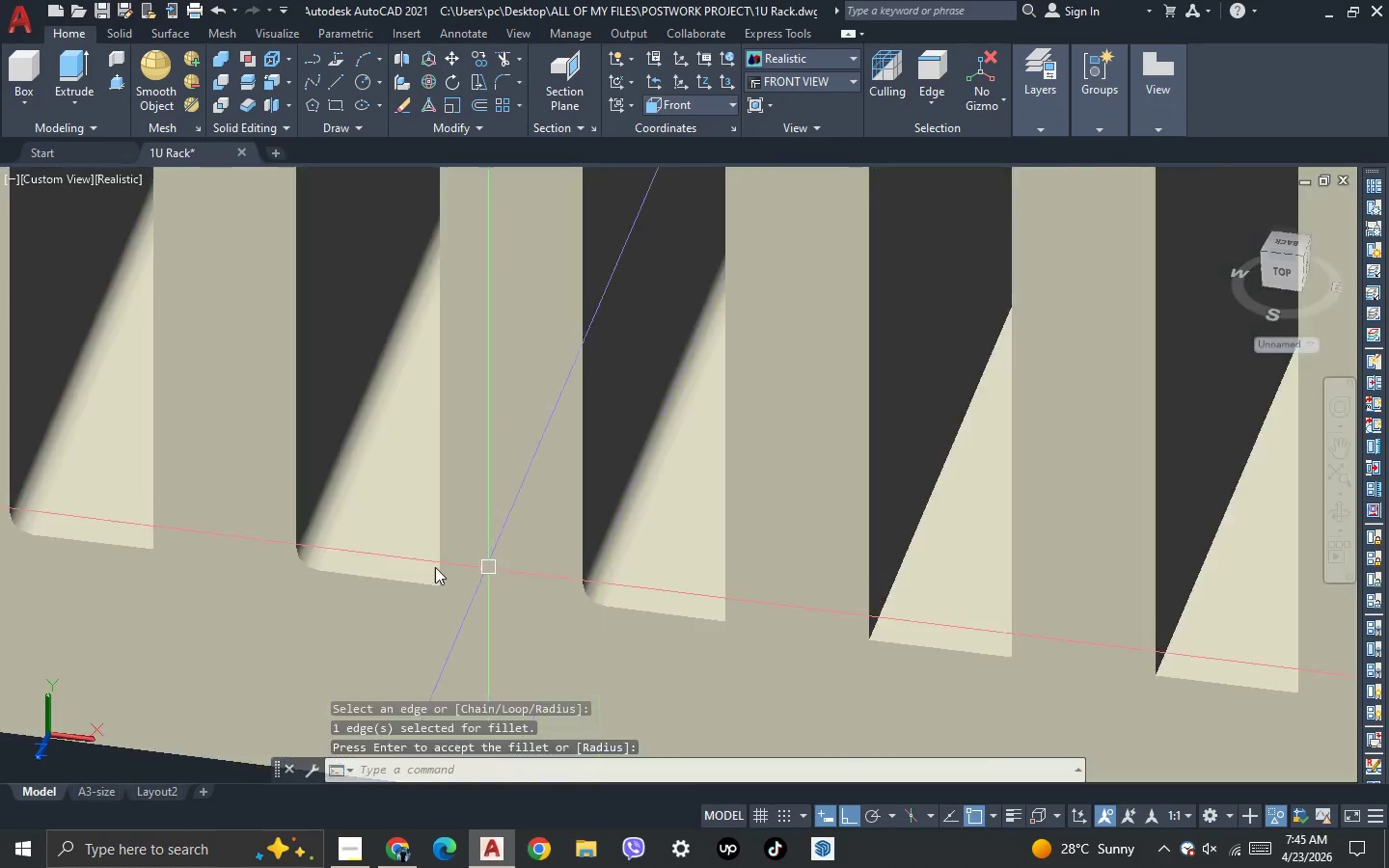 
scroll: coordinate [435, 567], scroll_direction: down, amount: 2.0
 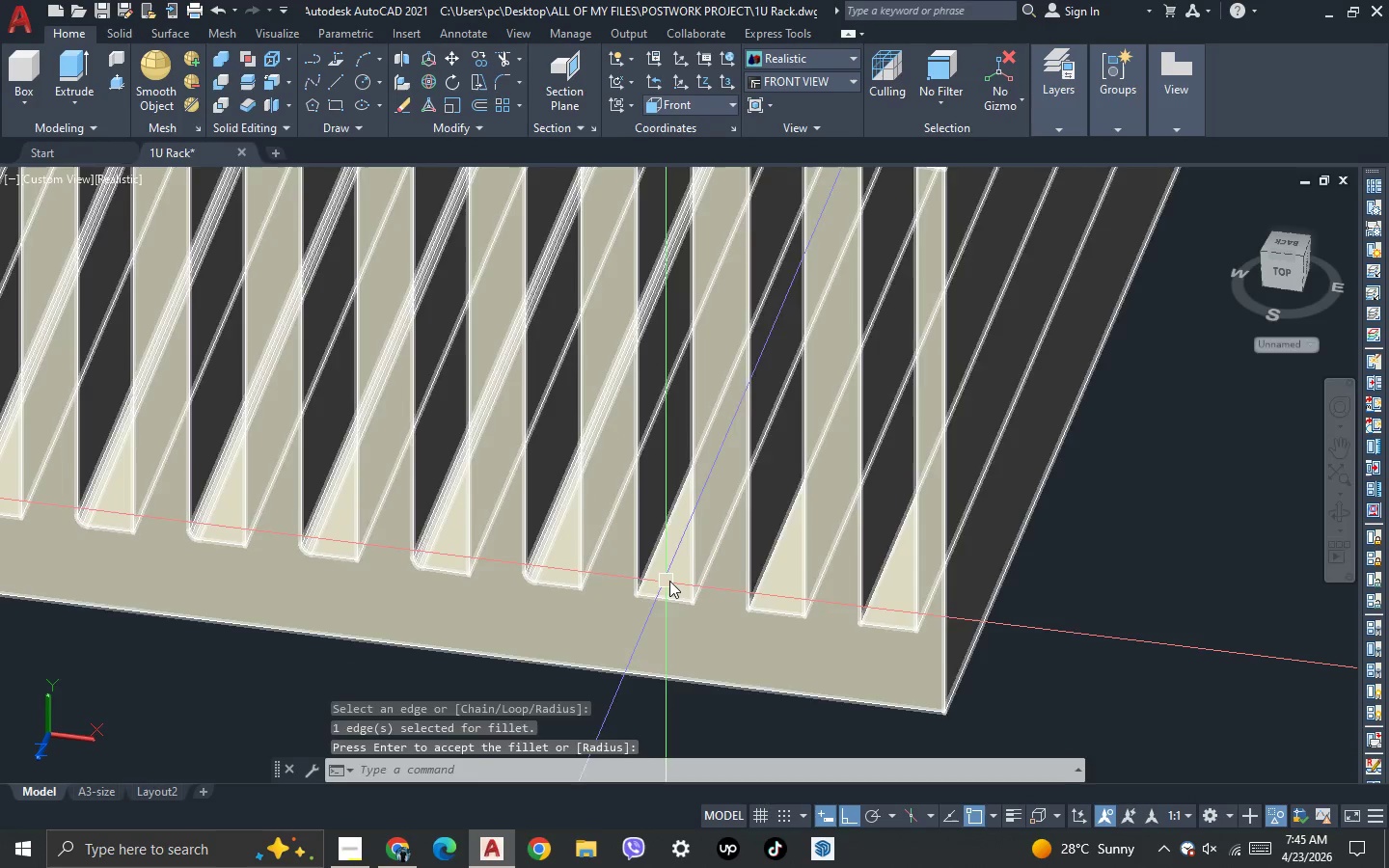 
key(Space)
 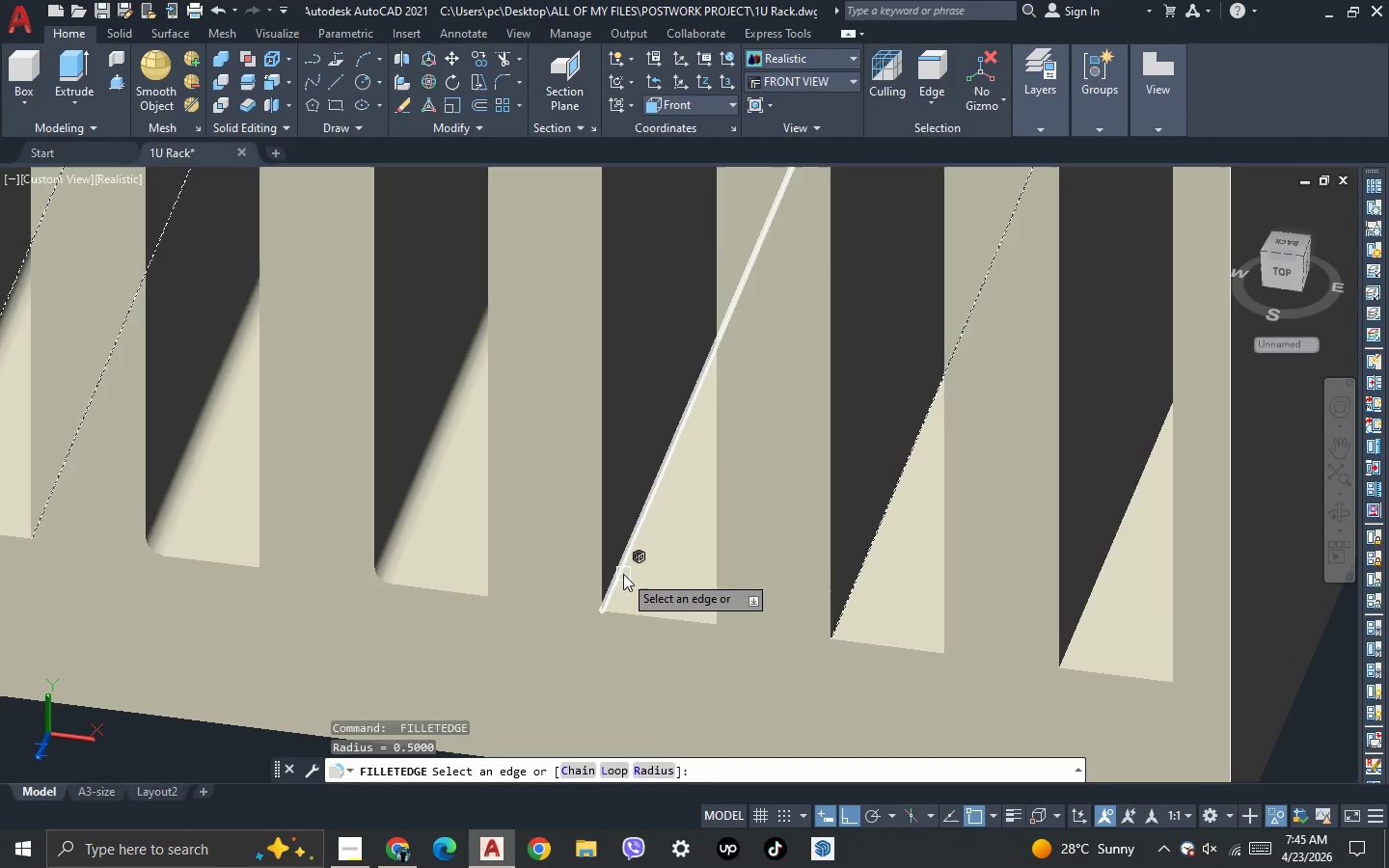 
scroll: coordinate [670, 581], scroll_direction: up, amount: 2.0
 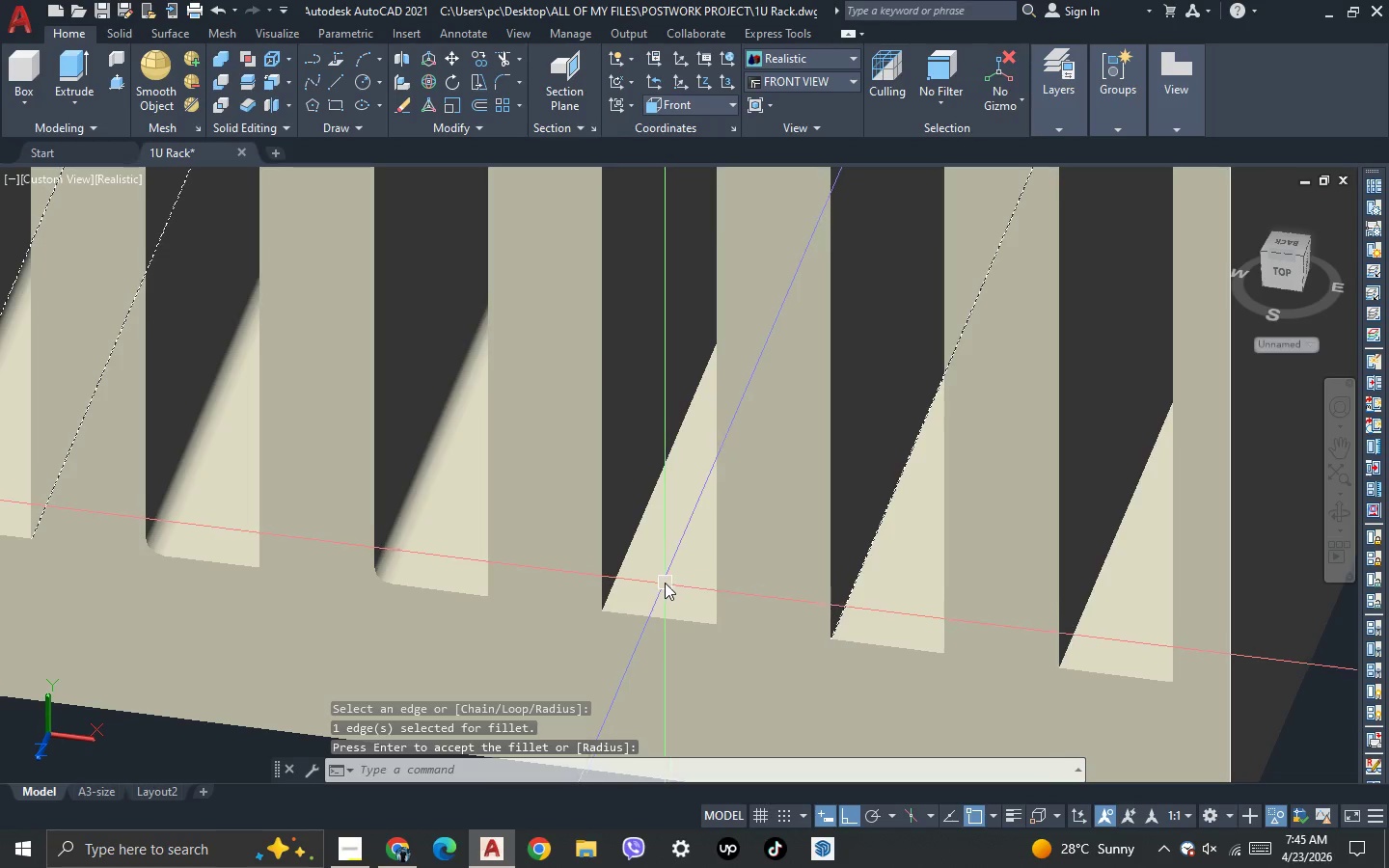 
left_click([623, 573])
 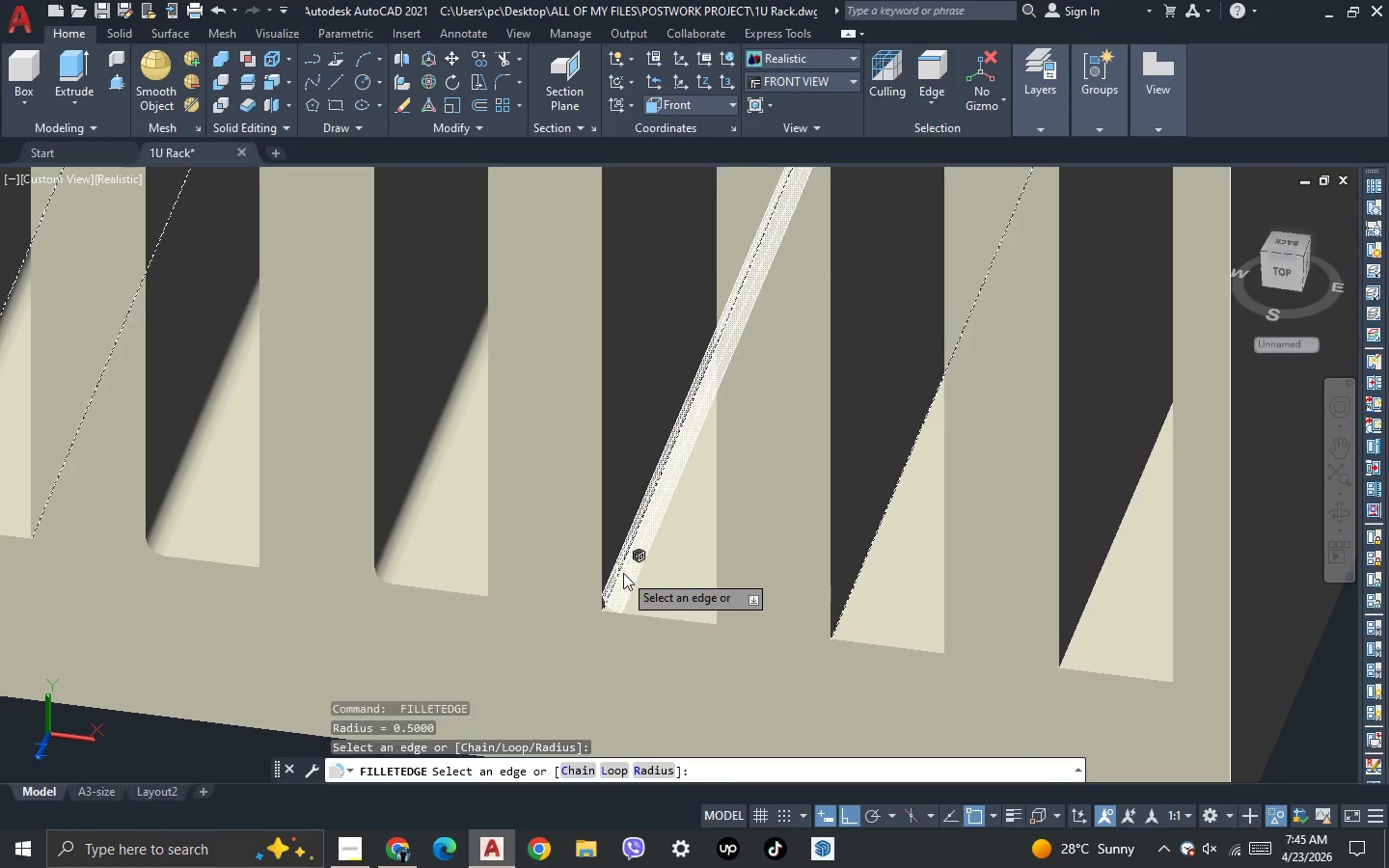 
key(Space)
 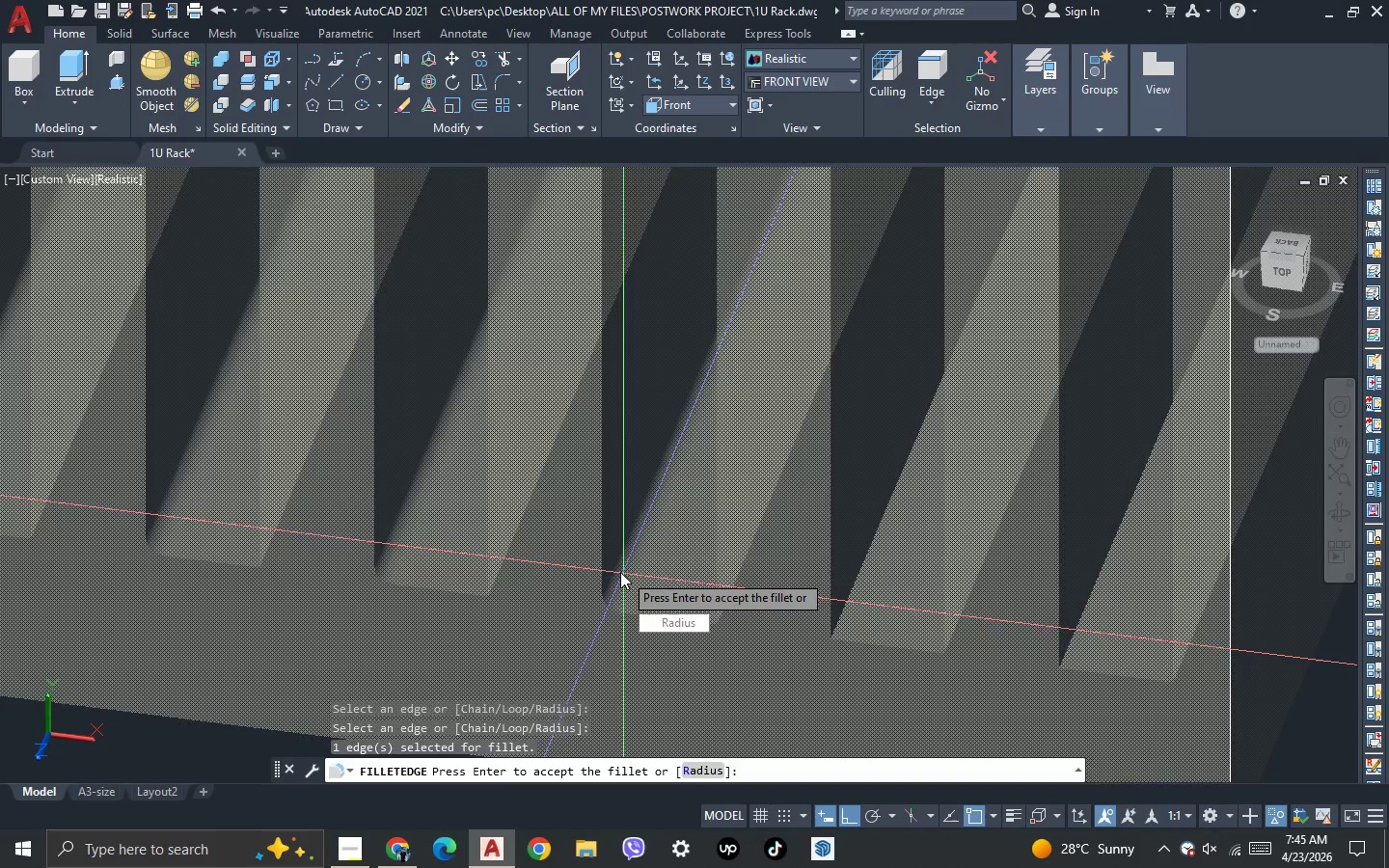 
key(Space)
 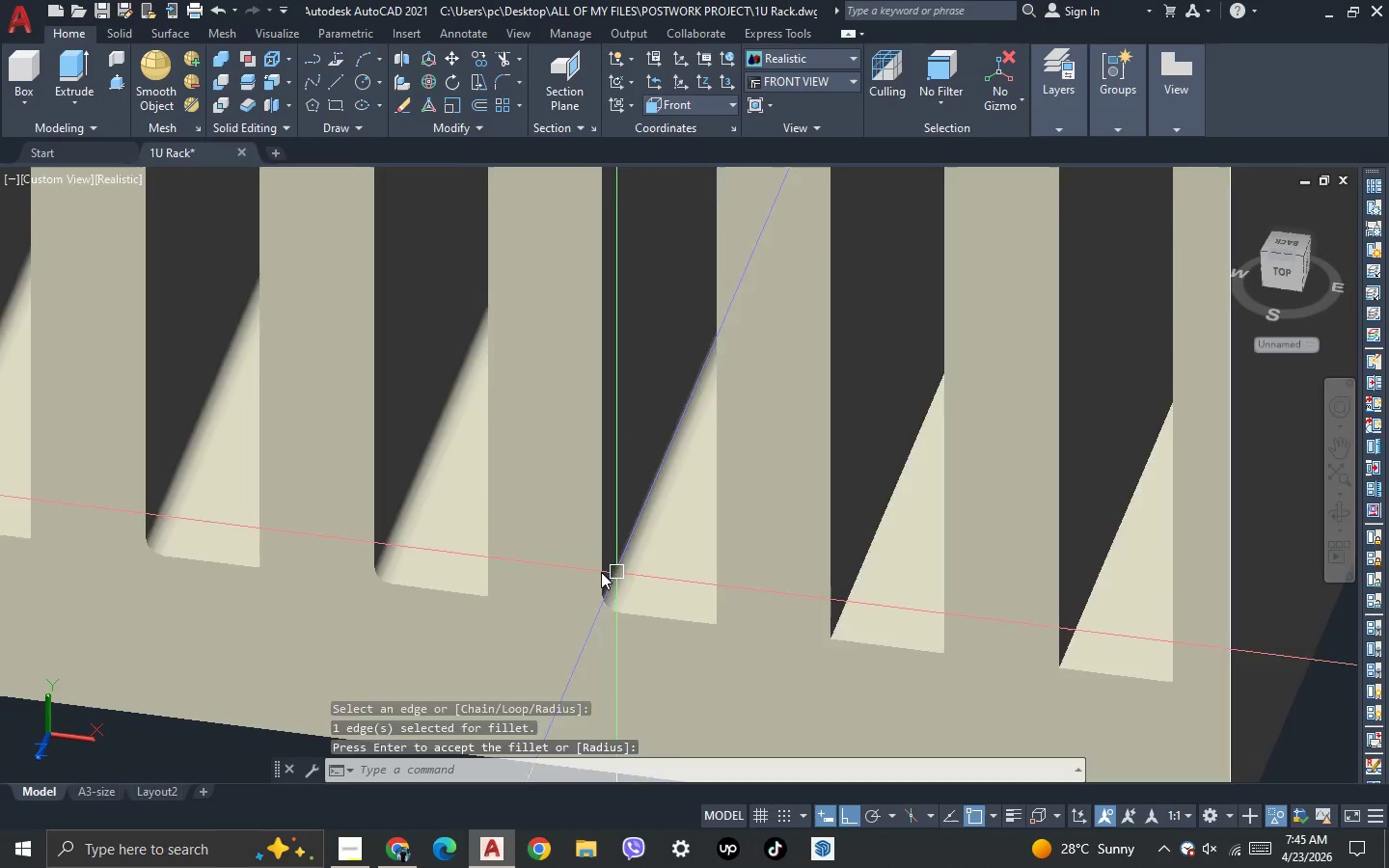 
scroll: coordinate [601, 572], scroll_direction: down, amount: 2.0
 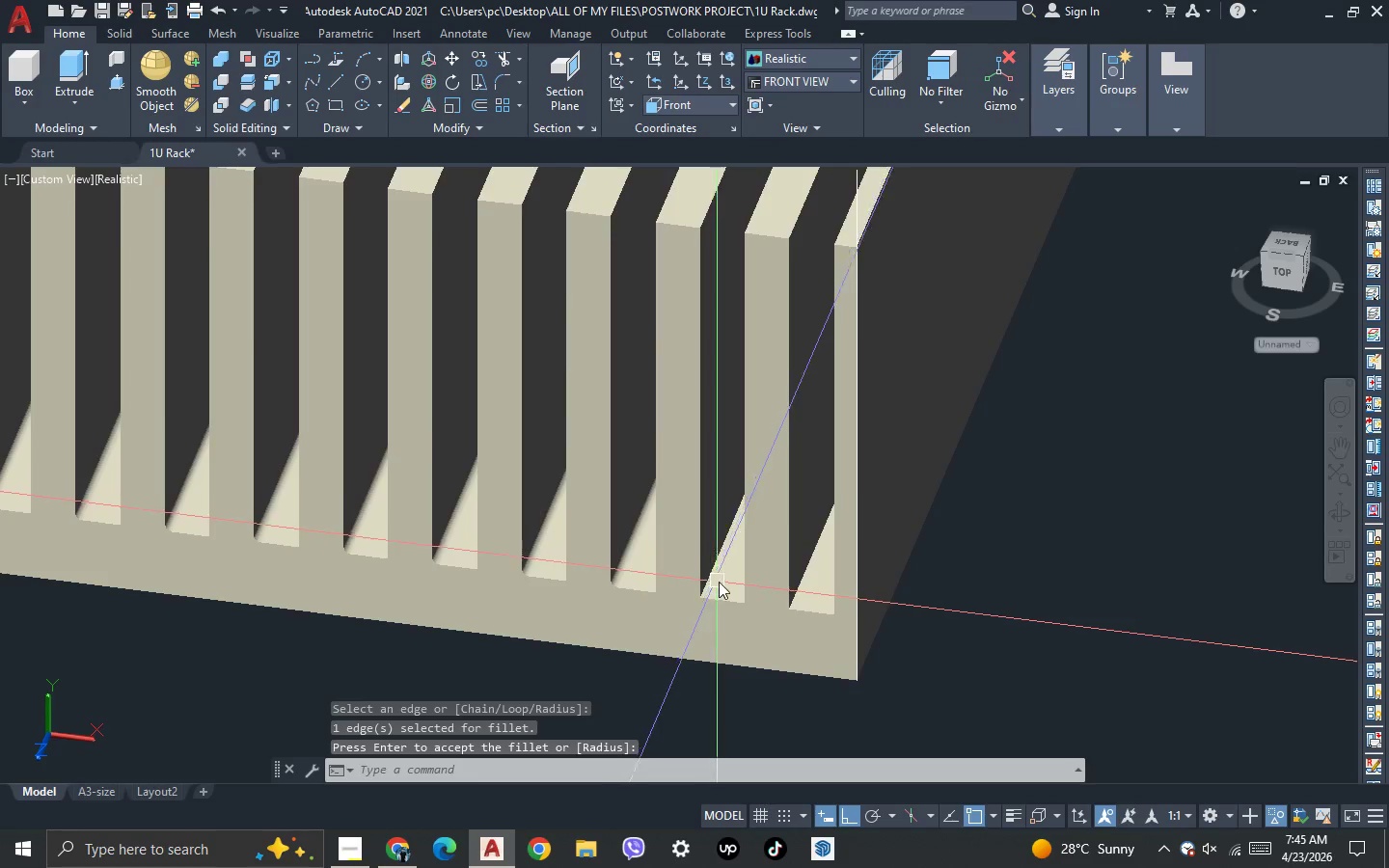 
key(Space)
 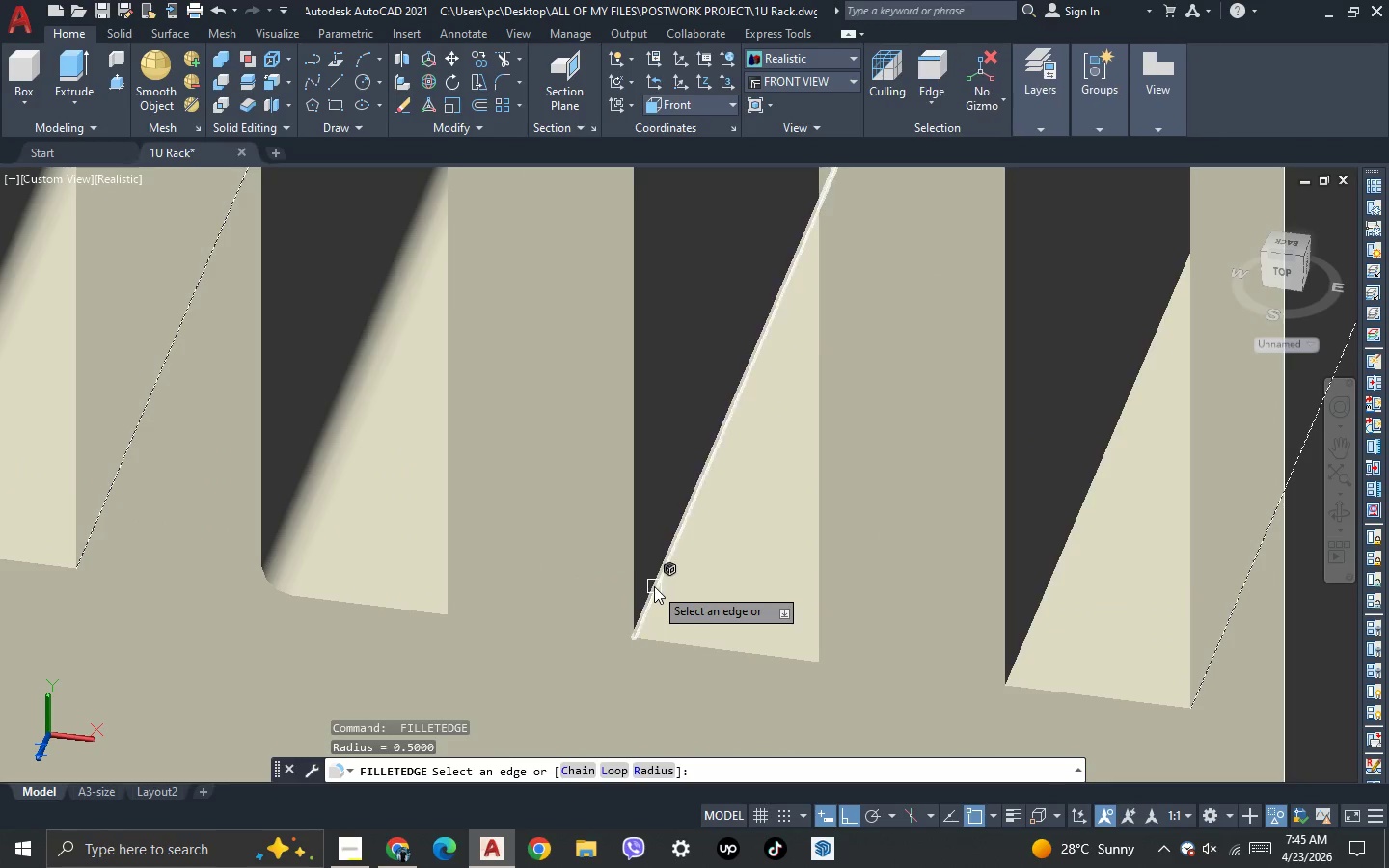 
scroll: coordinate [717, 590], scroll_direction: up, amount: 4.0
 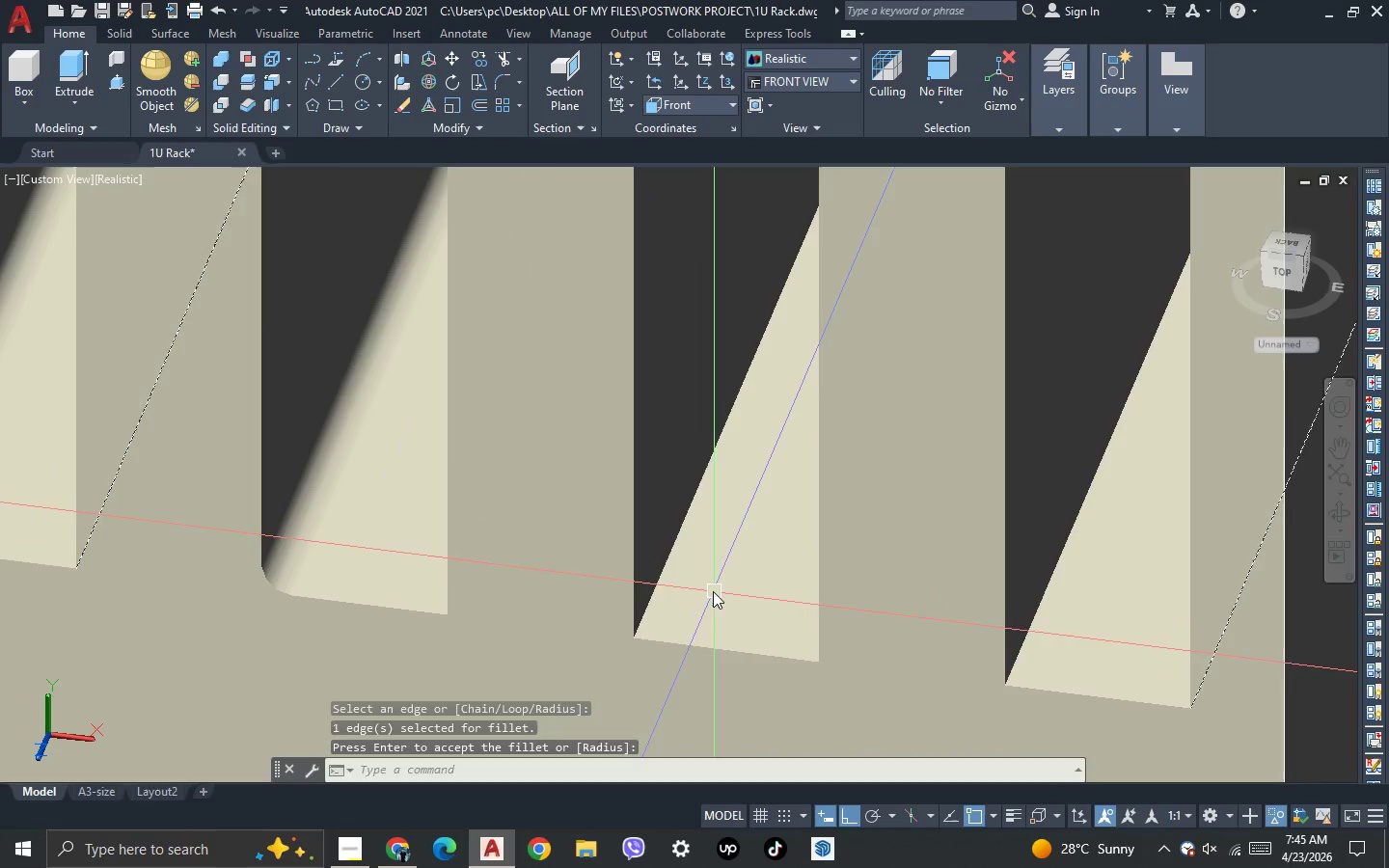 
left_click([654, 586])
 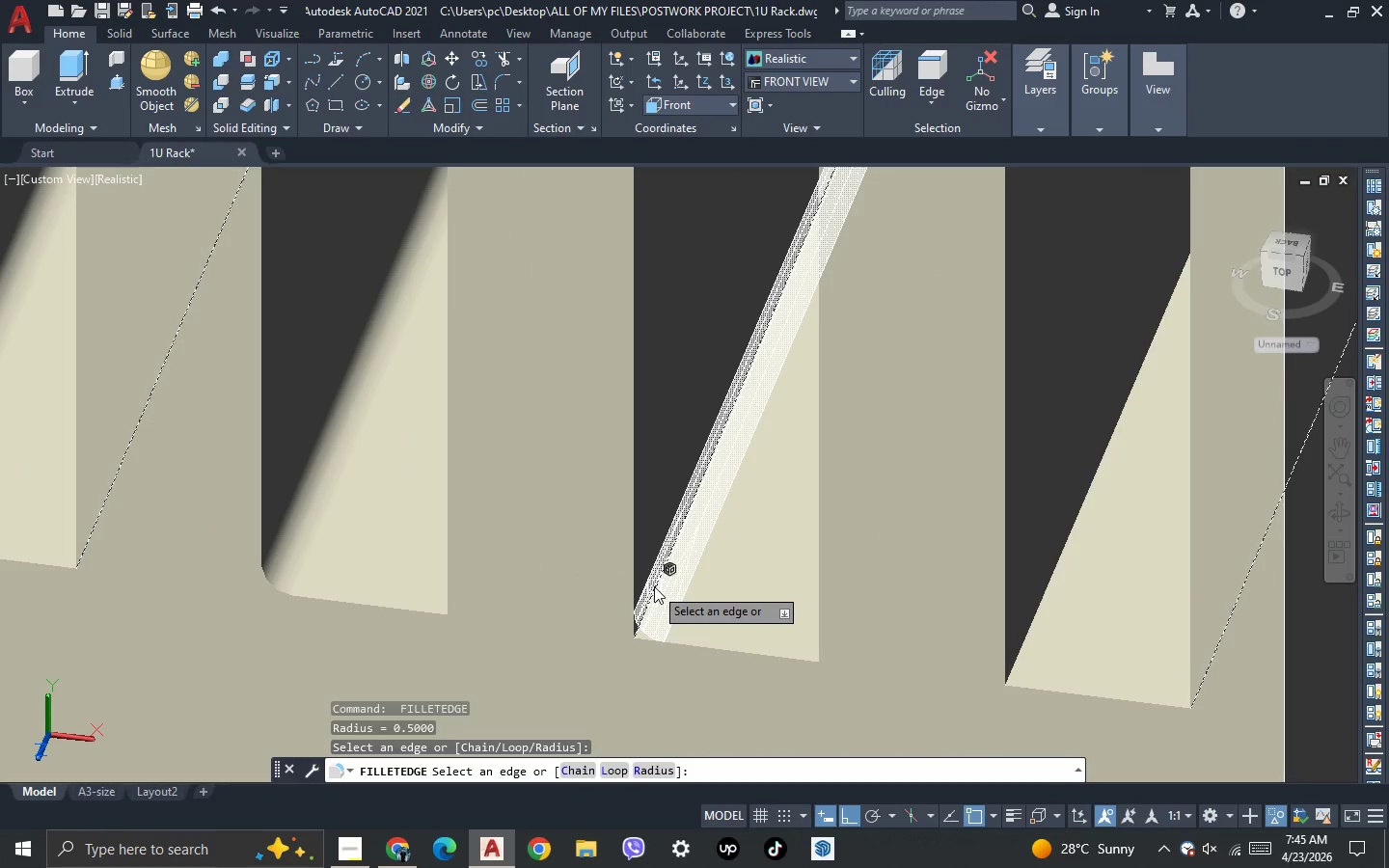 
key(Space)
 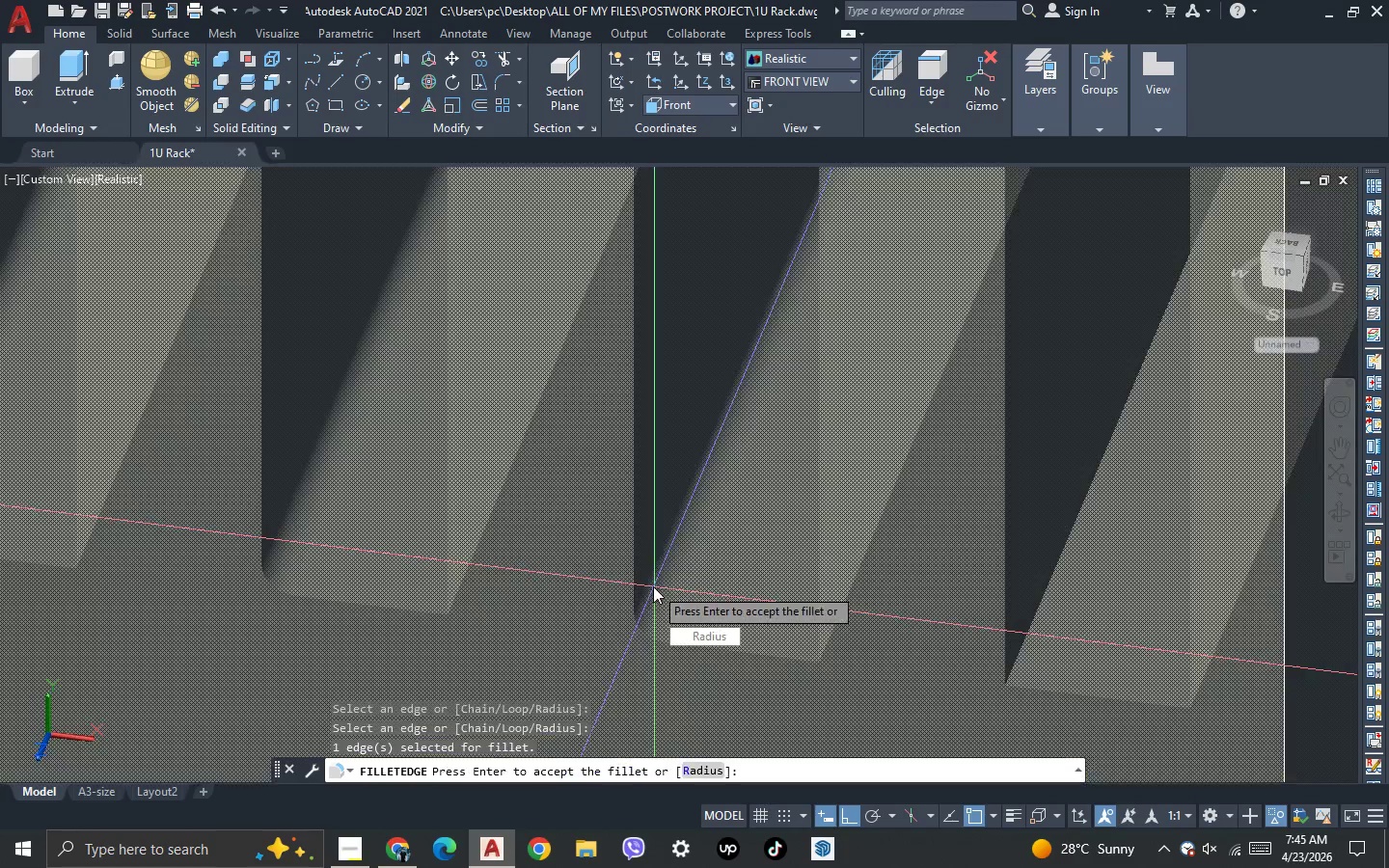 
key(Space)
 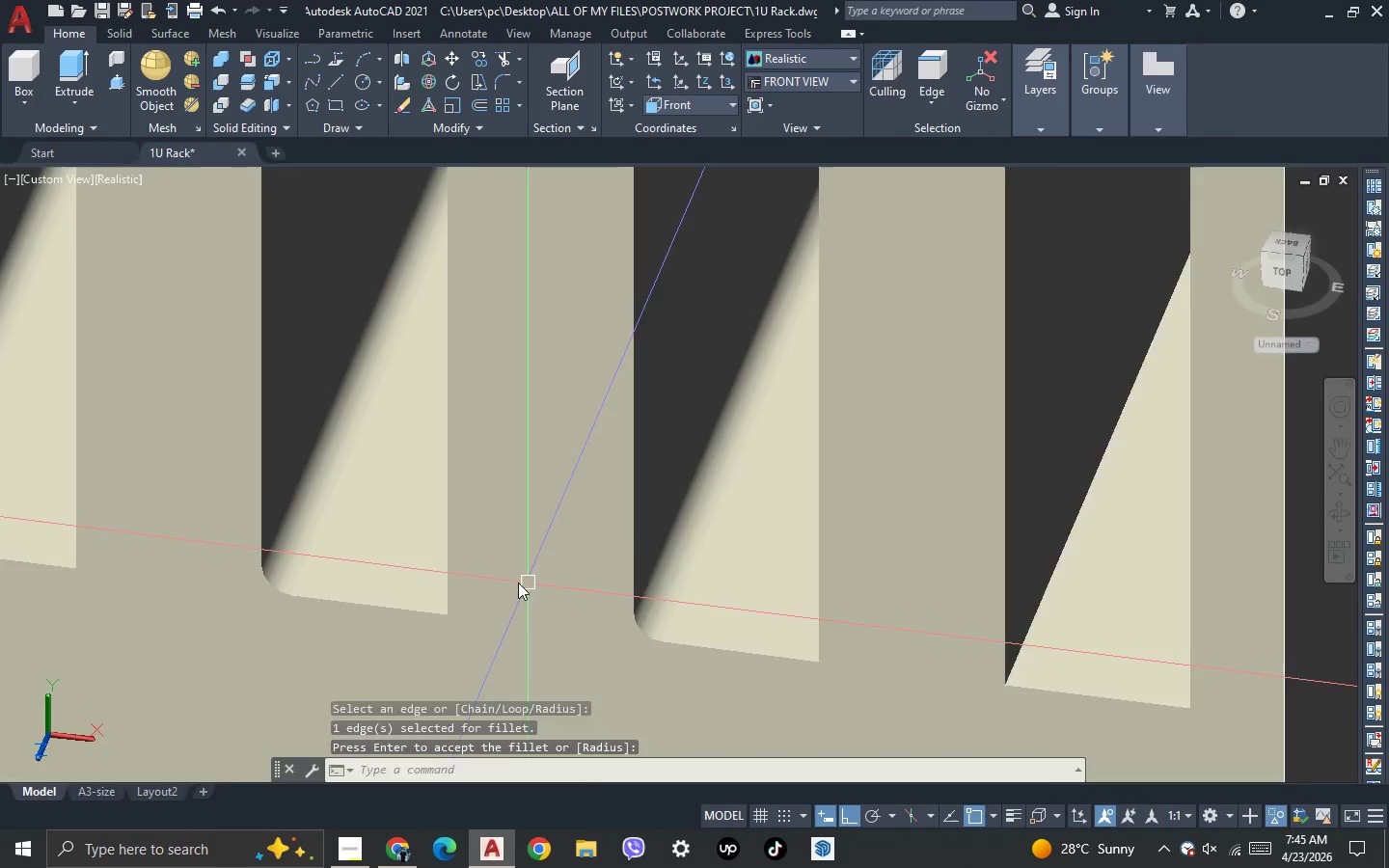 
scroll: coordinate [518, 583], scroll_direction: down, amount: 3.0
 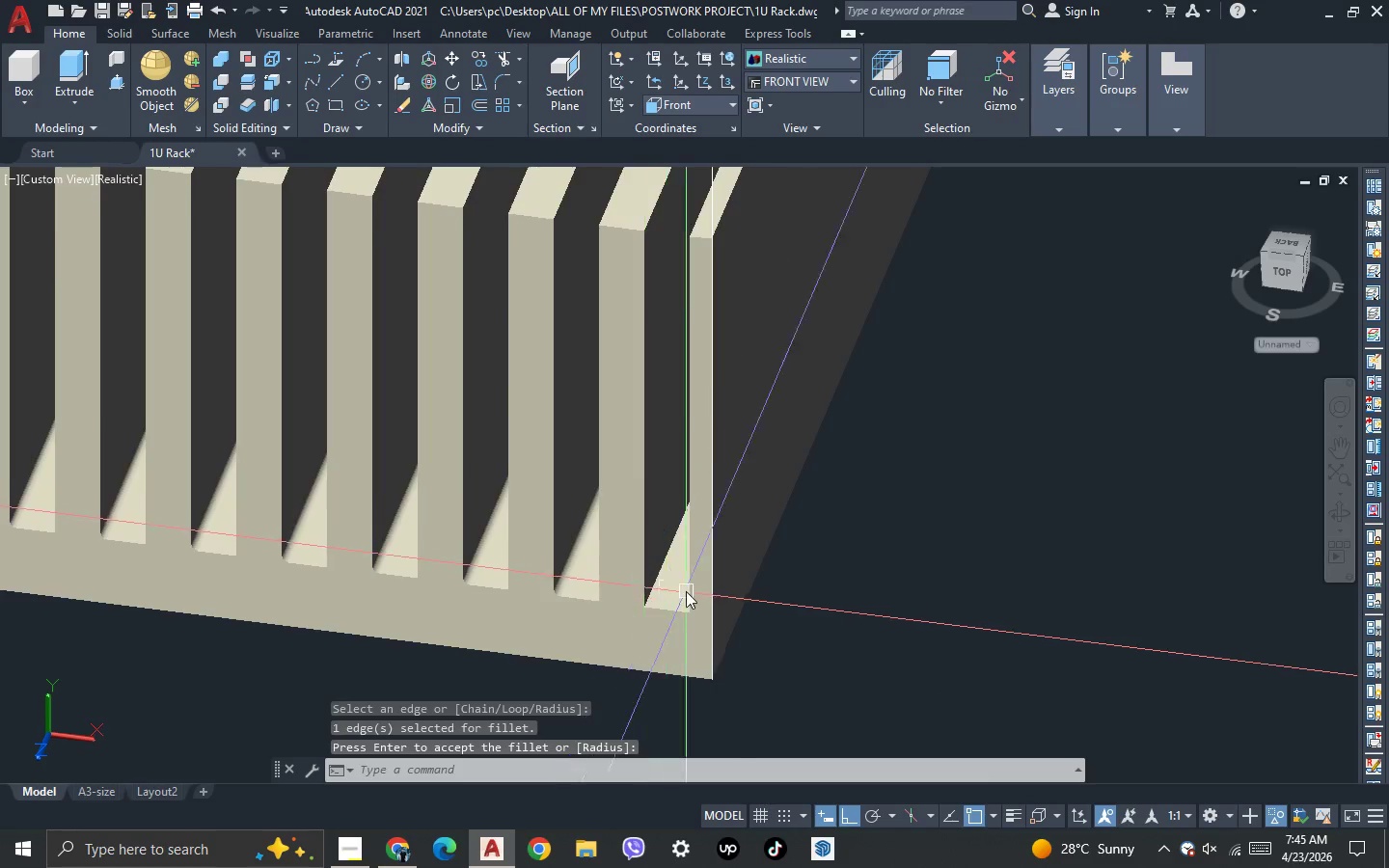 
key(Space)
 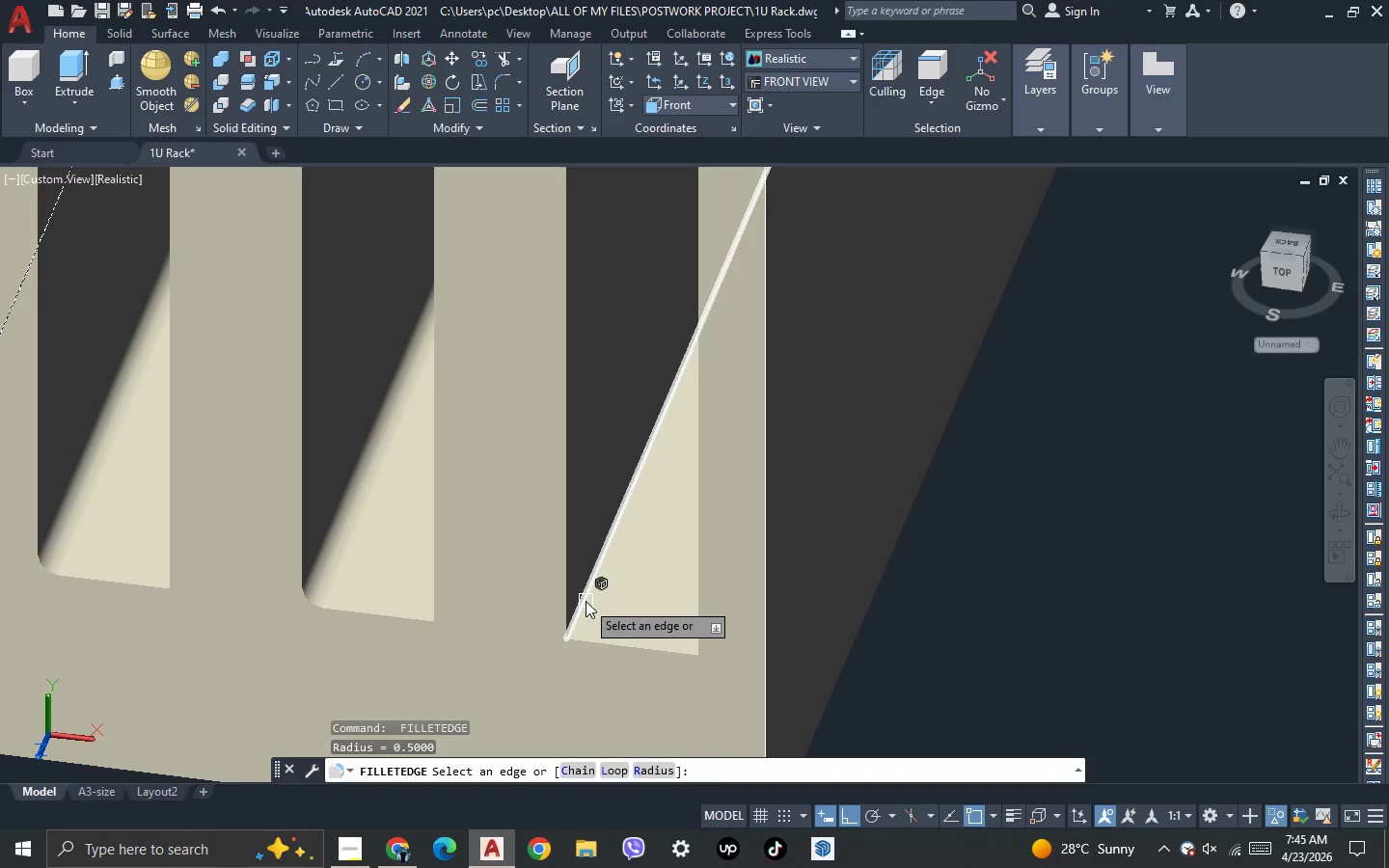 
scroll: coordinate [681, 591], scroll_direction: up, amount: 3.0
 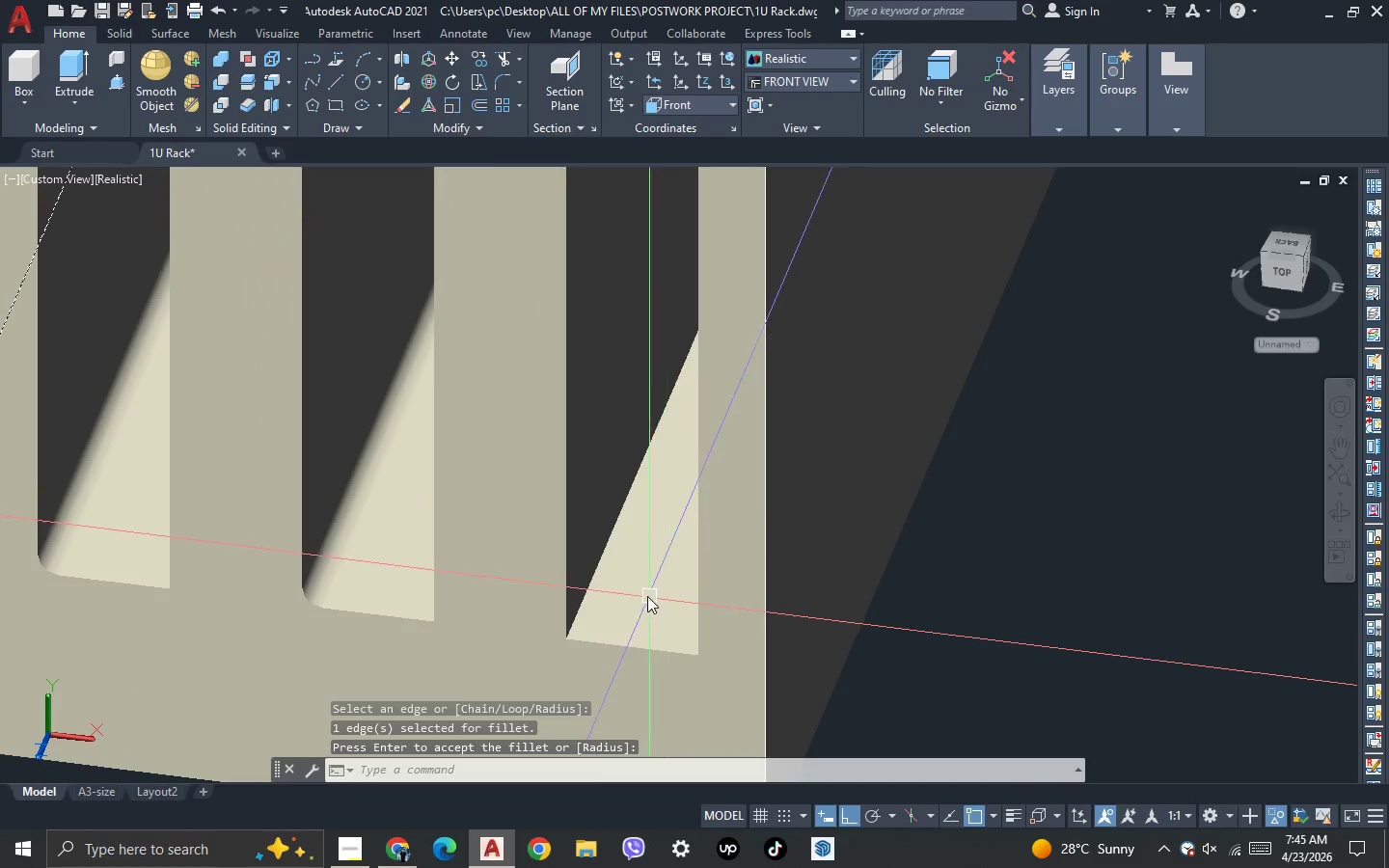 
left_click([586, 601])
 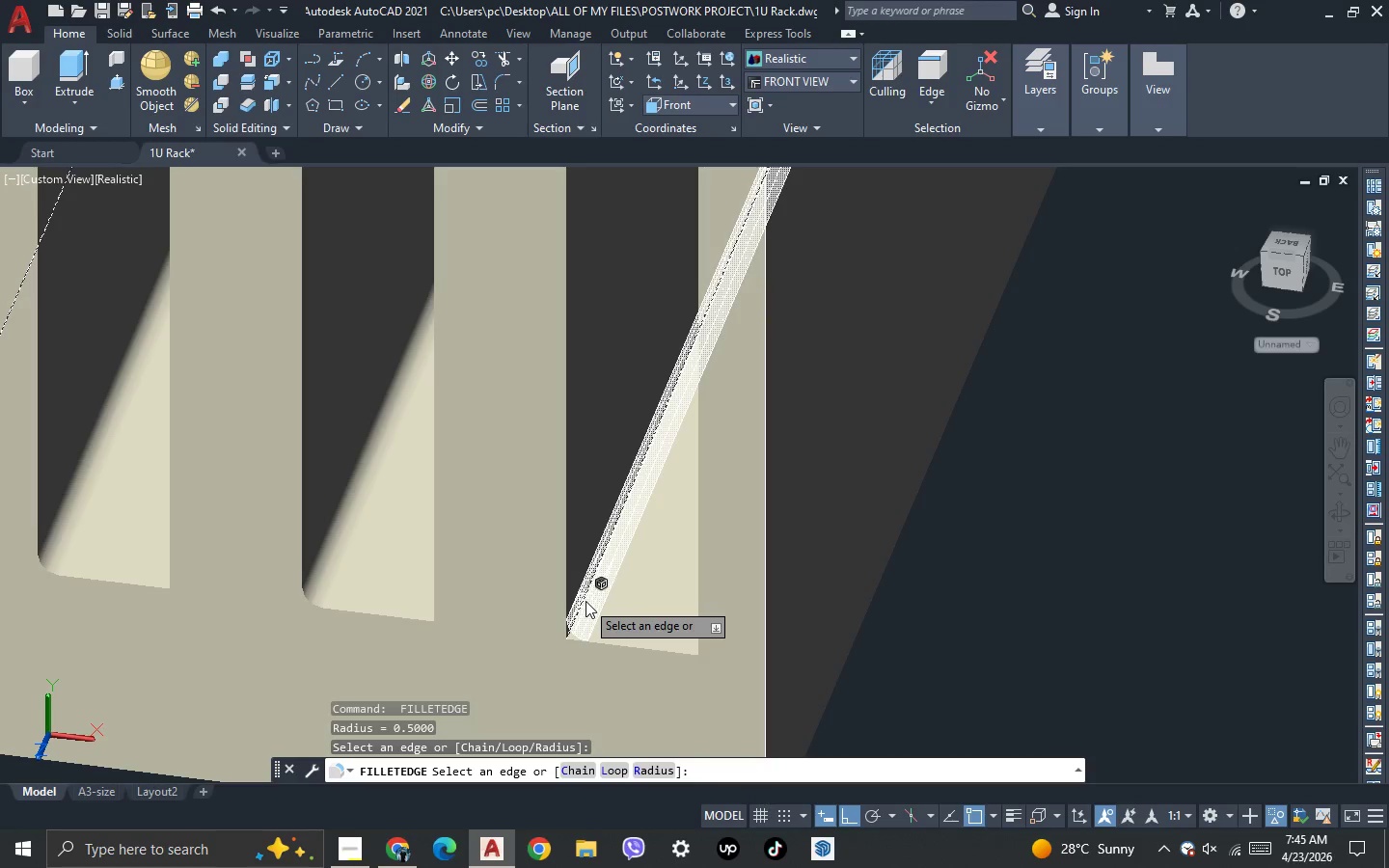 
key(Space)
 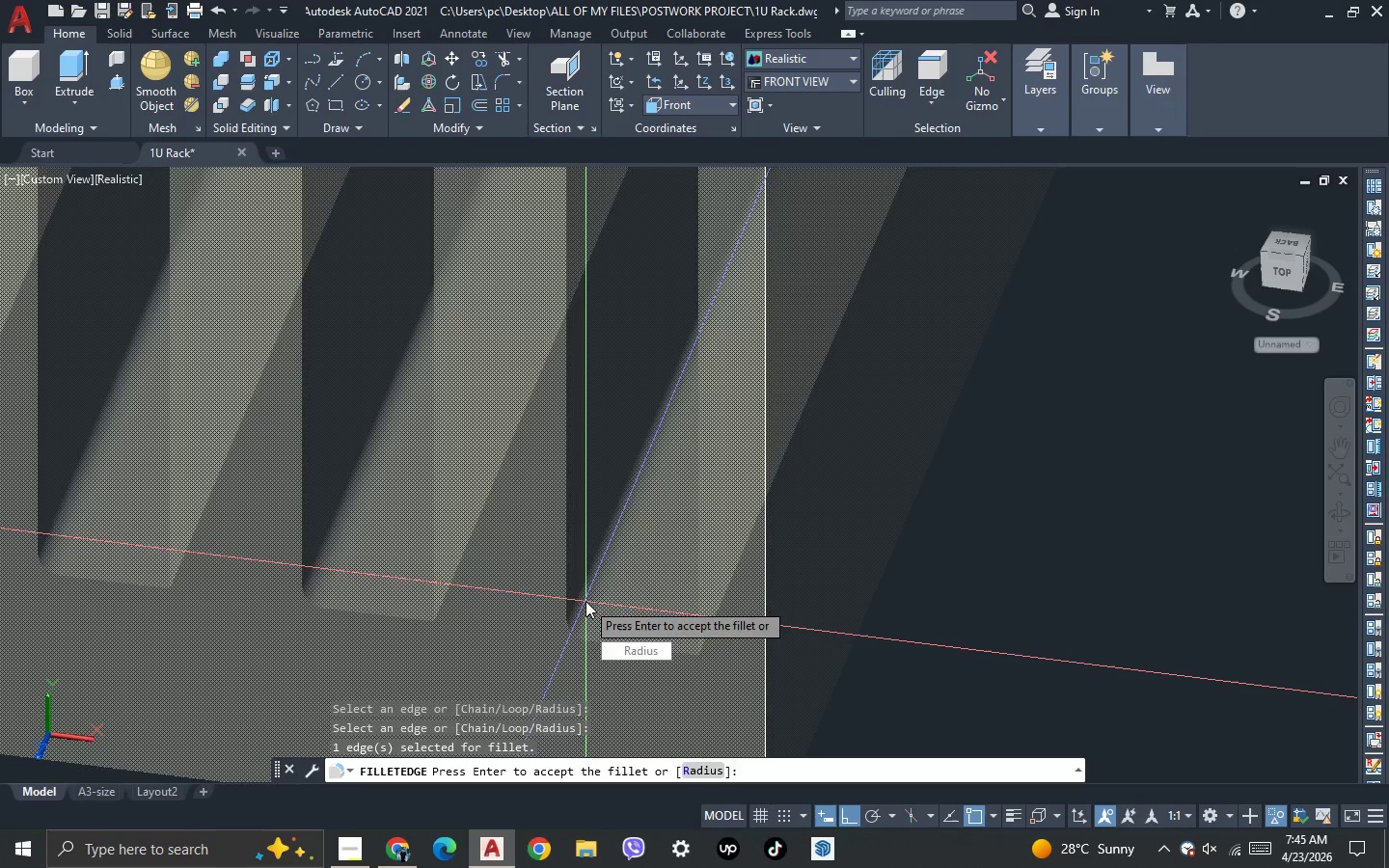 
key(Space)
 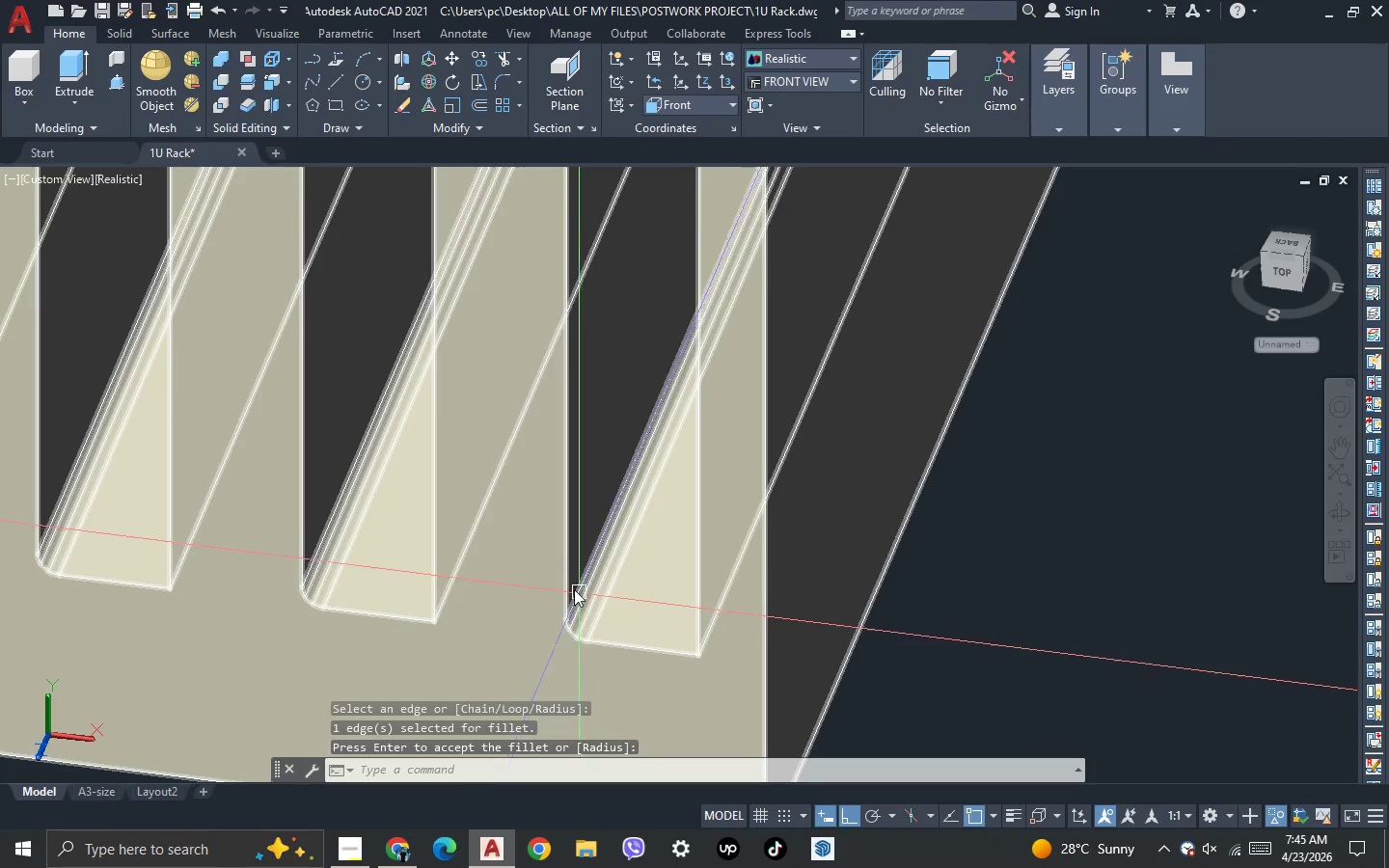 
scroll: coordinate [548, 575], scroll_direction: down, amount: 3.0
 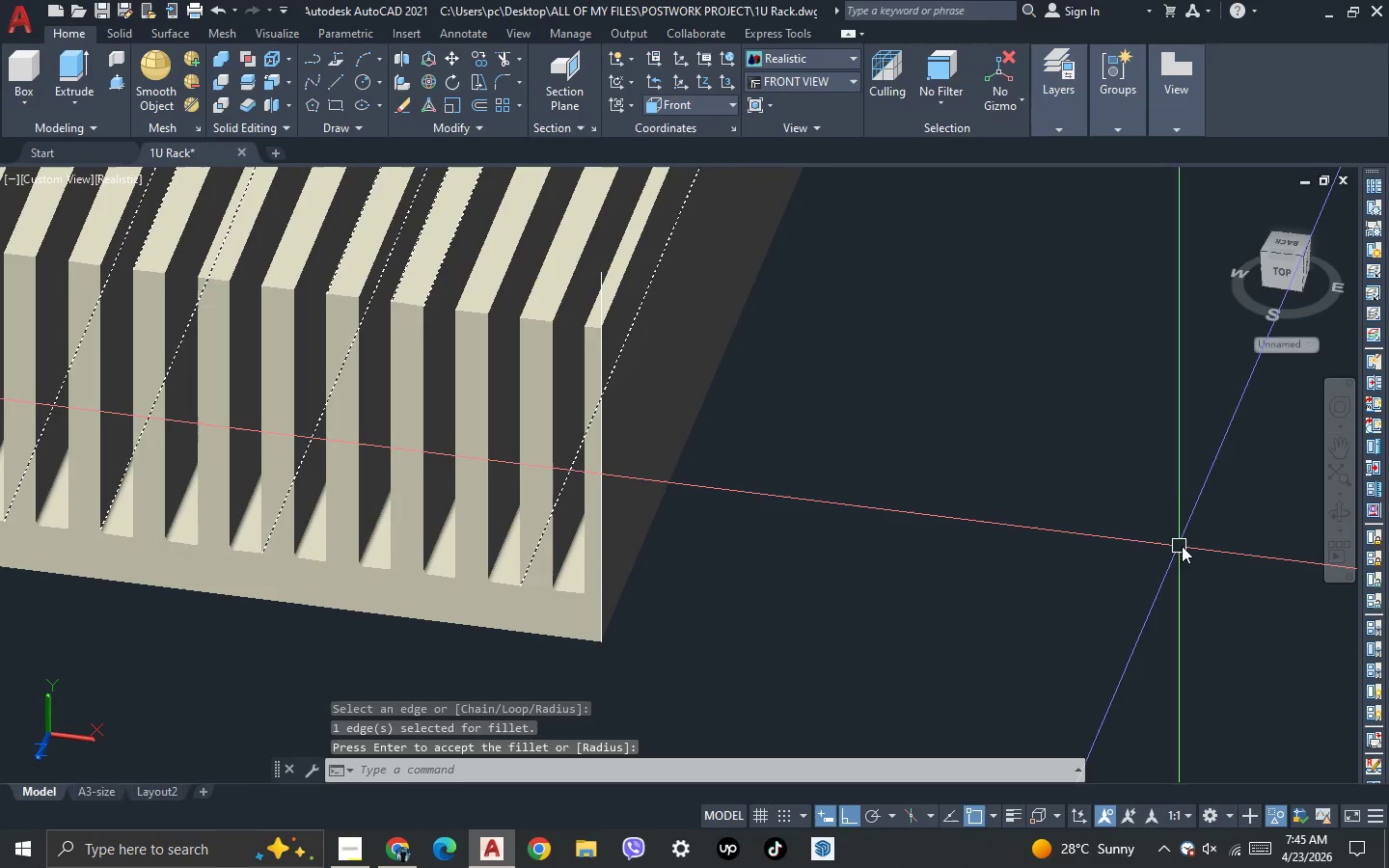 
left_click([1334, 512])
 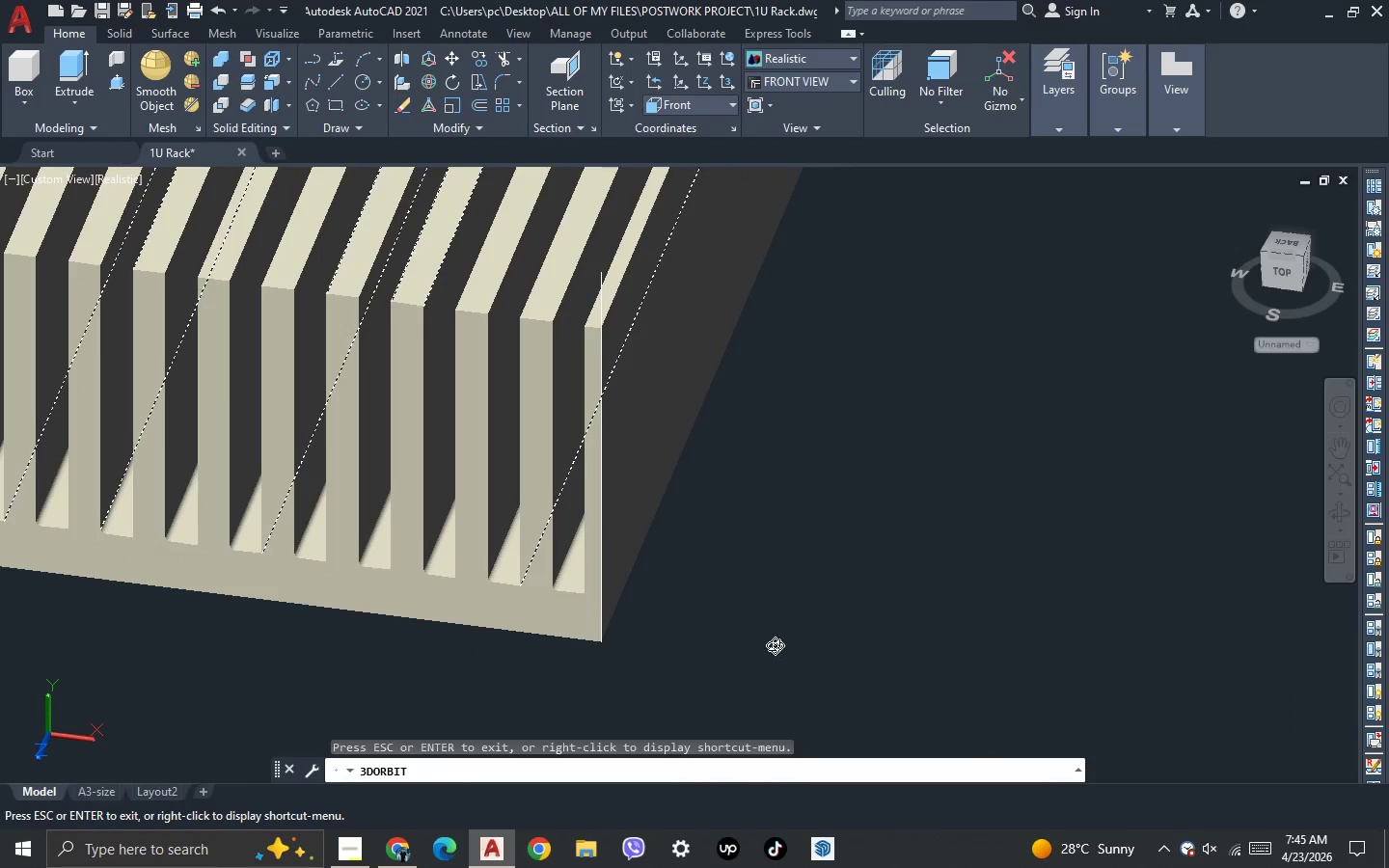 
left_click_drag(start_coordinate=[775, 645], to_coordinate=[857, 644])
 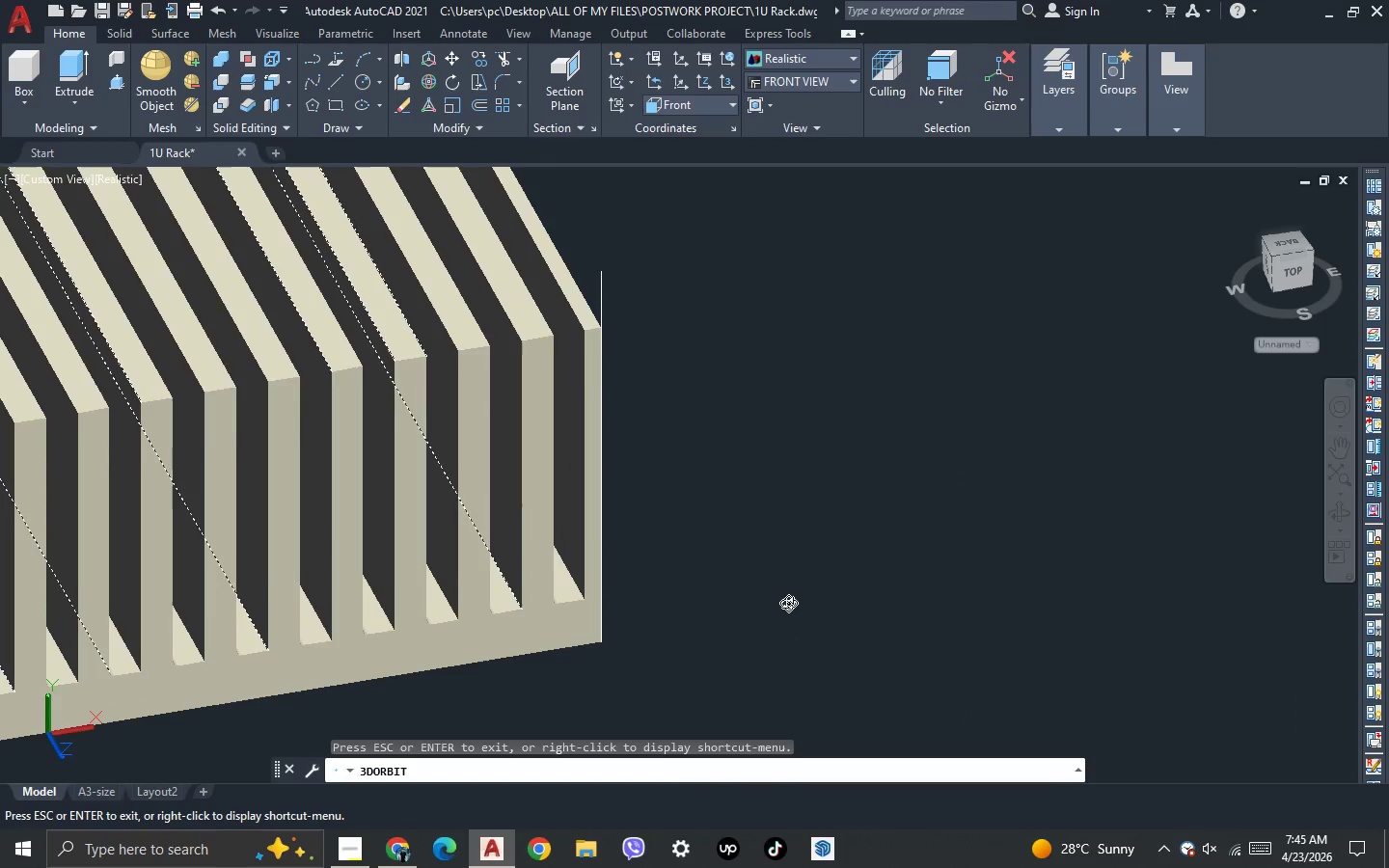 
left_click_drag(start_coordinate=[721, 661], to_coordinate=[730, 670])
 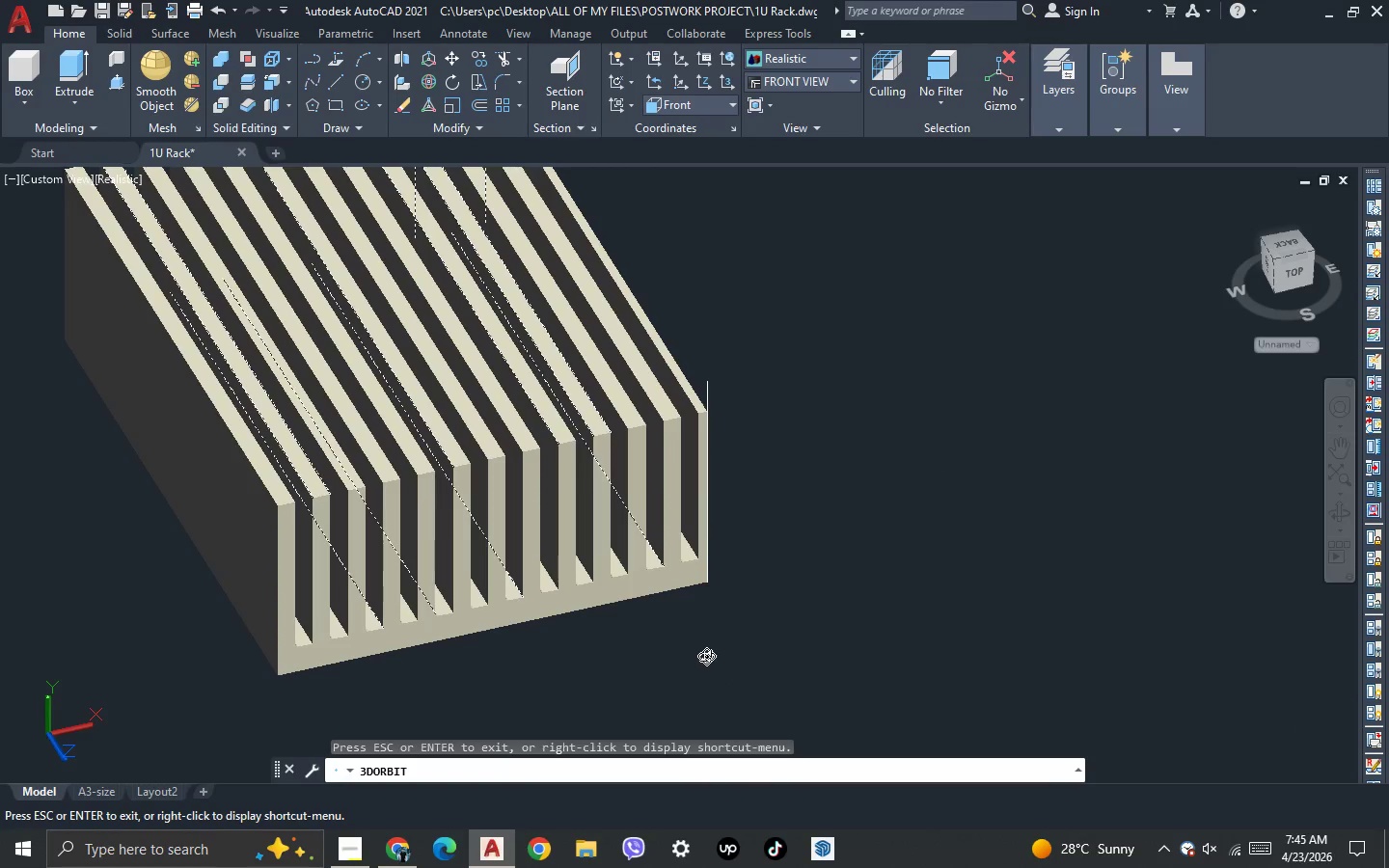 
scroll: coordinate [856, 492], scroll_direction: down, amount: 6.0
 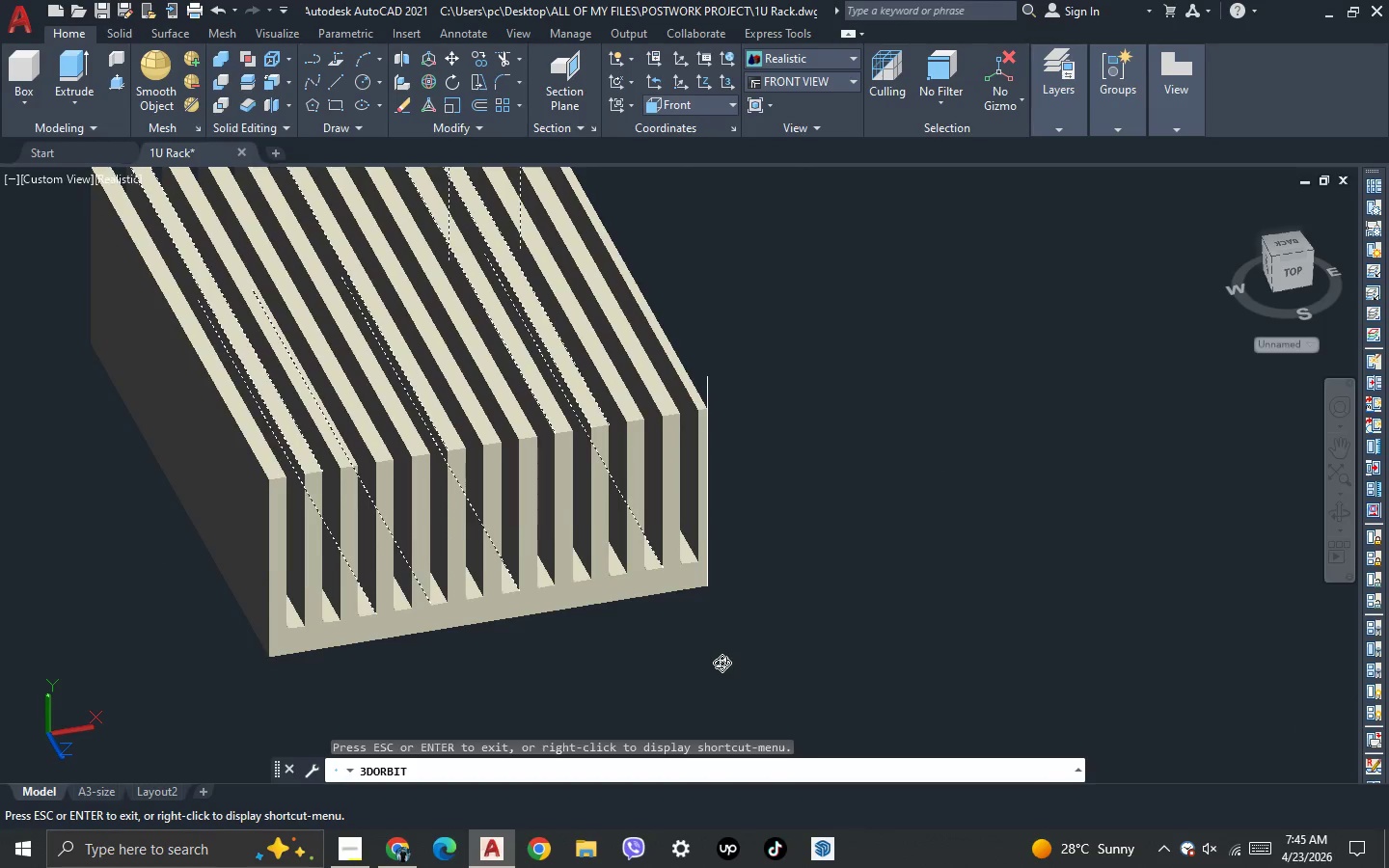 
key(Escape)
 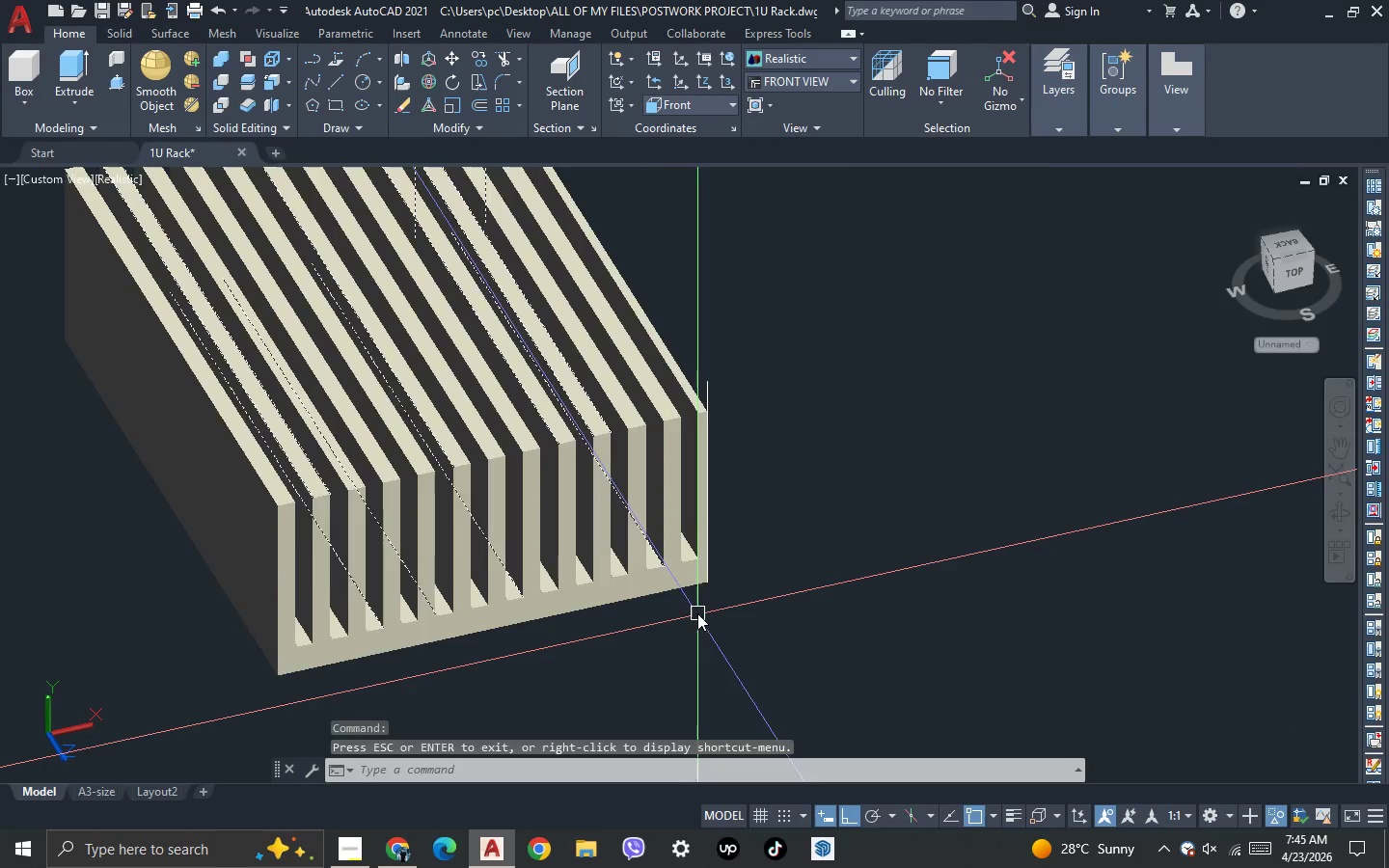 
scroll: coordinate [697, 610], scroll_direction: up, amount: 2.0
 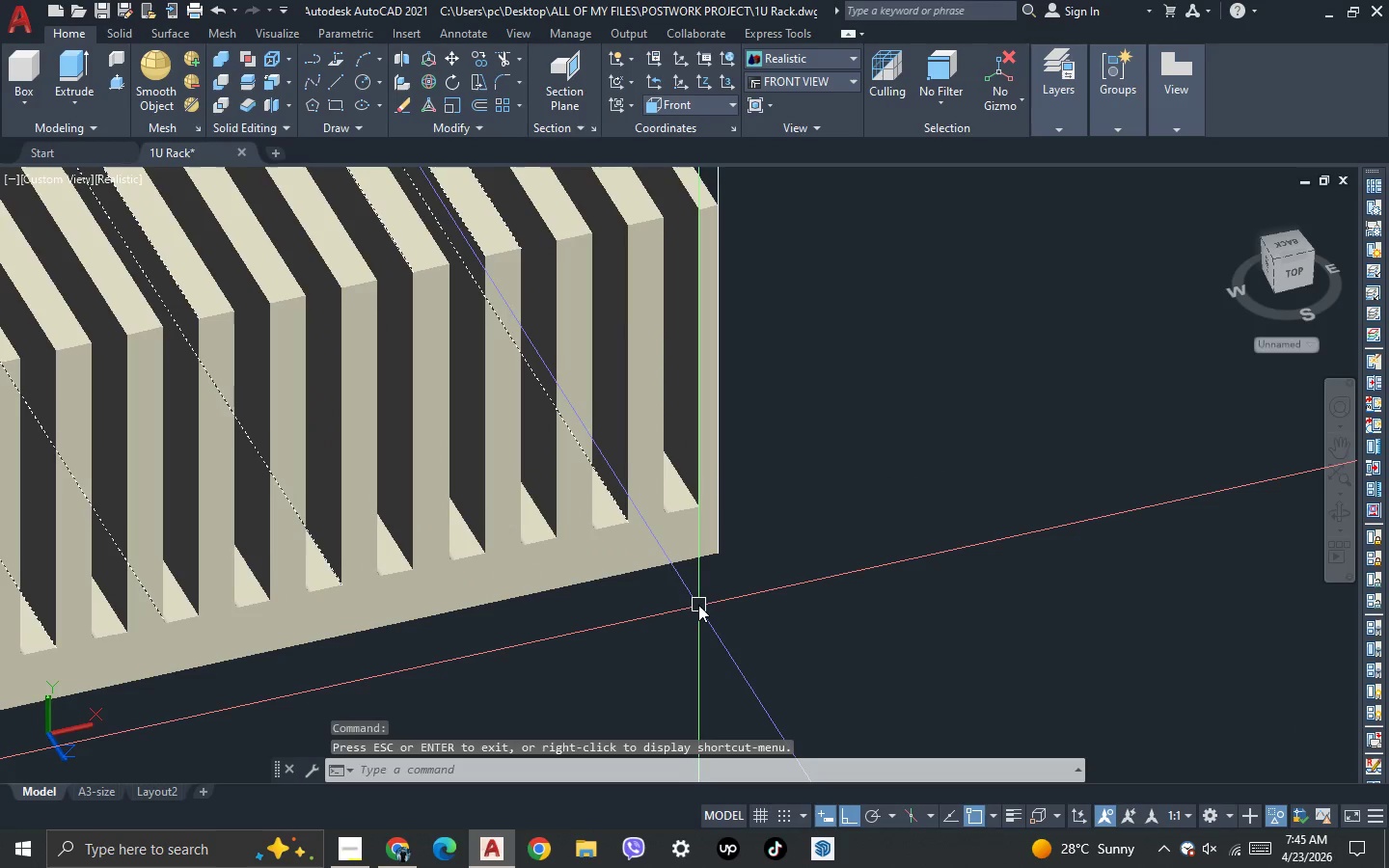 
key(F)
 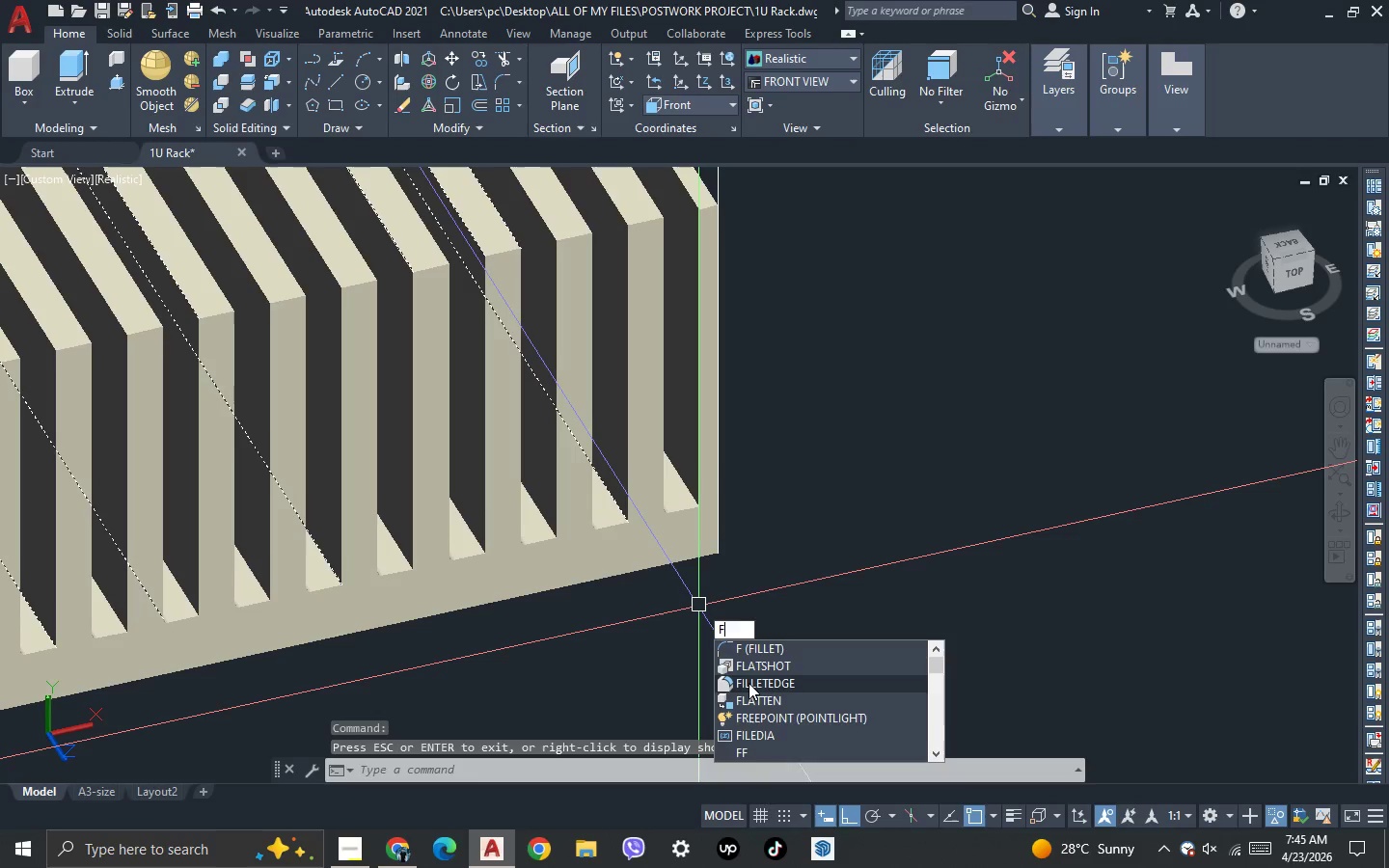 
left_click([749, 684])
 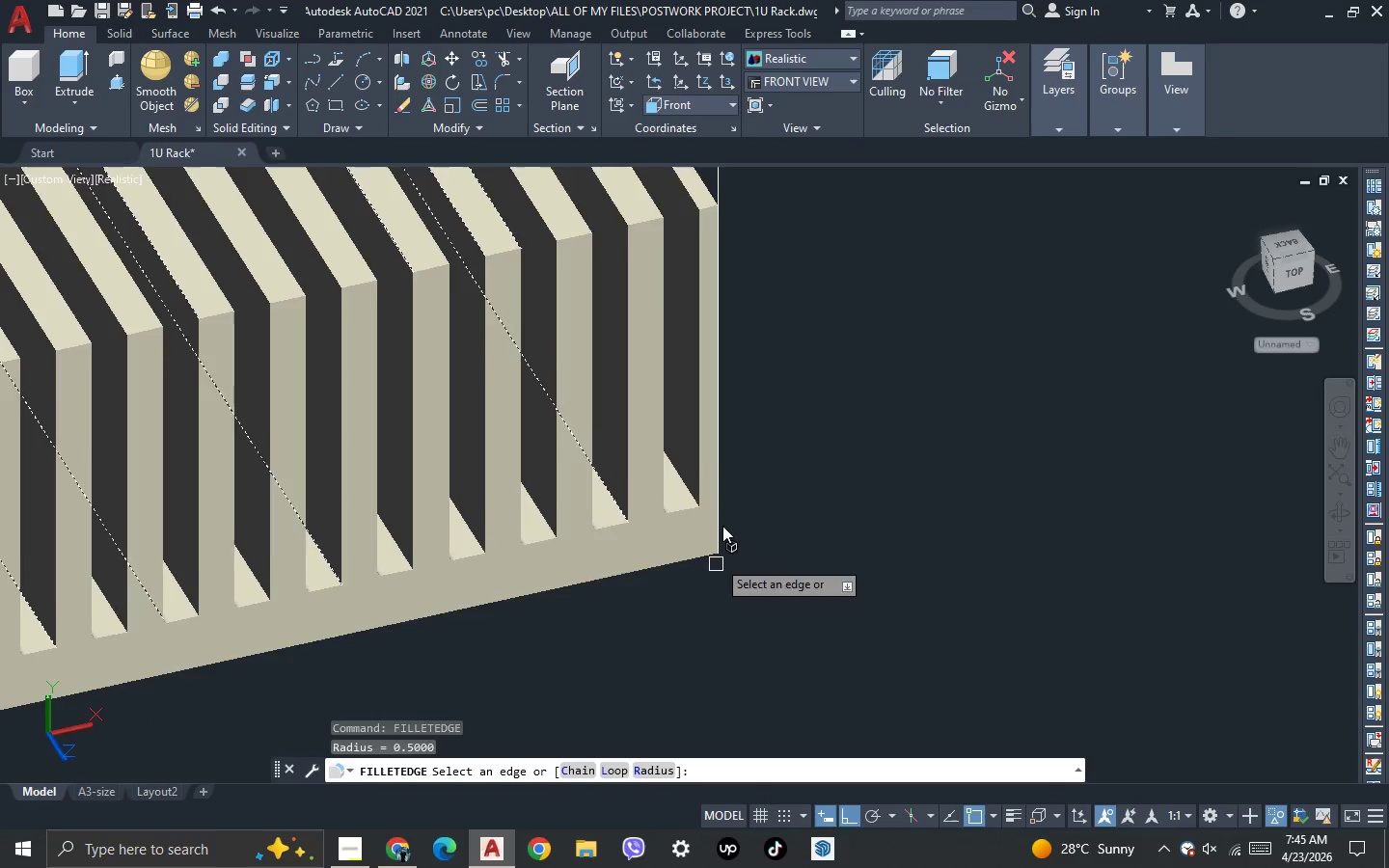 
scroll: coordinate [720, 497], scroll_direction: up, amount: 2.0
 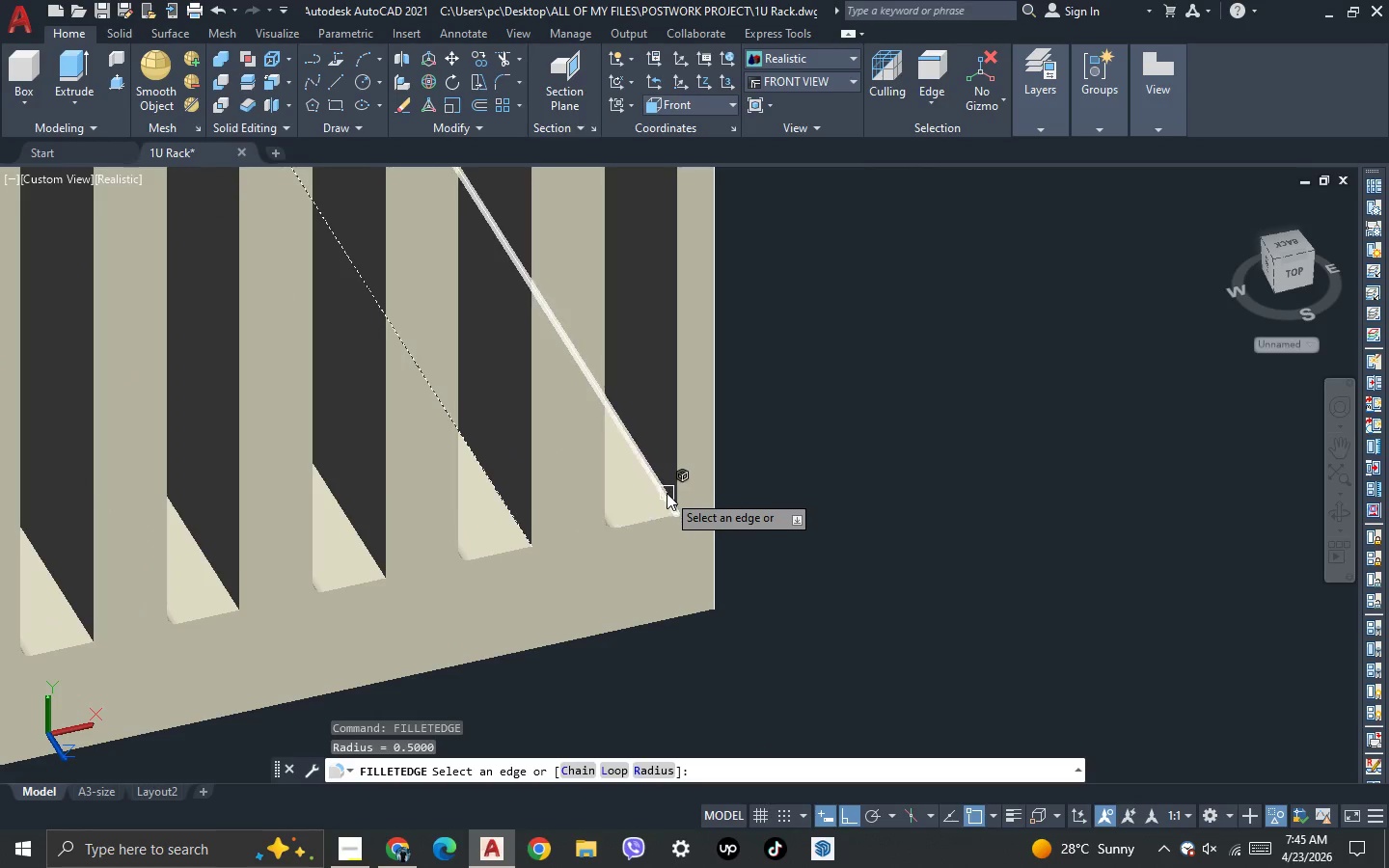 
left_click([667, 493])
 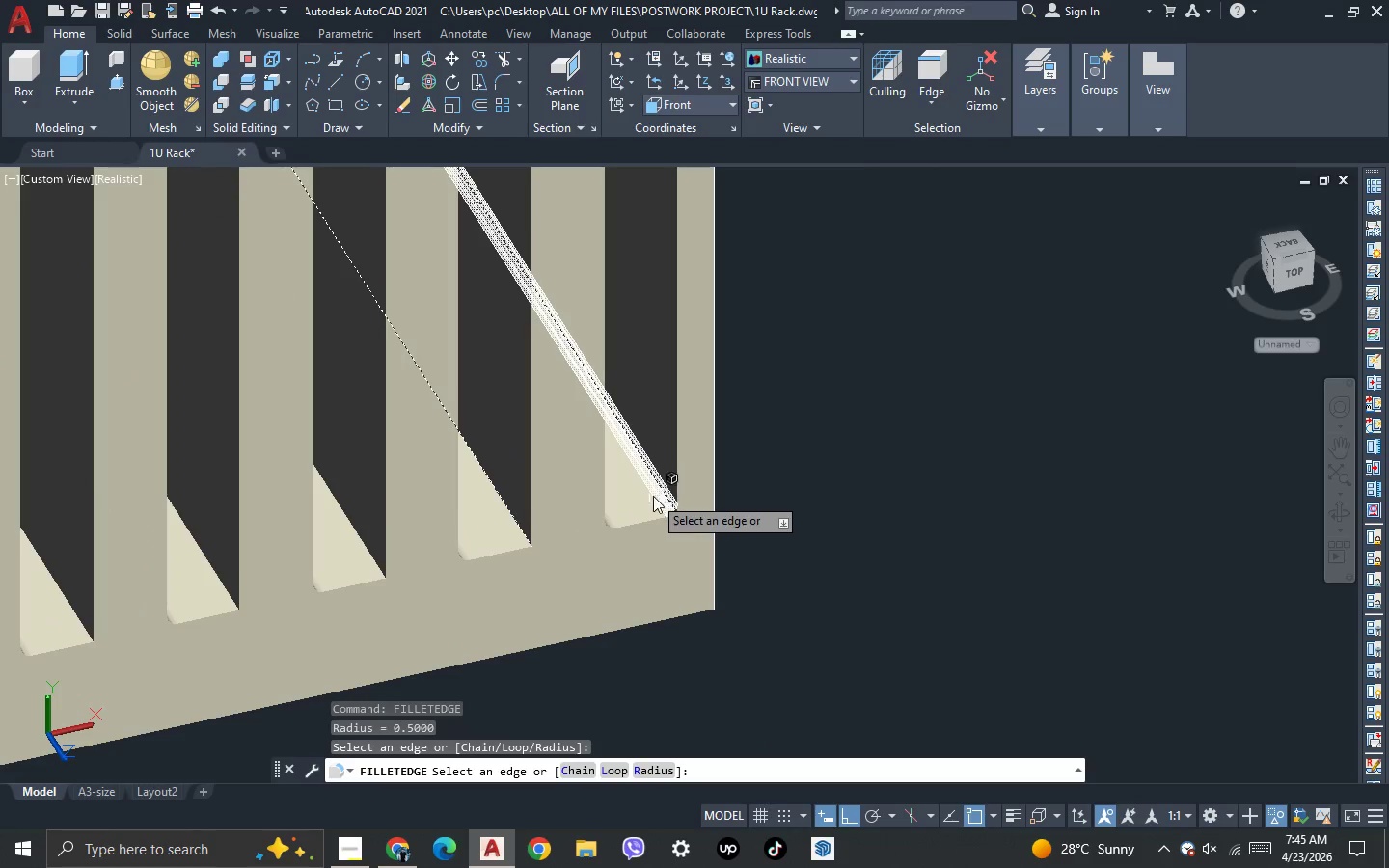 
key(Space)
 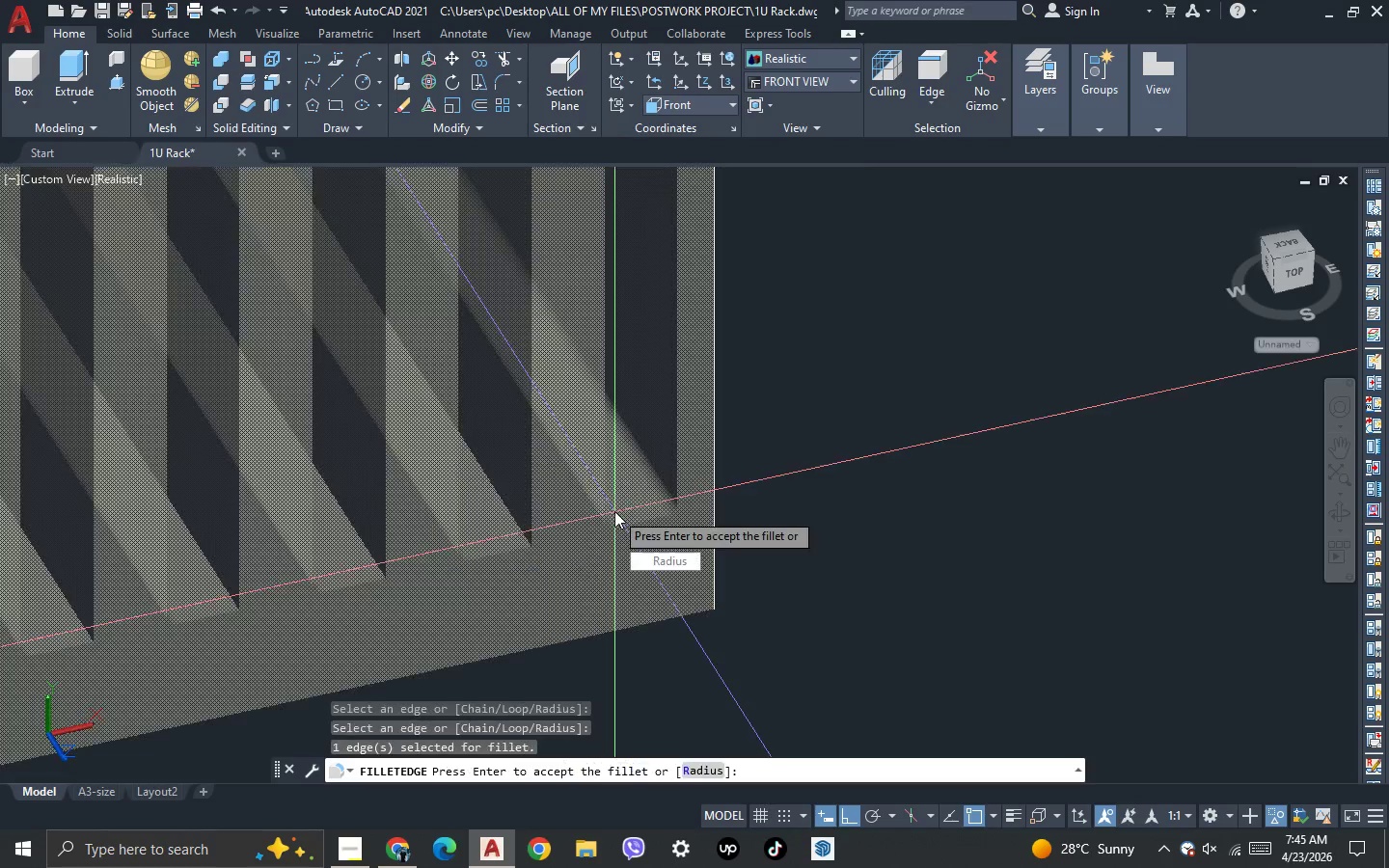 
key(Space)
 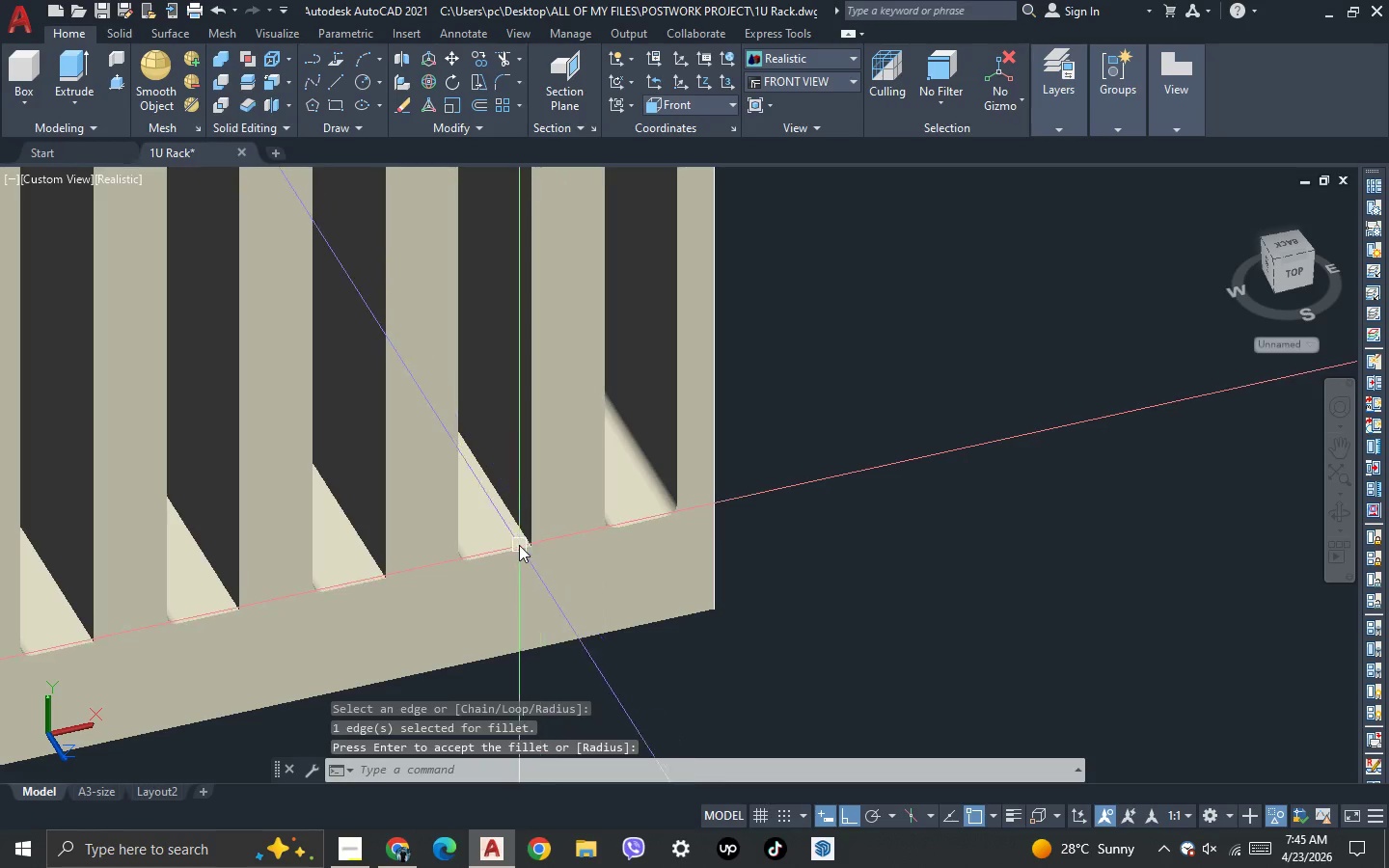 
key(Space)
 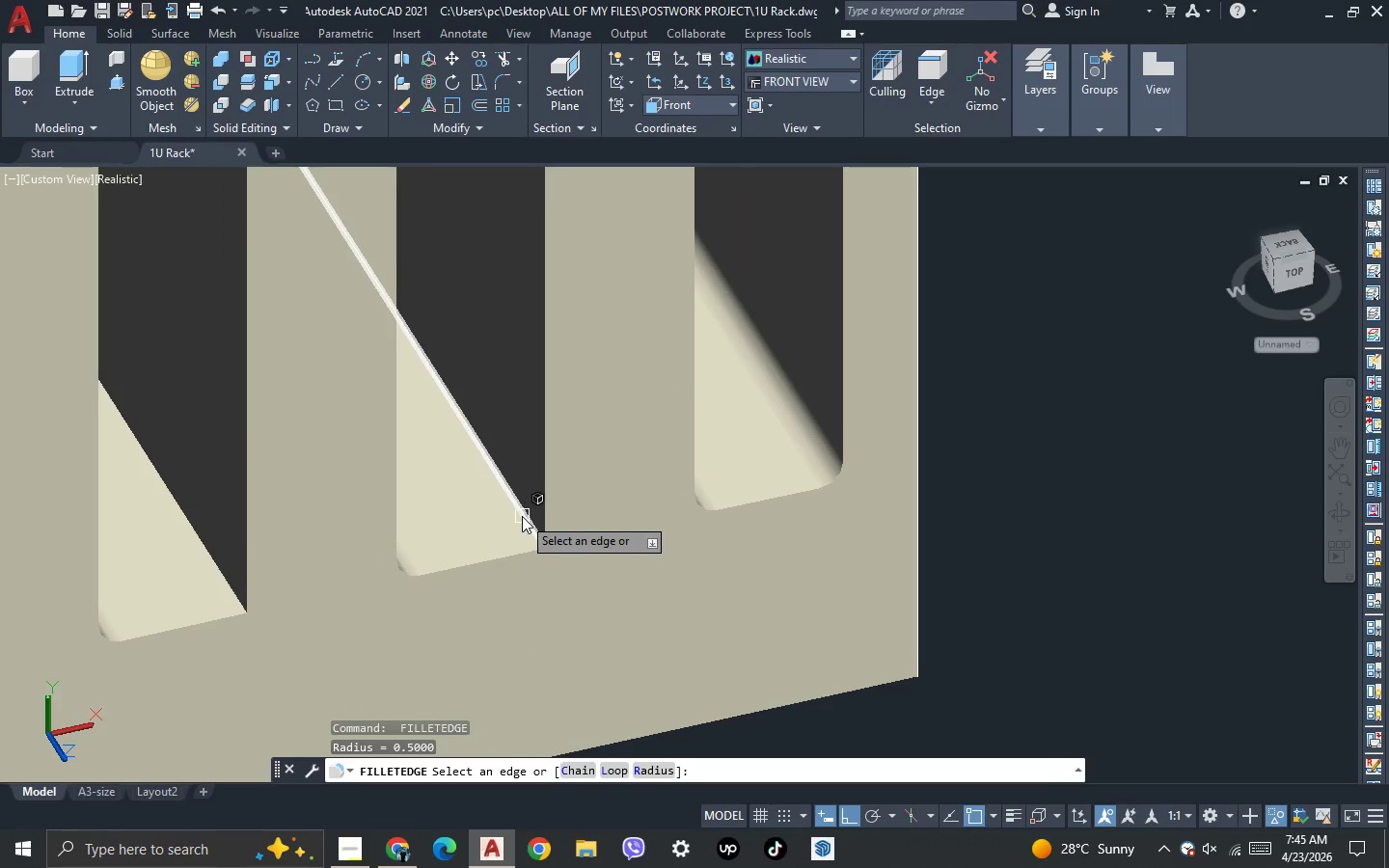 
scroll: coordinate [518, 545], scroll_direction: up, amount: 2.0
 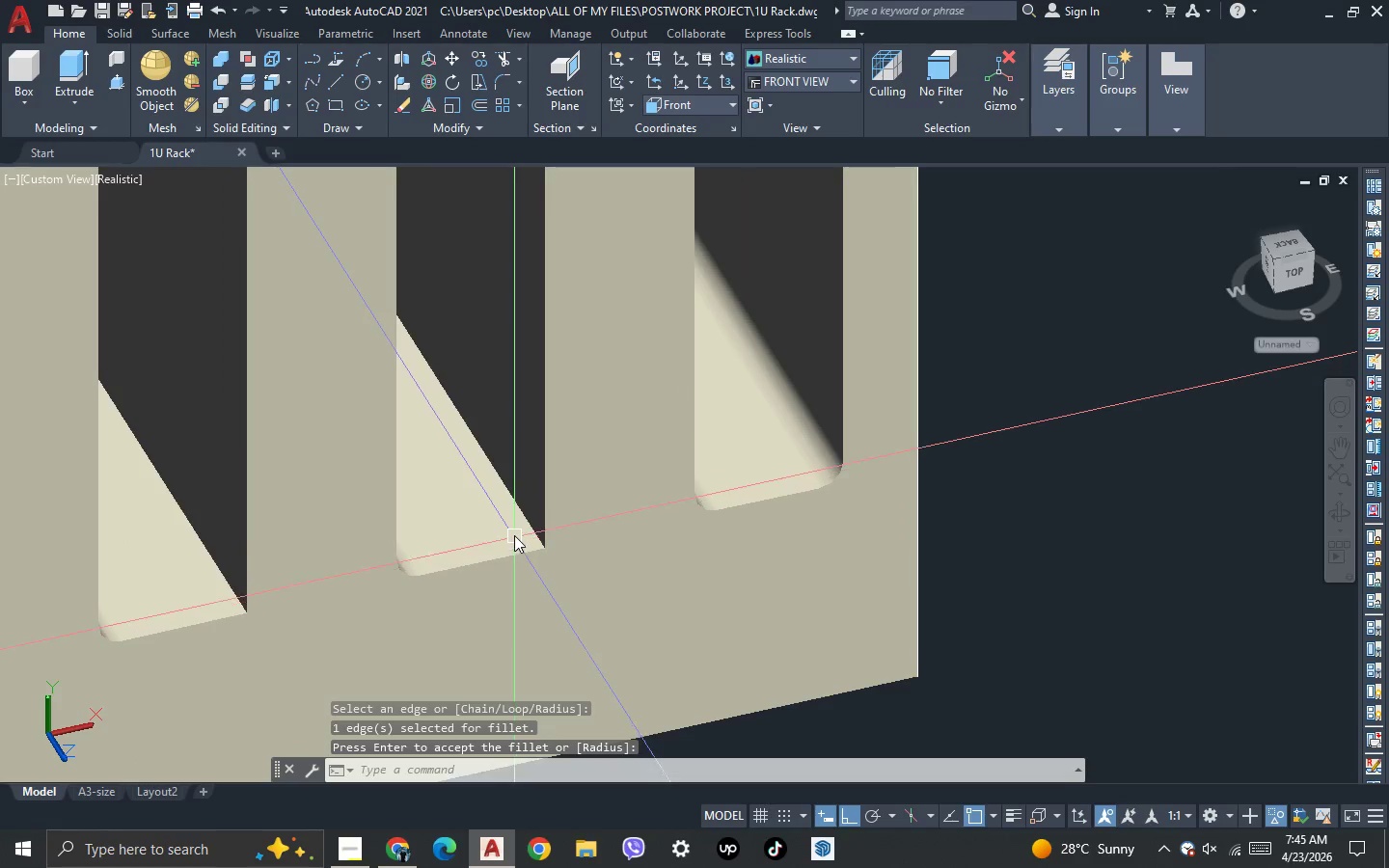 
left_click([522, 516])
 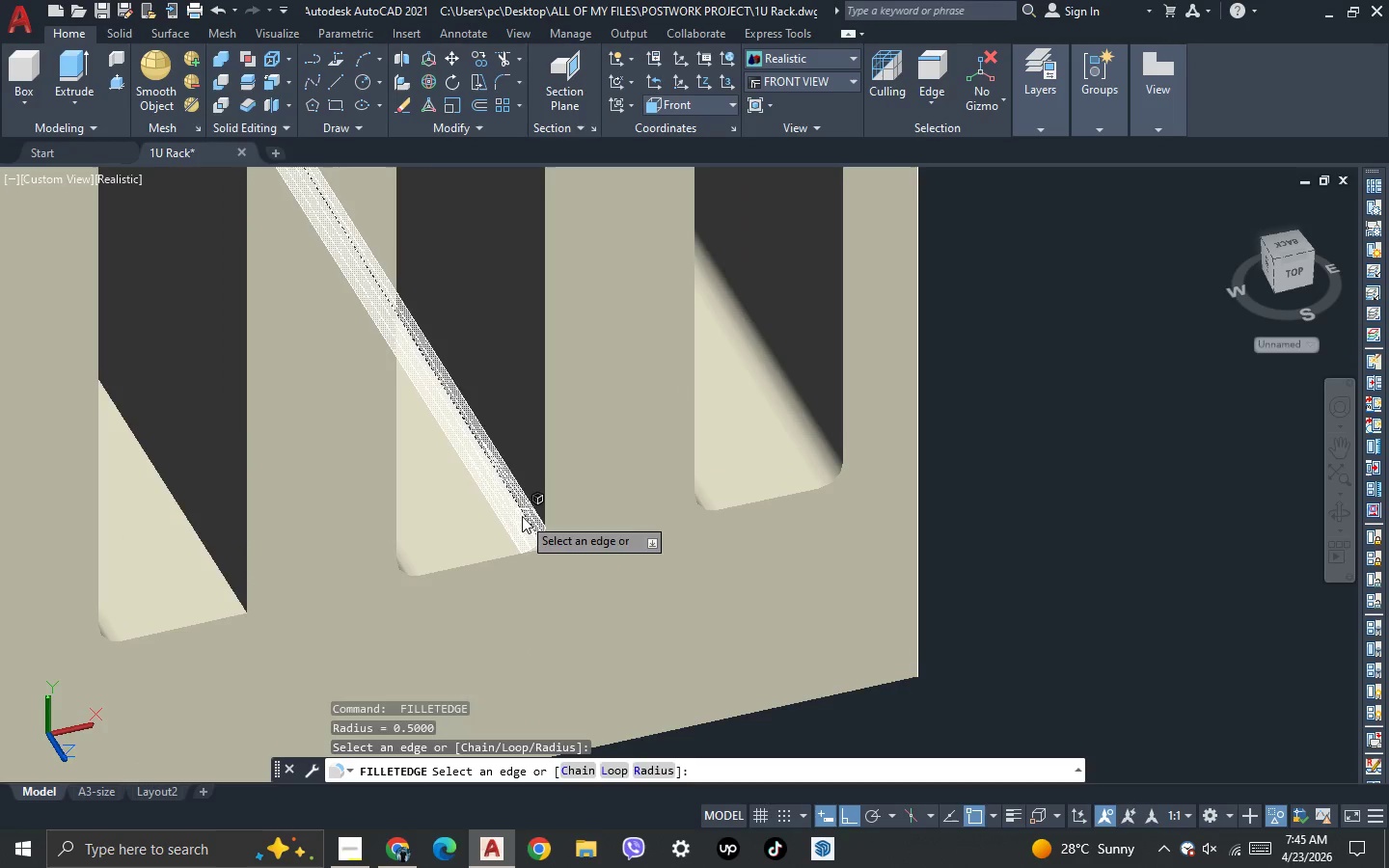 
key(Space)
 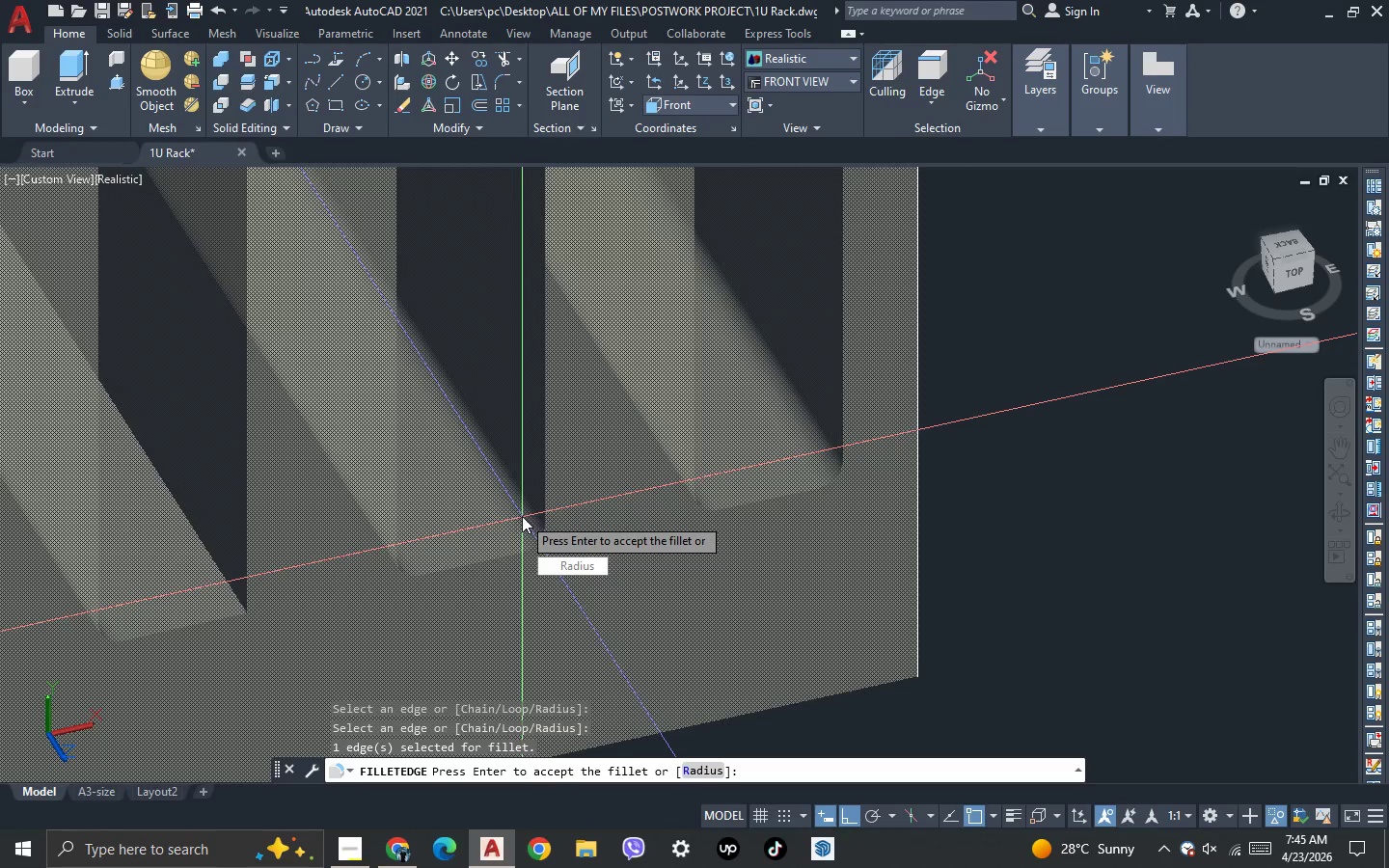 
key(Space)
 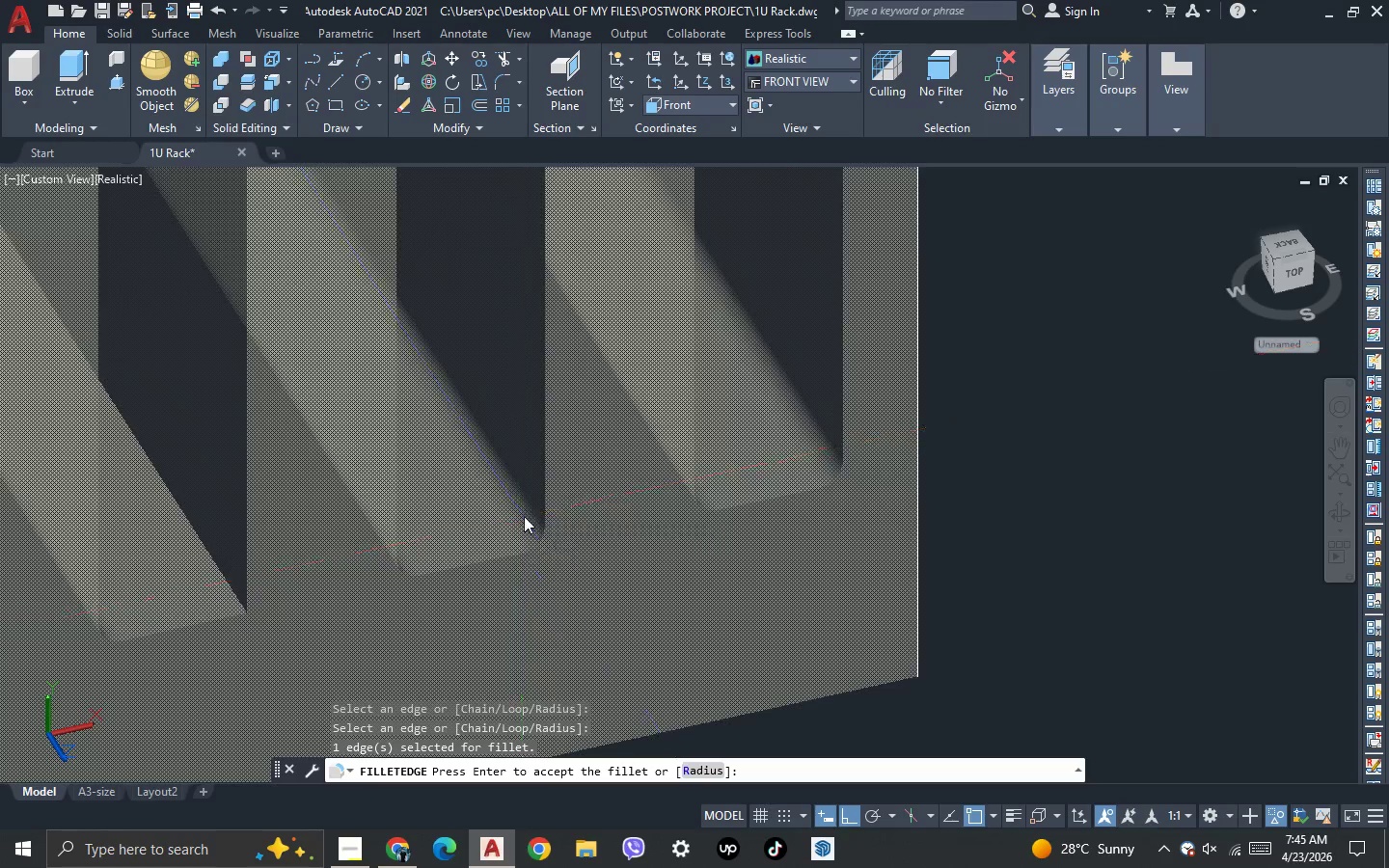 
key(Space)
 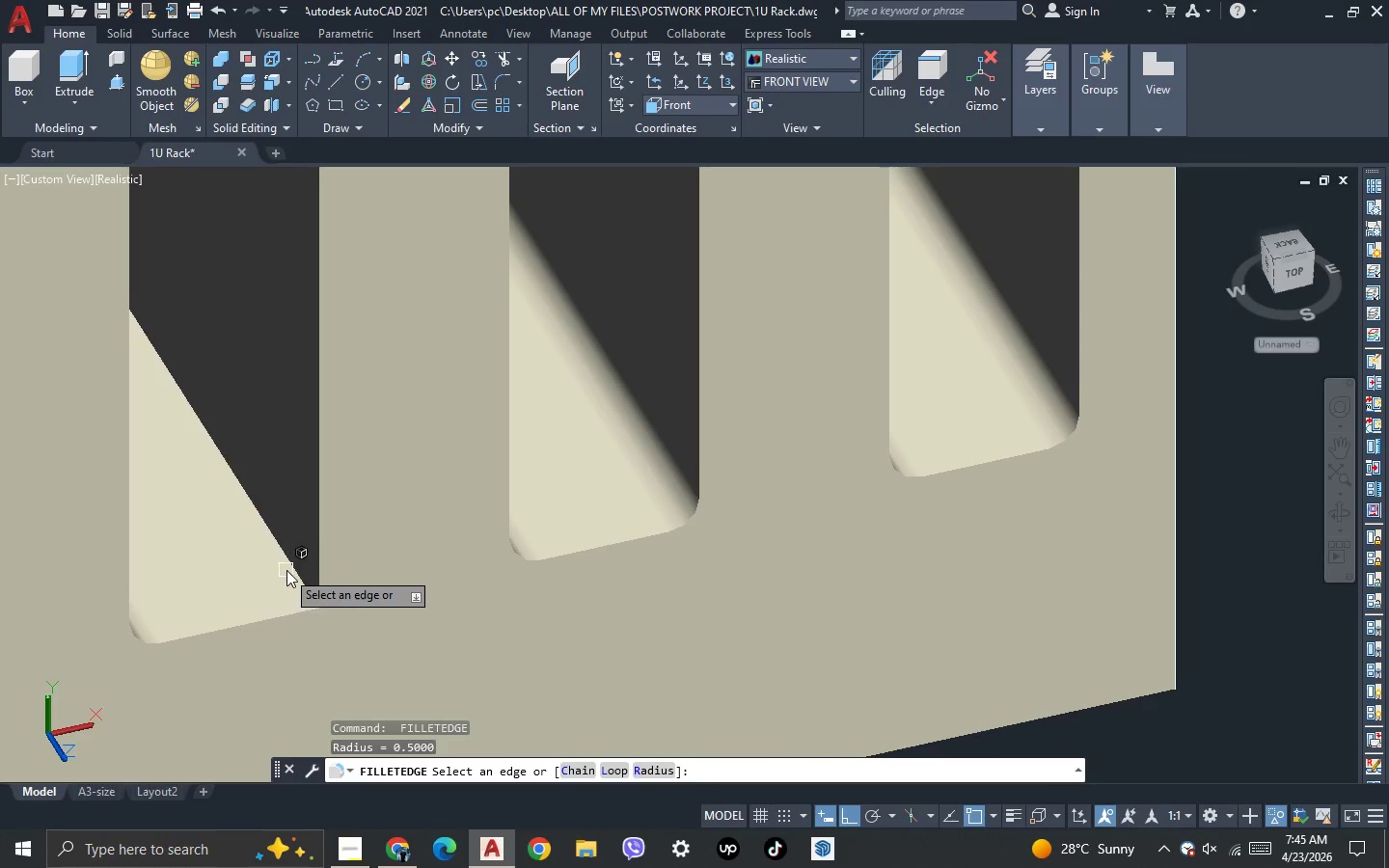 
scroll: coordinate [381, 547], scroll_direction: up, amount: 1.0
 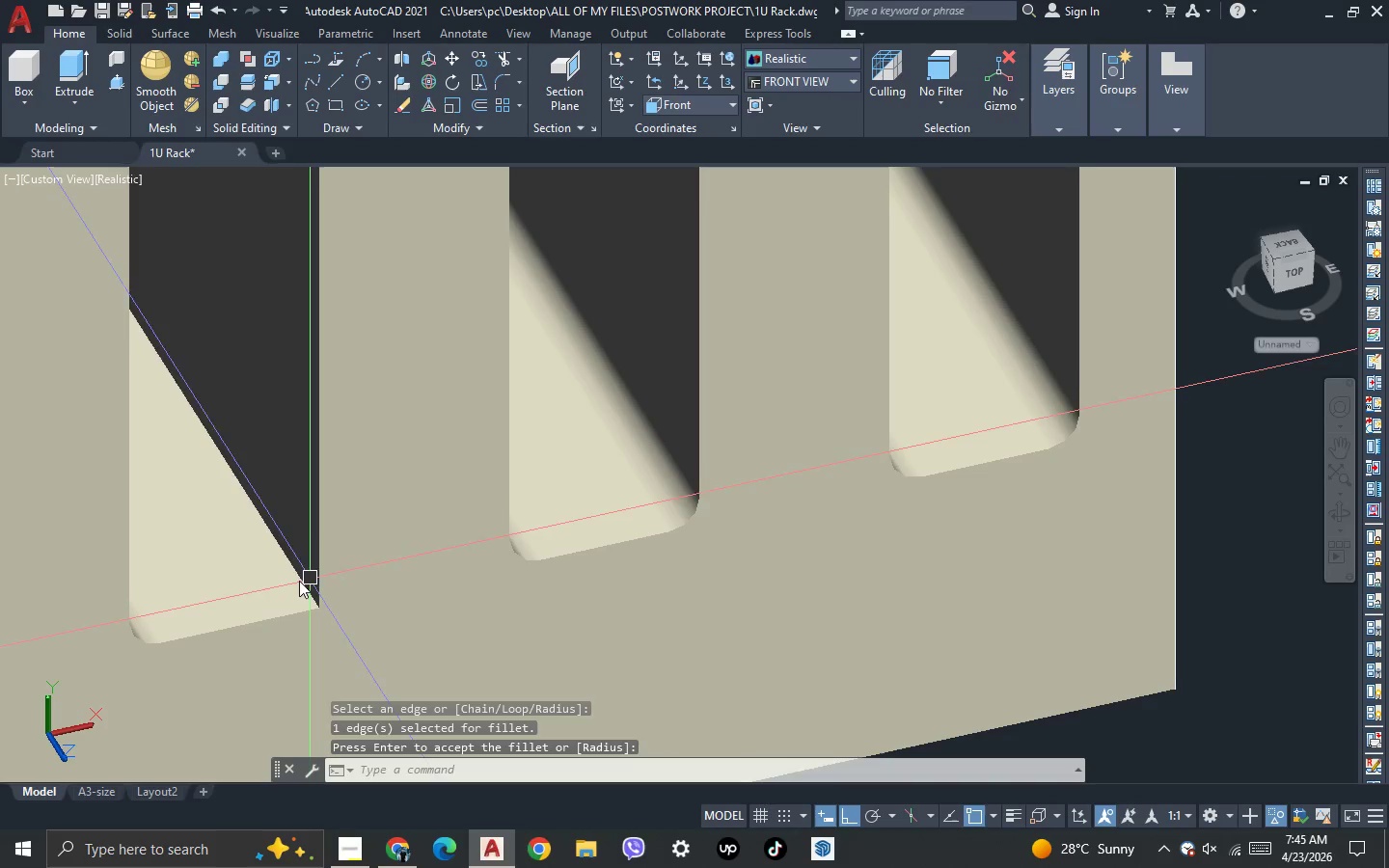 
left_click([290, 568])
 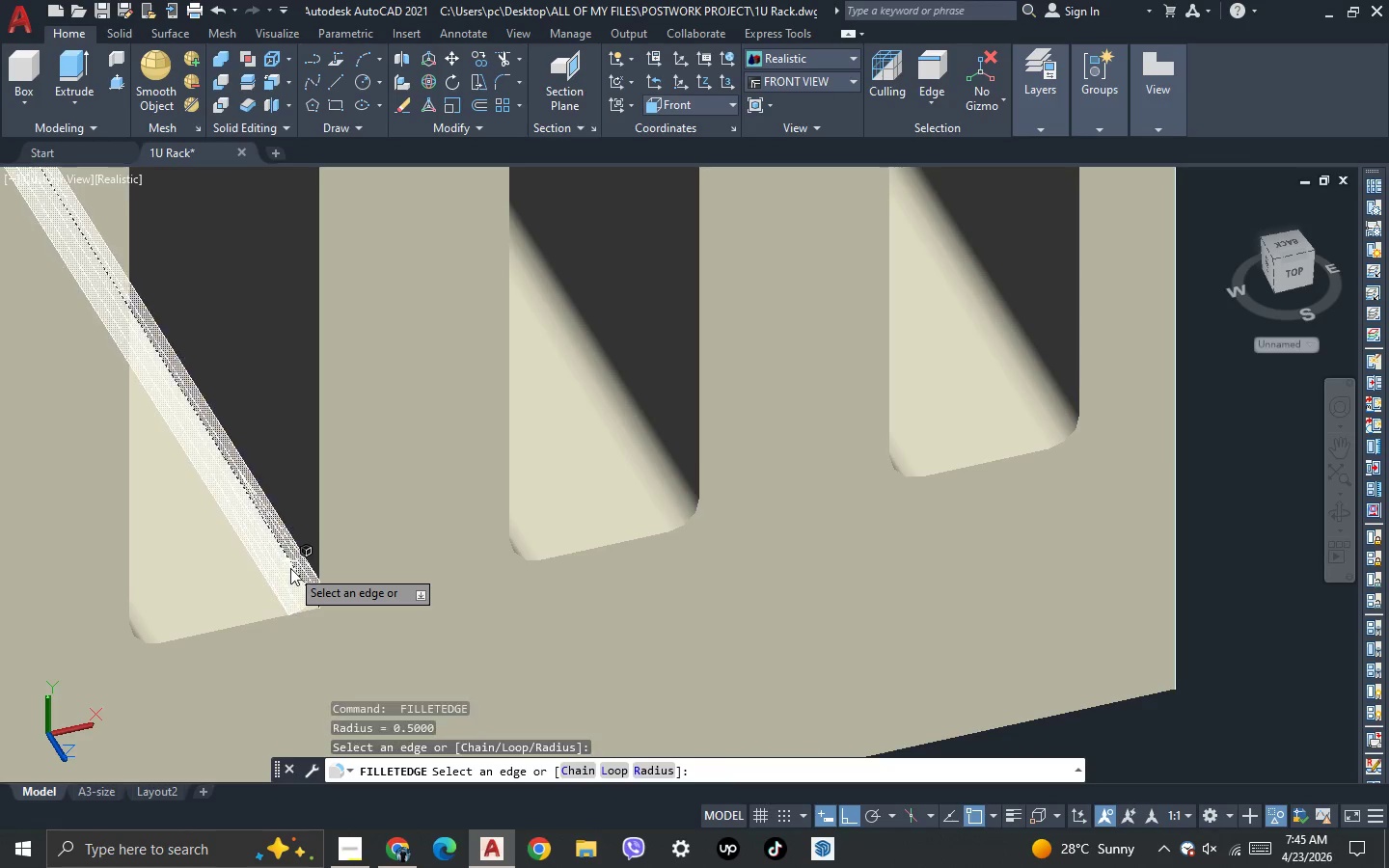 
key(Space)
 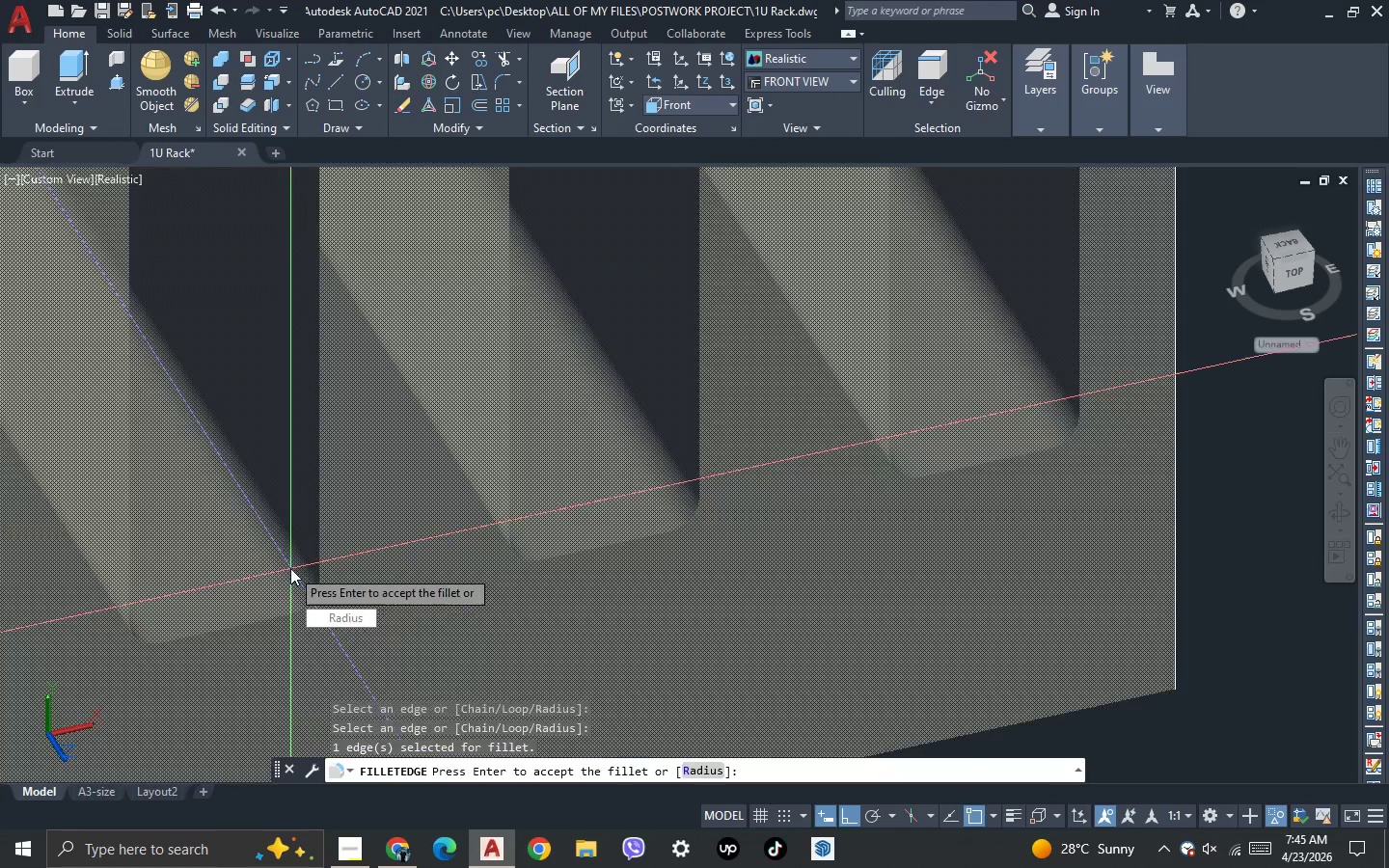 
key(Space)
 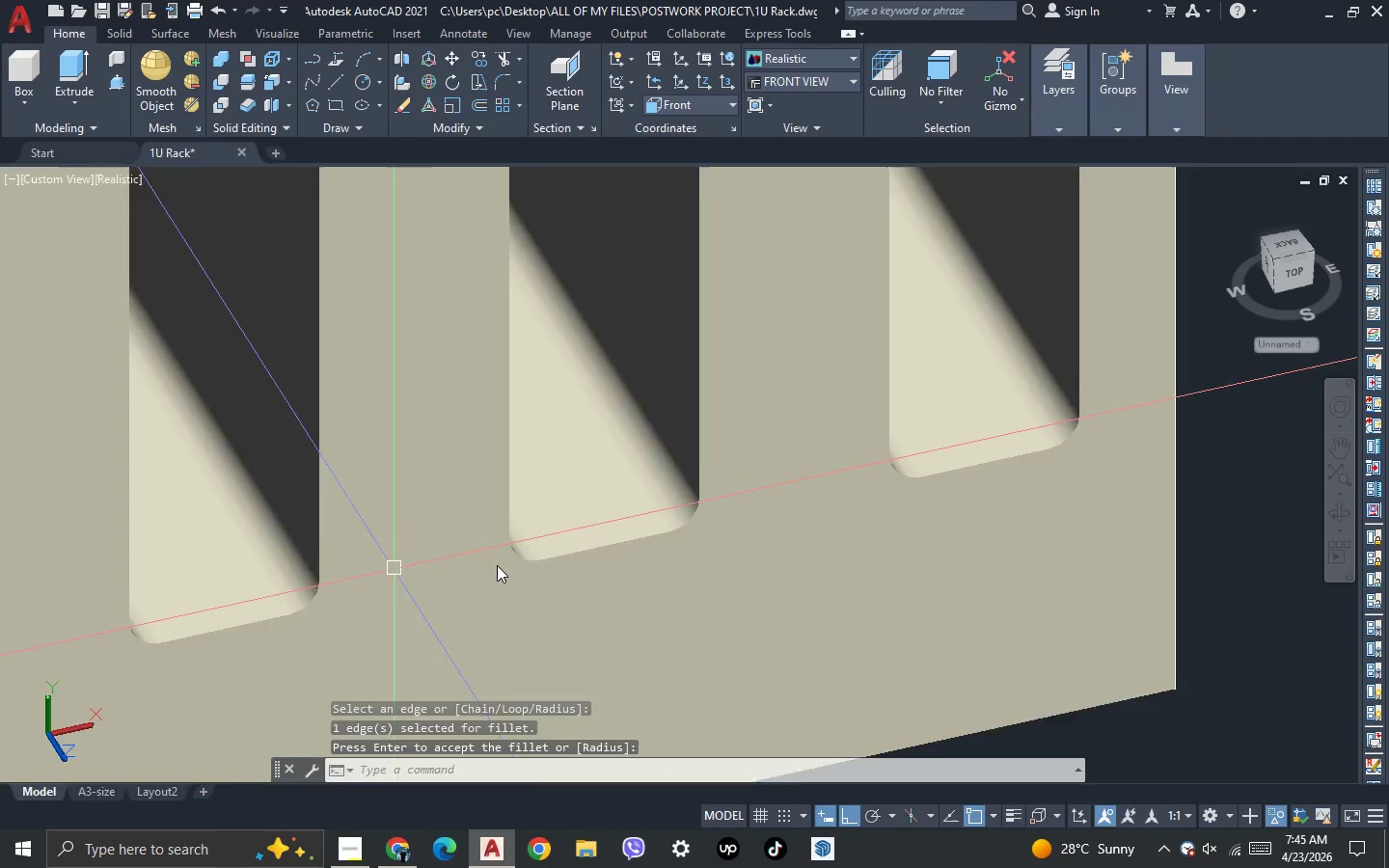 
key(Space)
 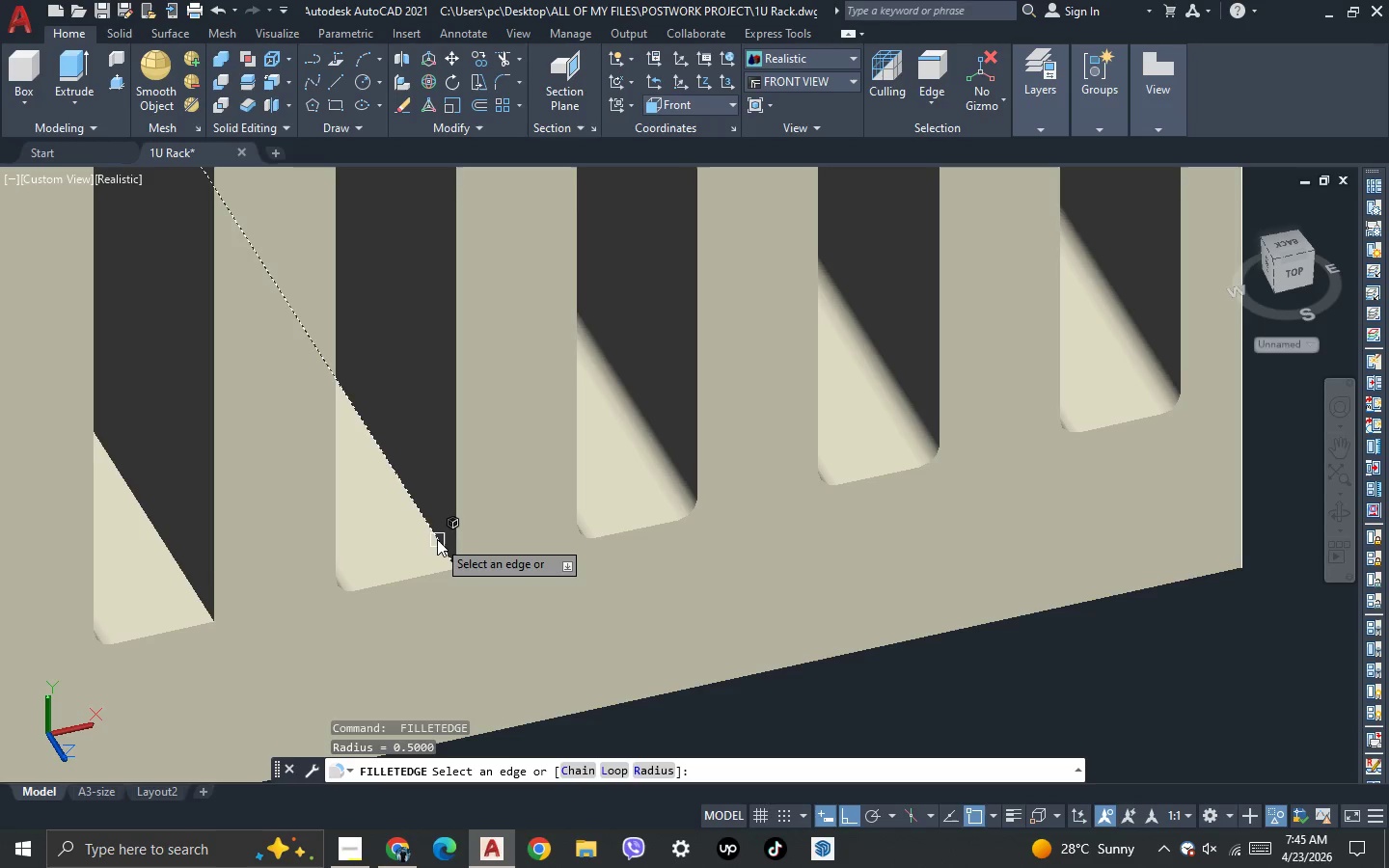 
scroll: coordinate [399, 575], scroll_direction: none, amount: 0.0
 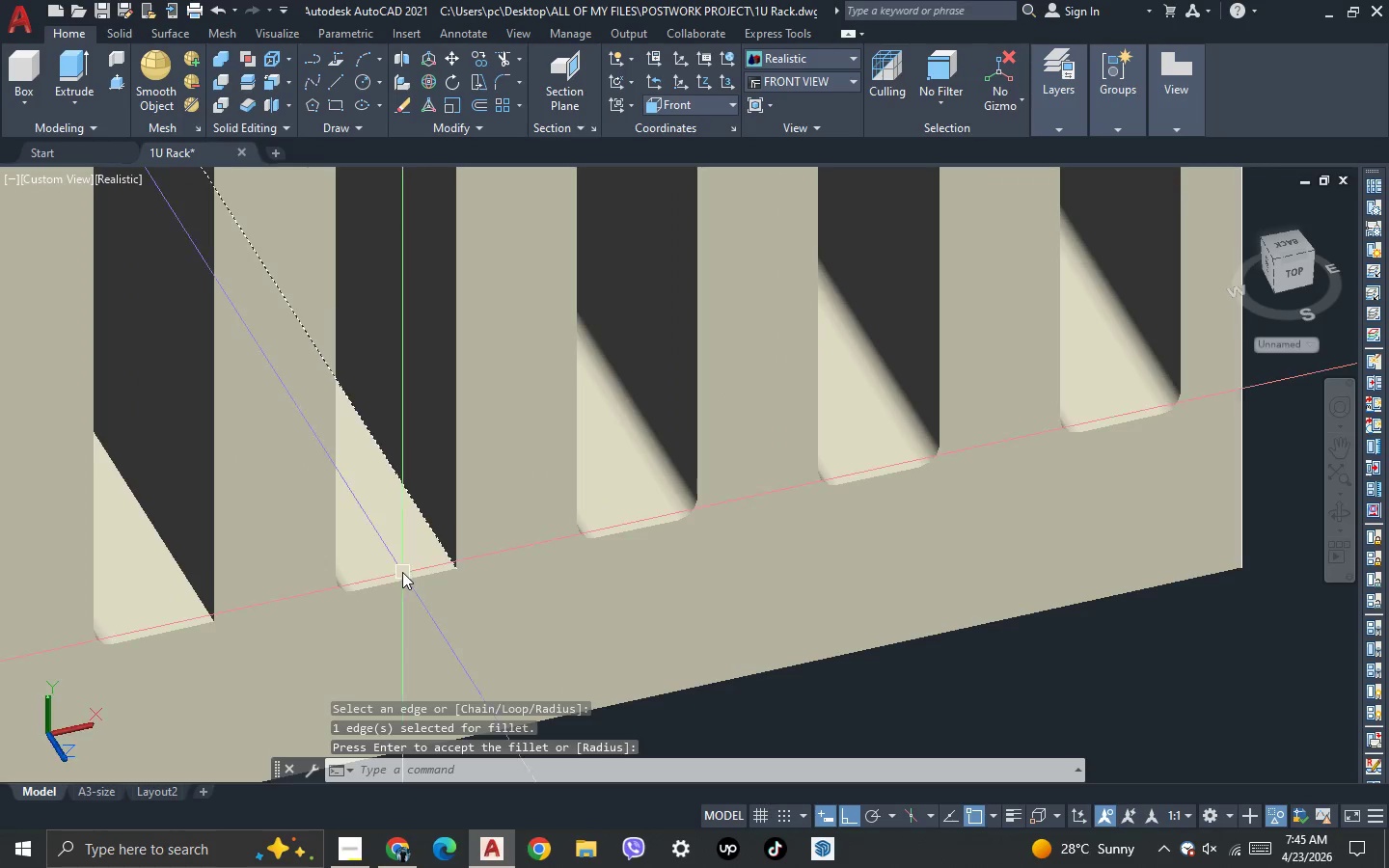 
left_click([437, 539])
 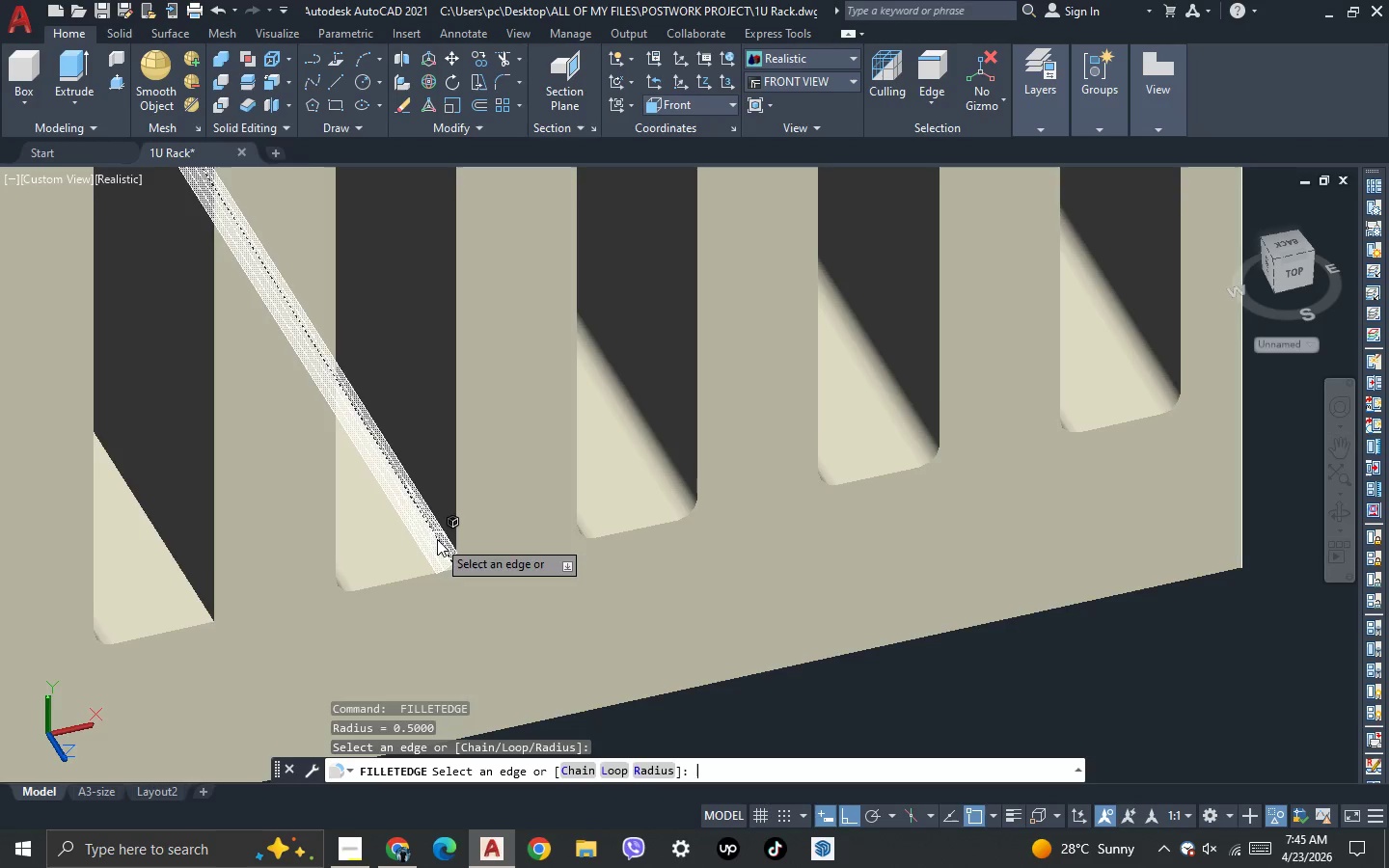 
key(Space)
 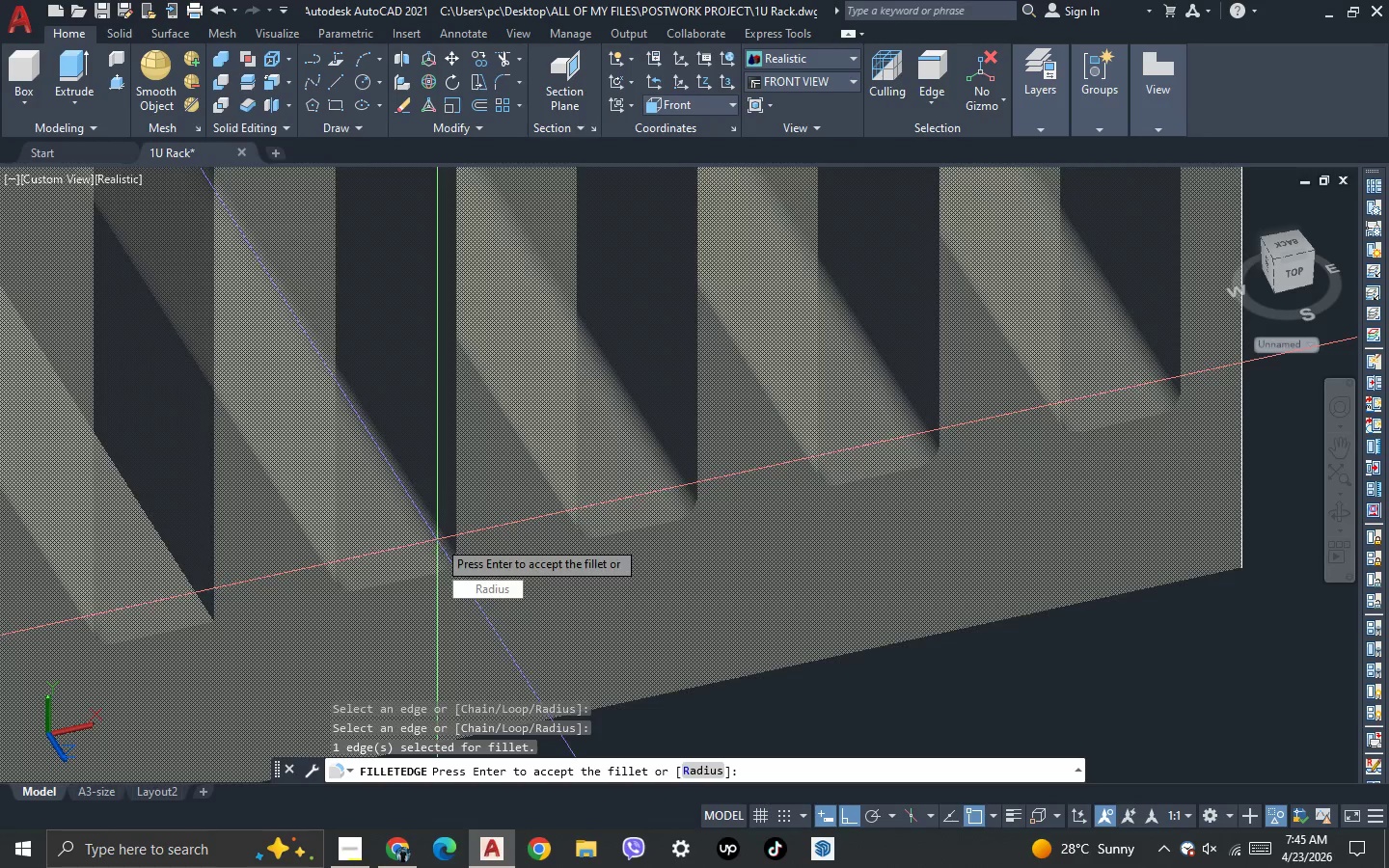 
key(Space)
 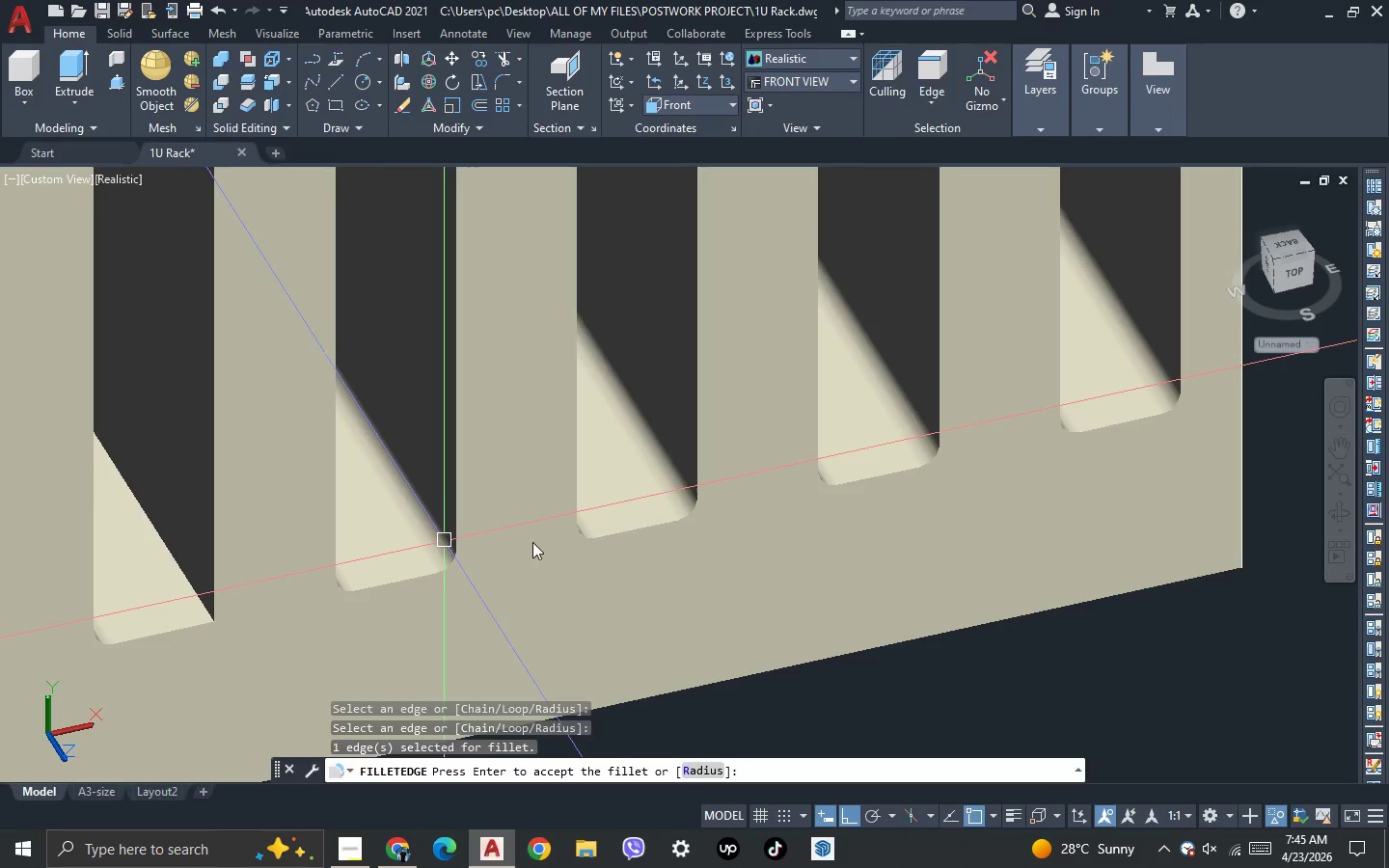 
scroll: coordinate [533, 542], scroll_direction: down, amount: 3.0
 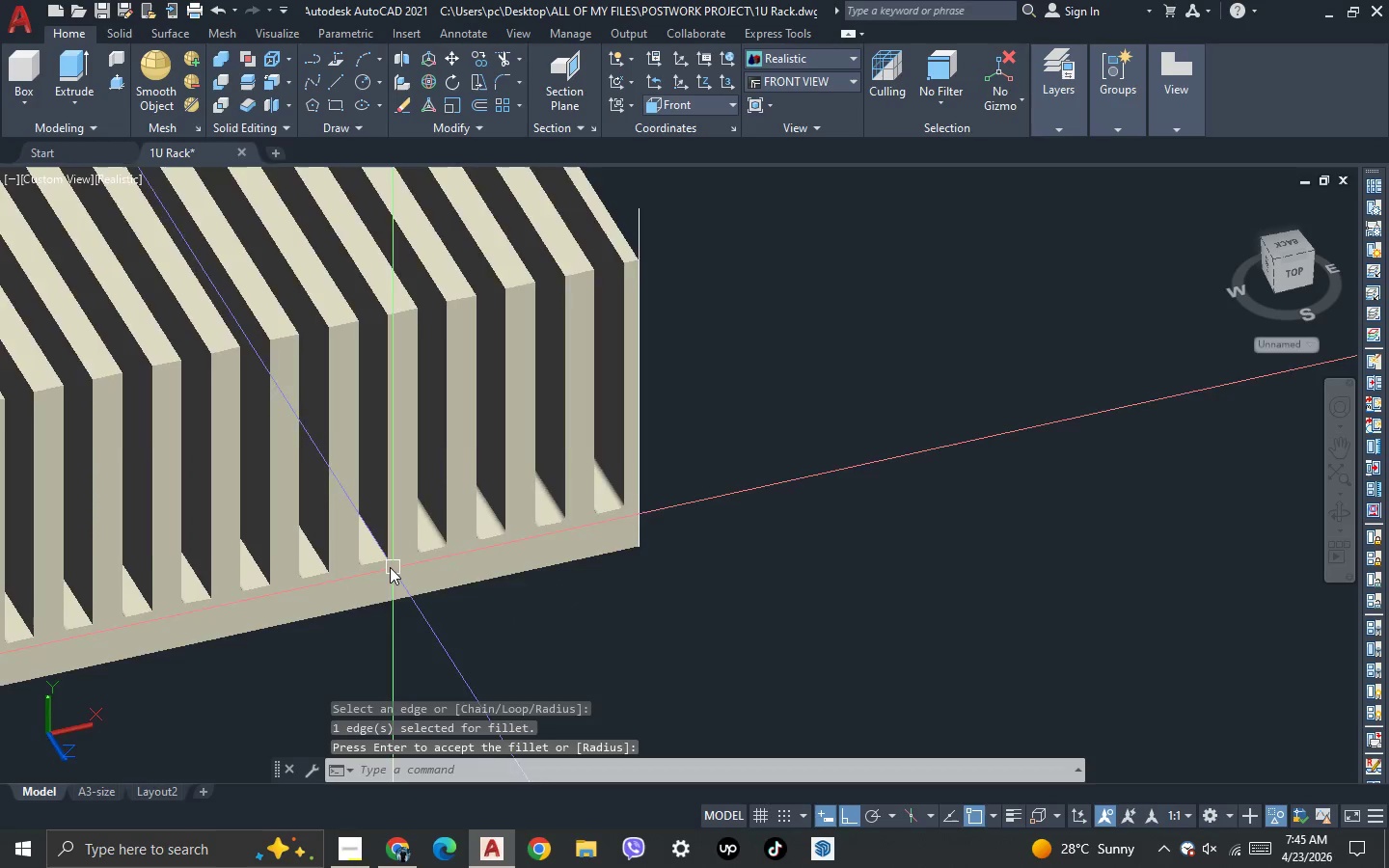 
key(Space)
 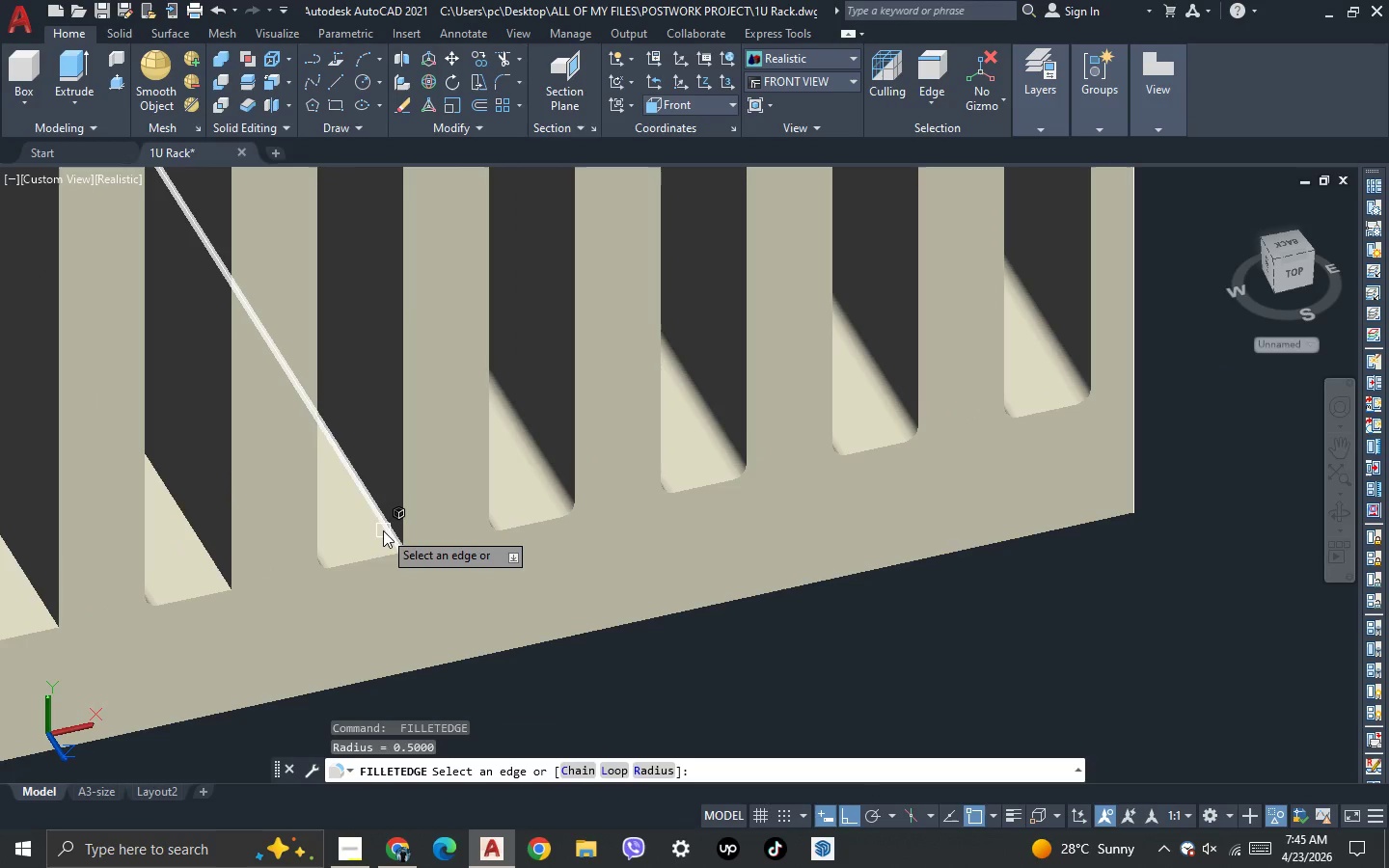 
scroll: coordinate [379, 564], scroll_direction: up, amount: 3.0
 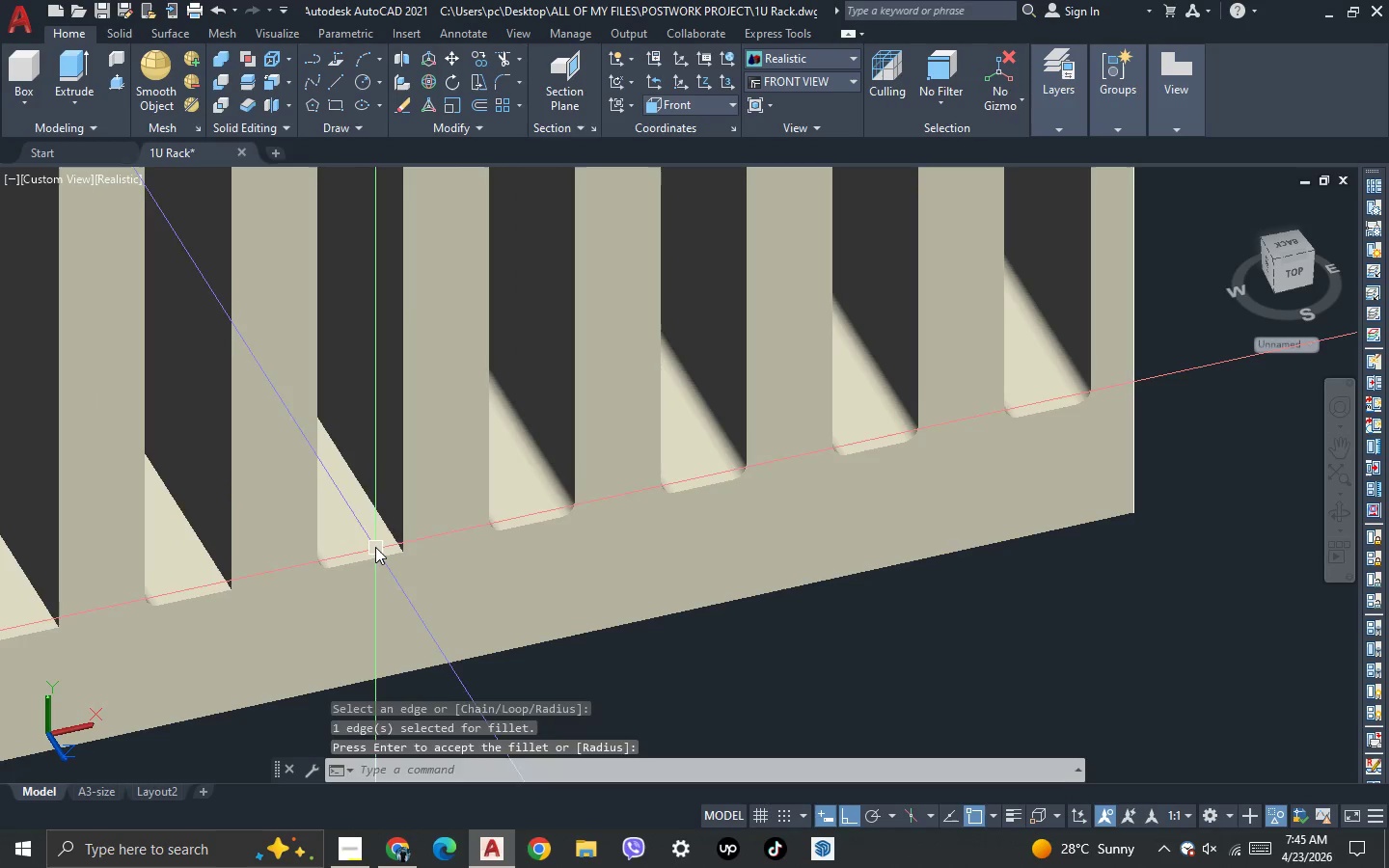 
left_click([383, 529])
 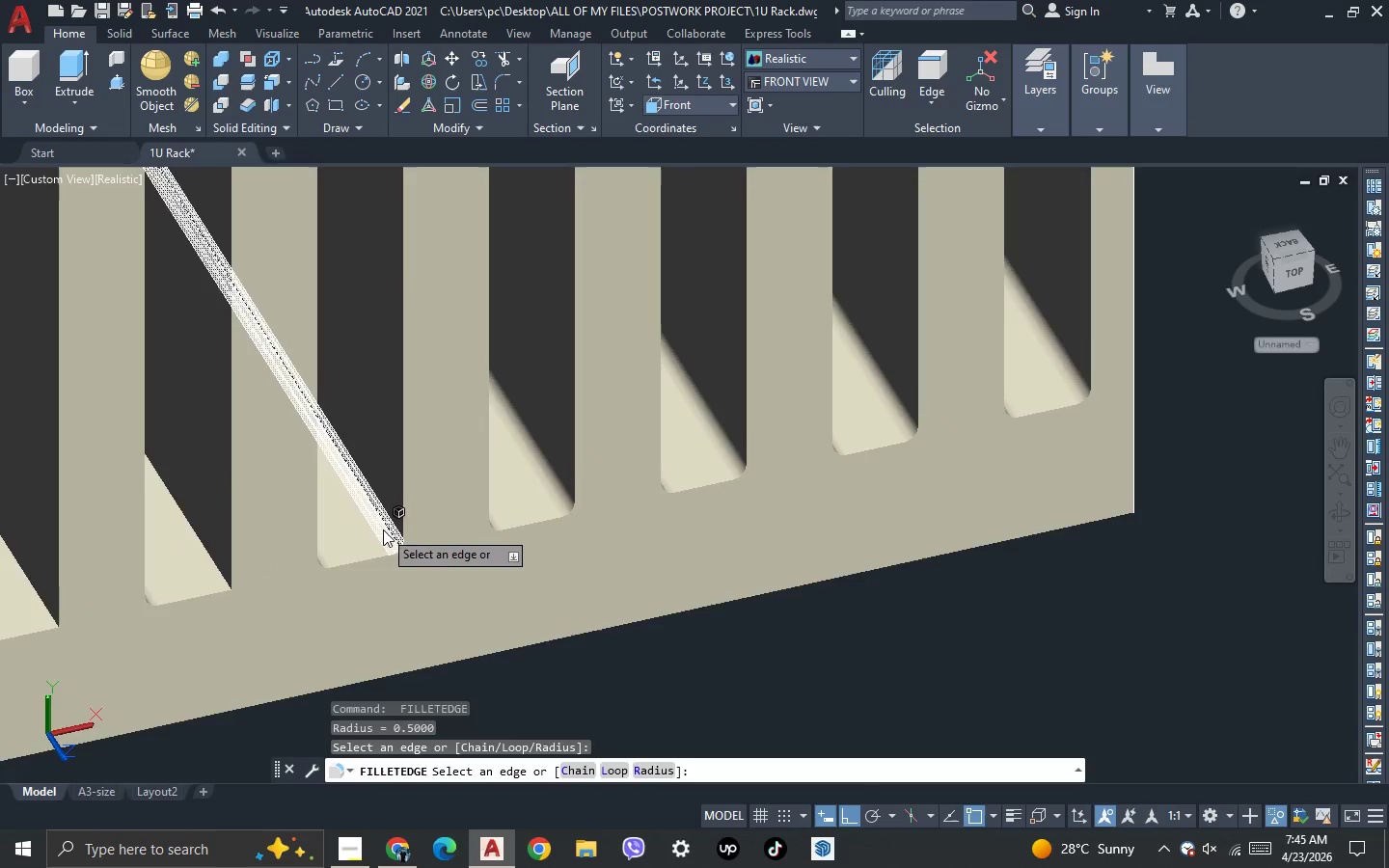 
key(Space)
 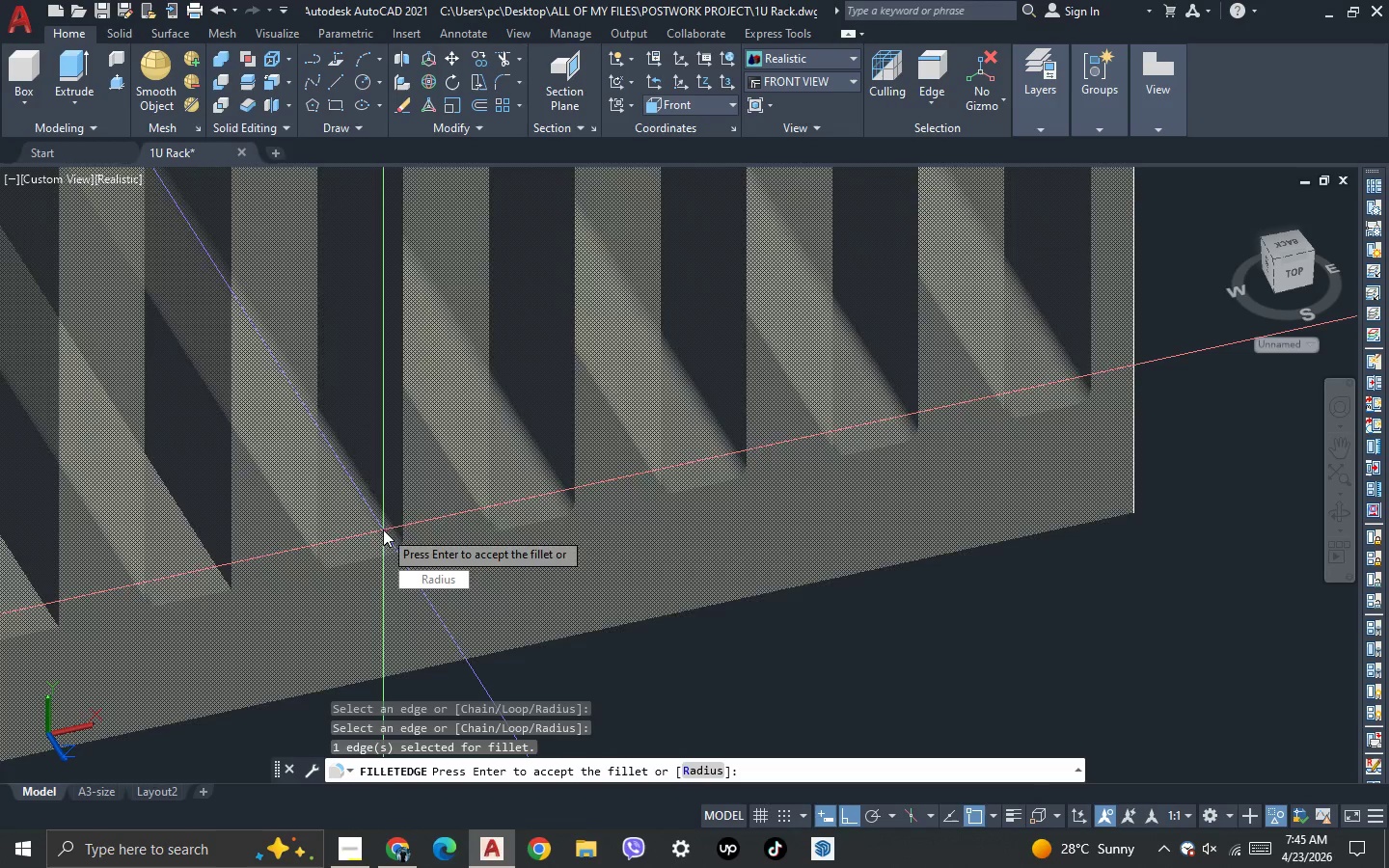 
key(Space)
 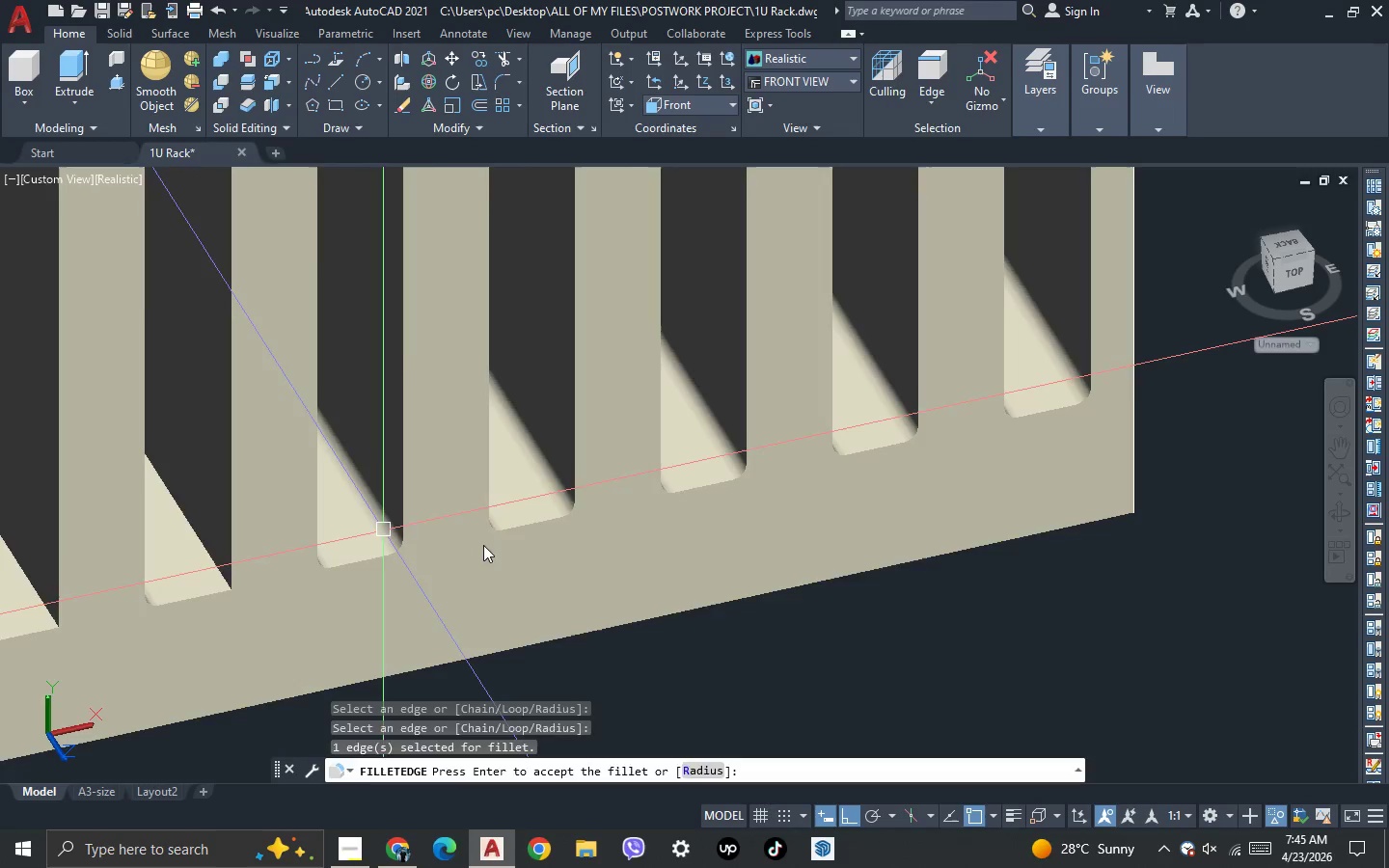 
scroll: coordinate [499, 547], scroll_direction: down, amount: 2.0
 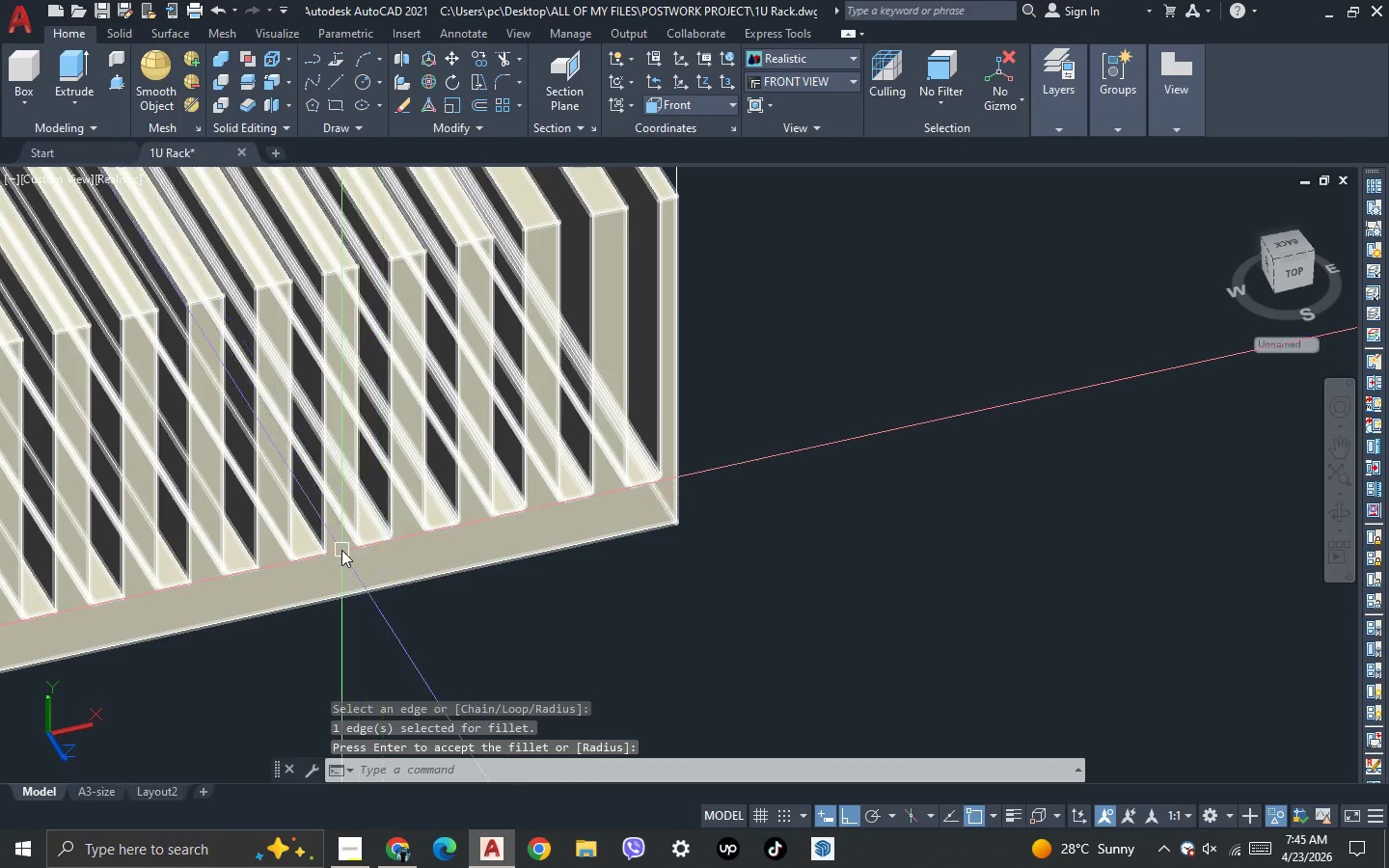 
key(Space)
 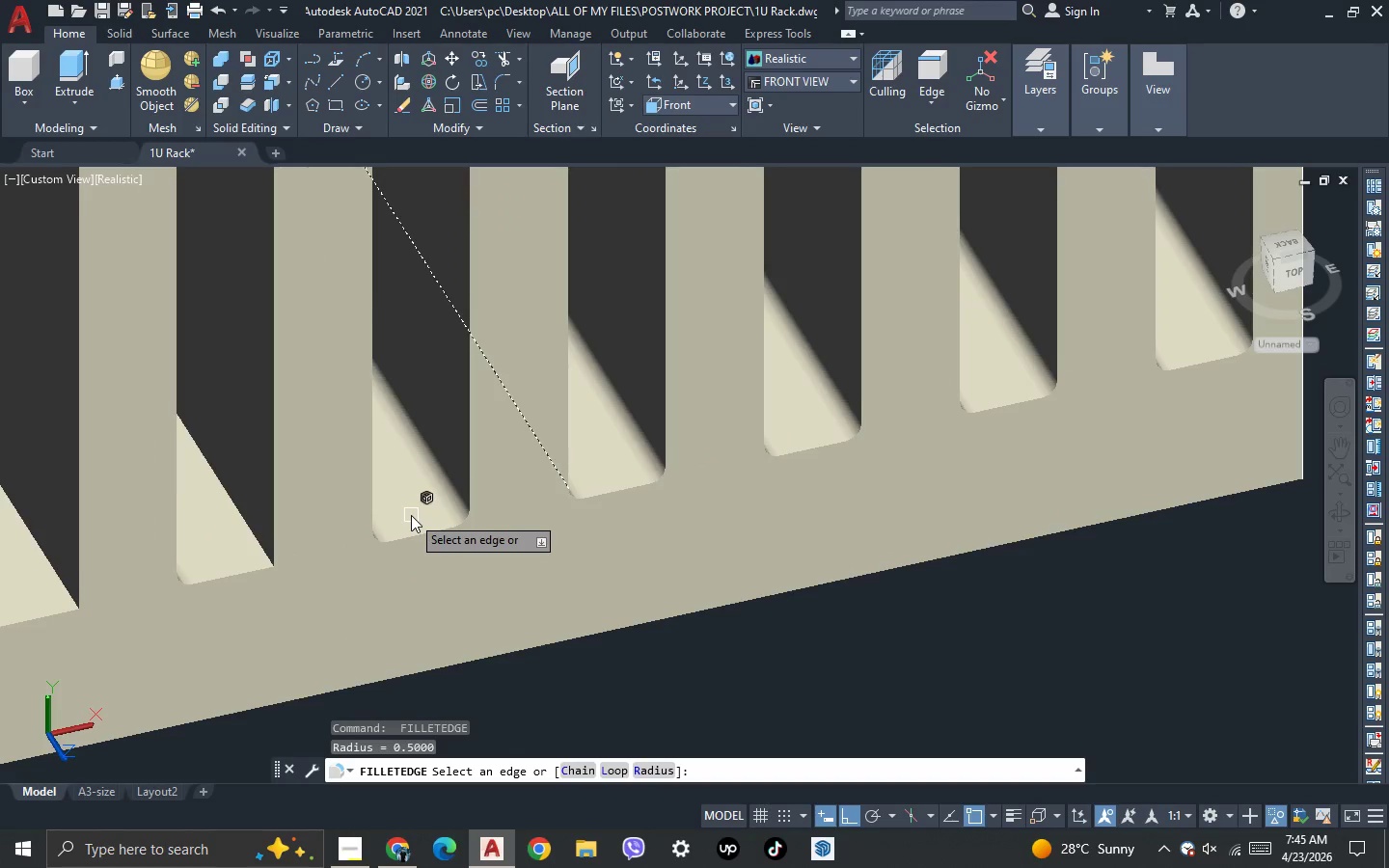 
scroll: coordinate [376, 533], scroll_direction: up, amount: 3.0
 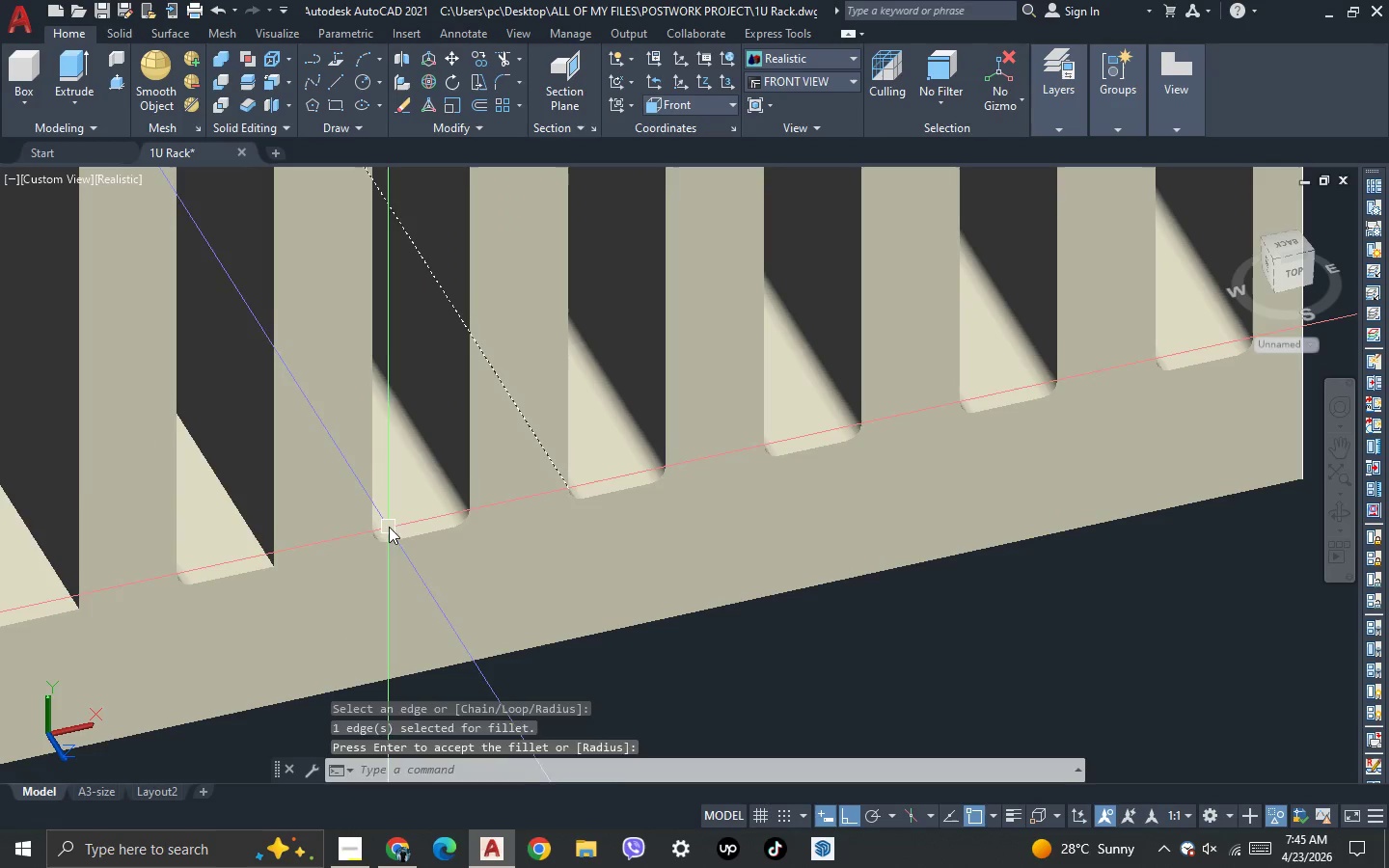 
scroll: coordinate [335, 553], scroll_direction: none, amount: 0.0
 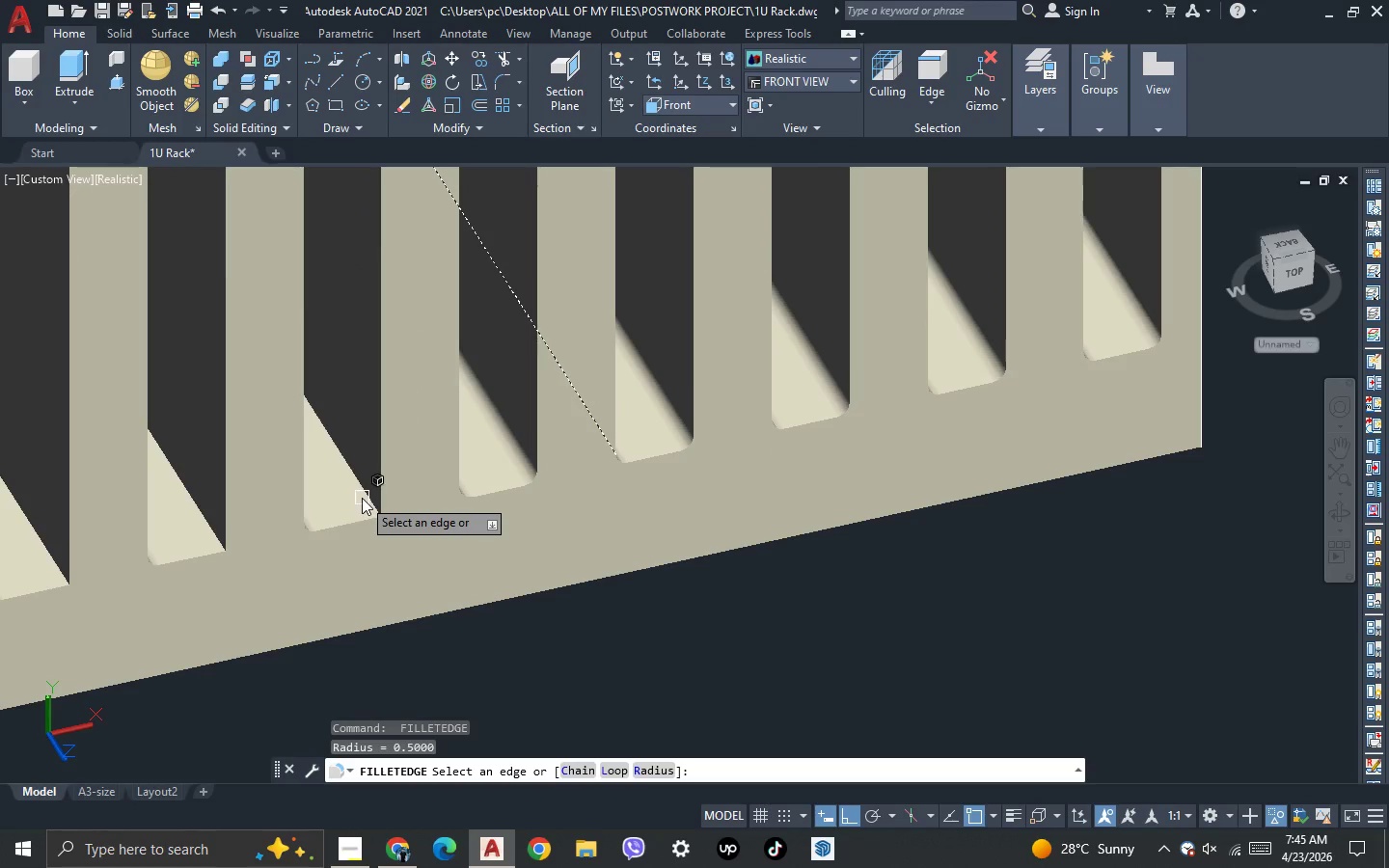 
left_click([363, 496])
 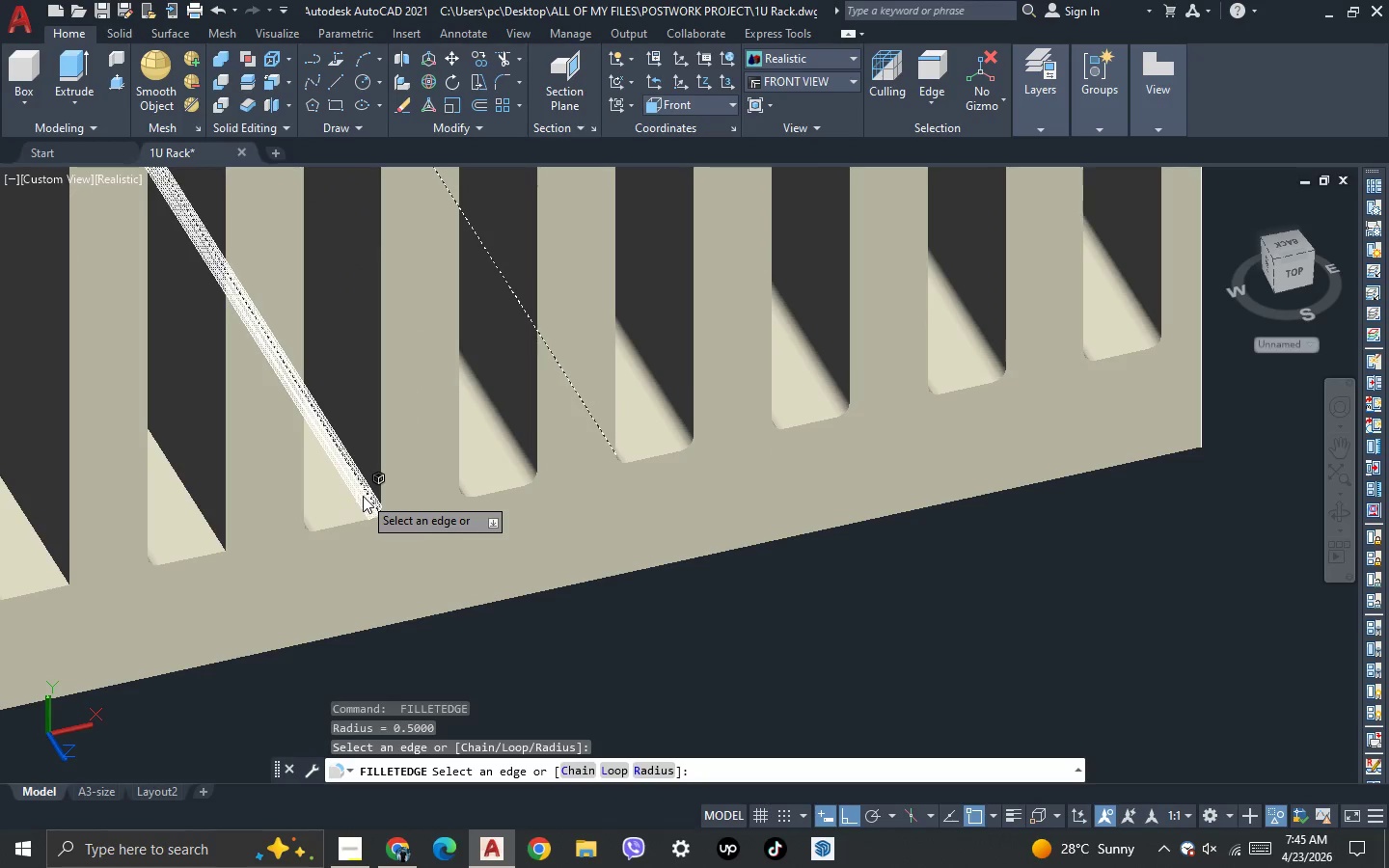 
key(Space)
 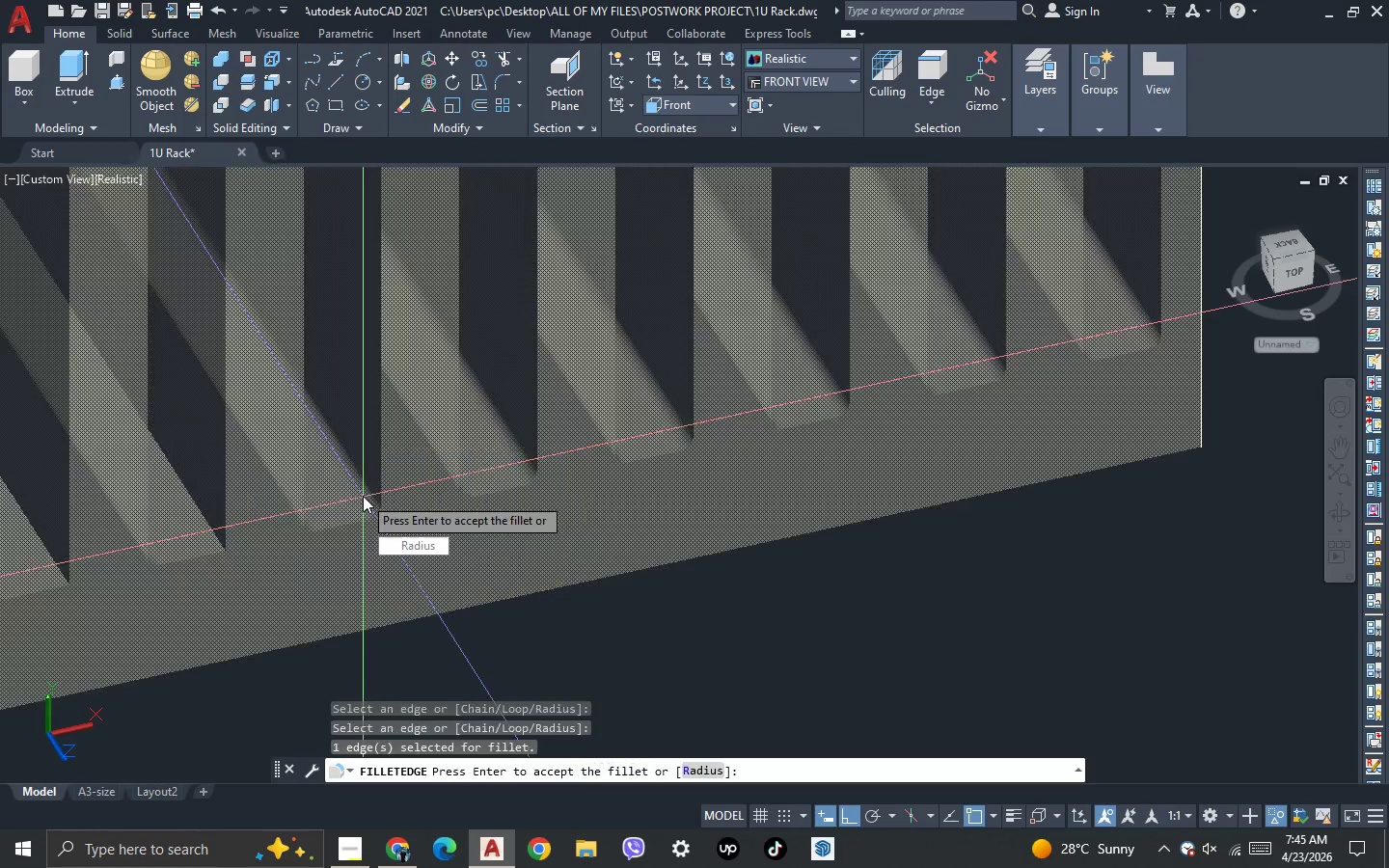 
key(Space)
 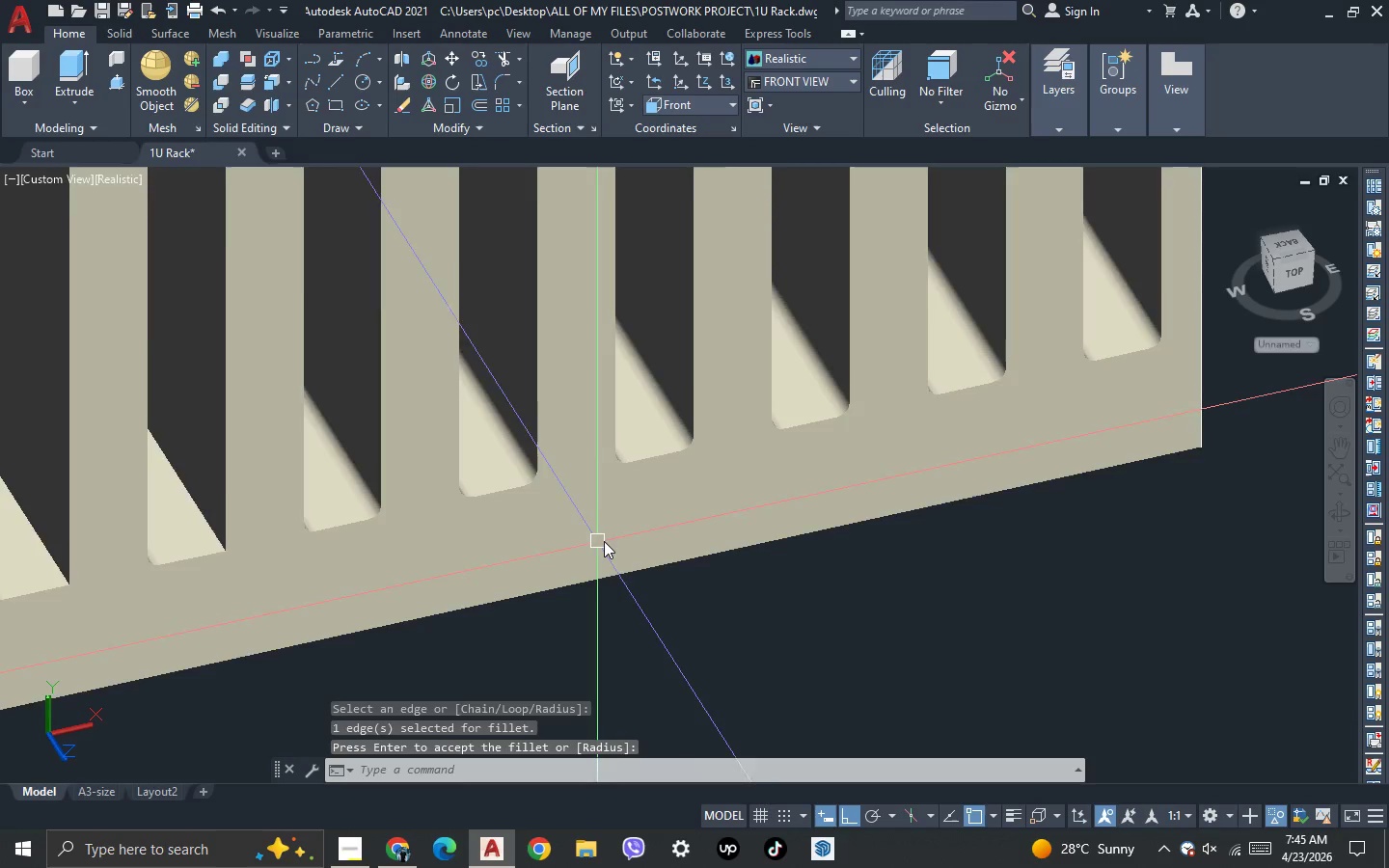 
scroll: coordinate [604, 541], scroll_direction: down, amount: 2.0
 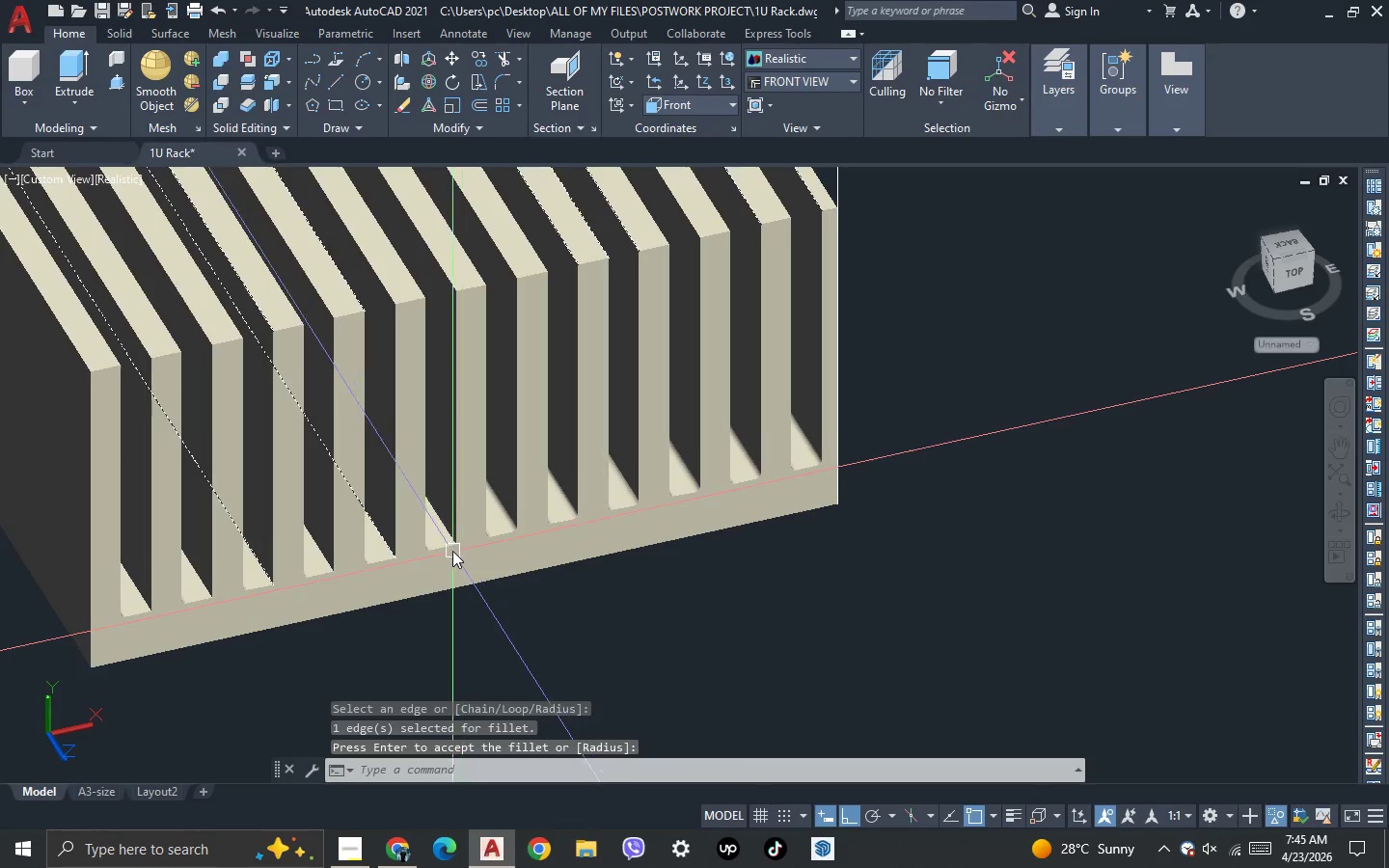 
key(Space)
 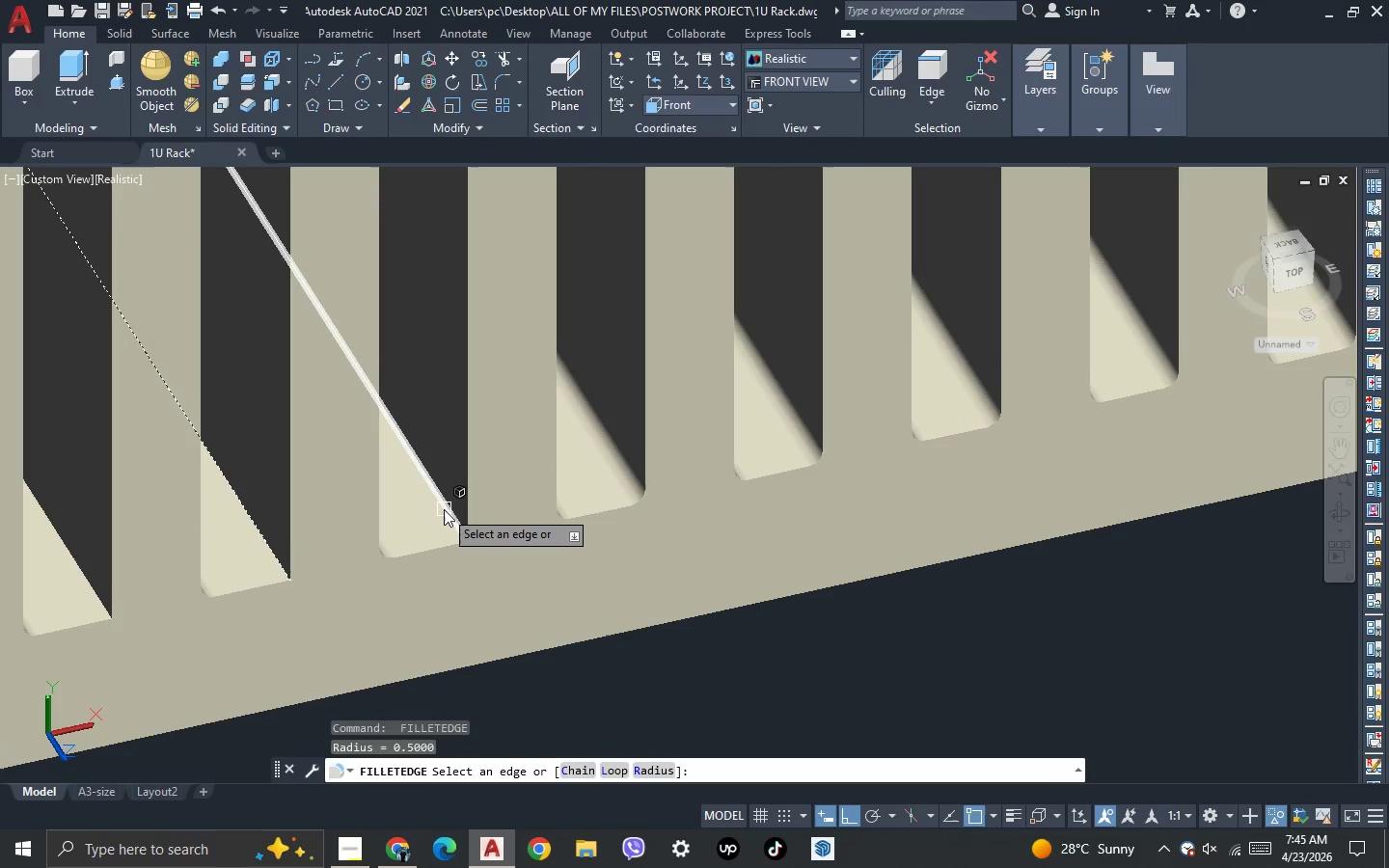 
scroll: coordinate [440, 533], scroll_direction: up, amount: 3.0
 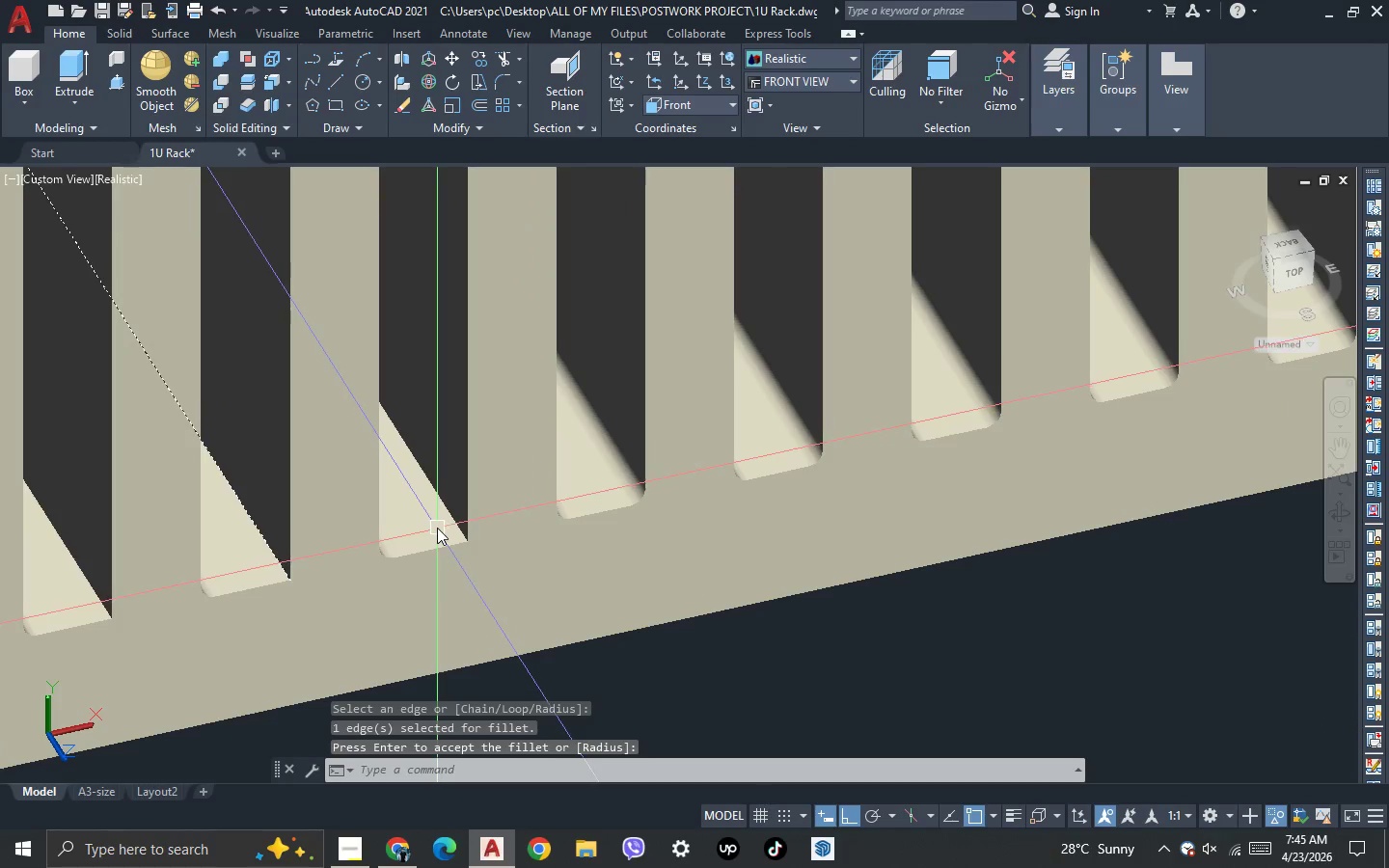 
left_click([444, 509])
 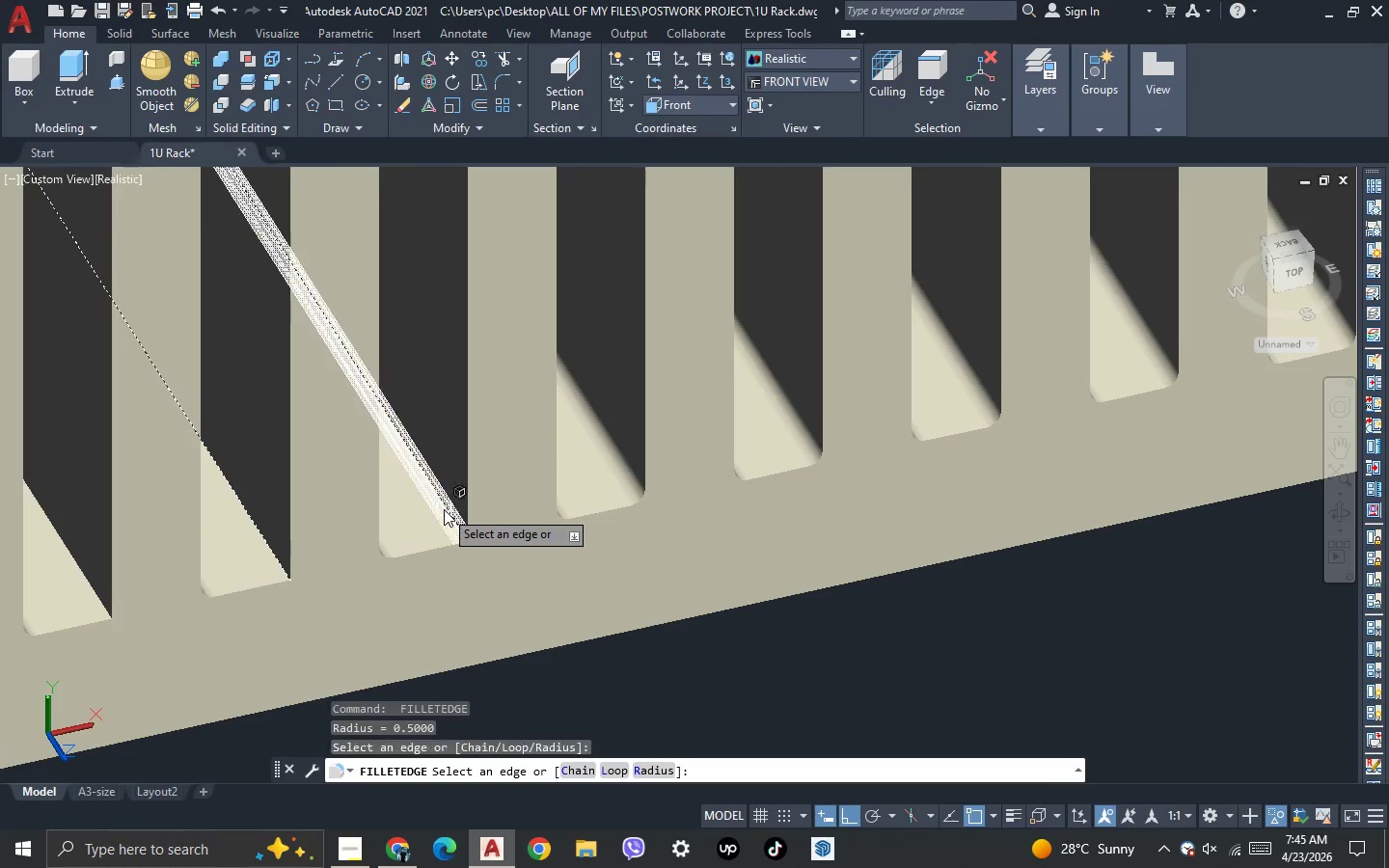 
key(Space)
 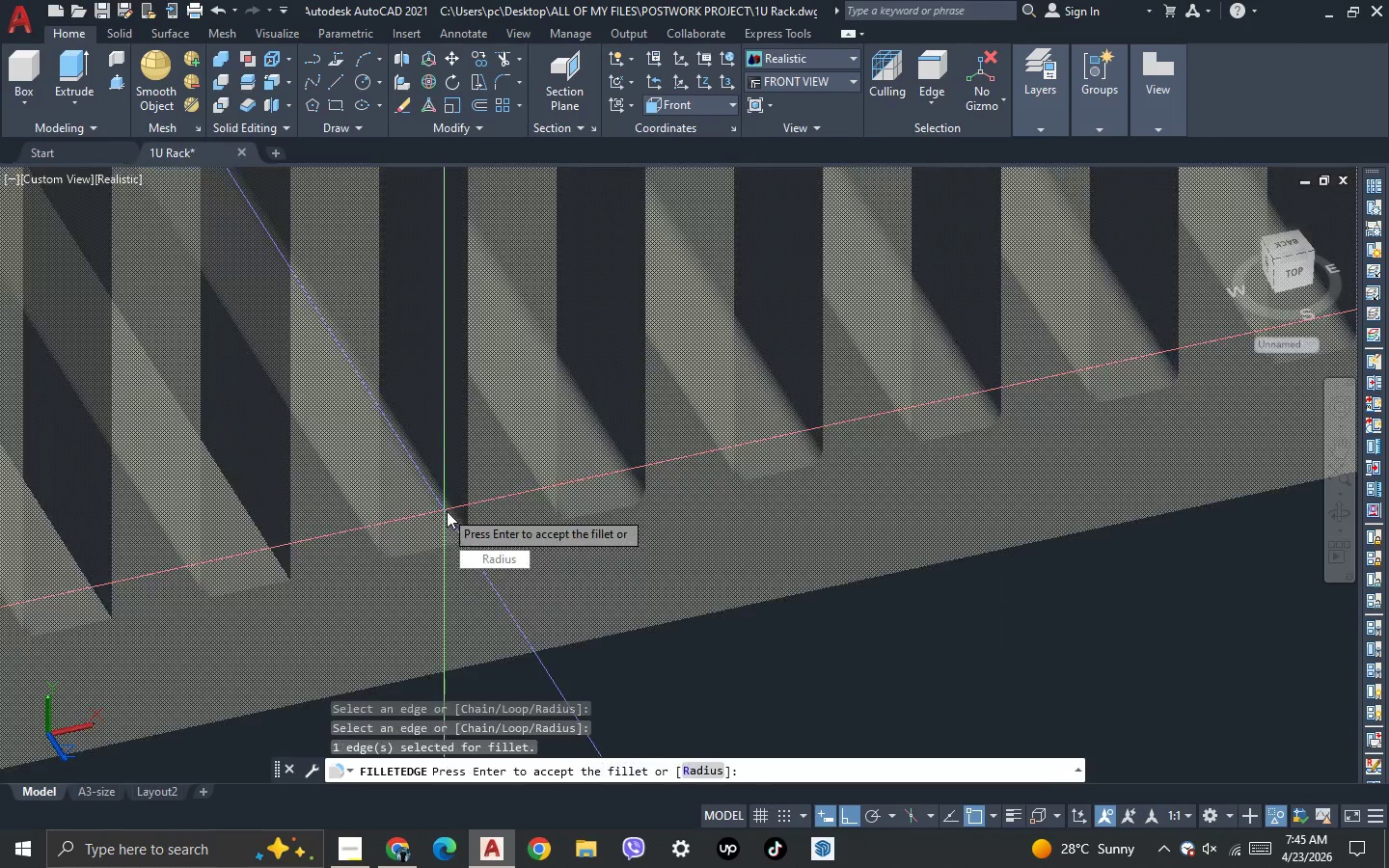 
key(Space)
 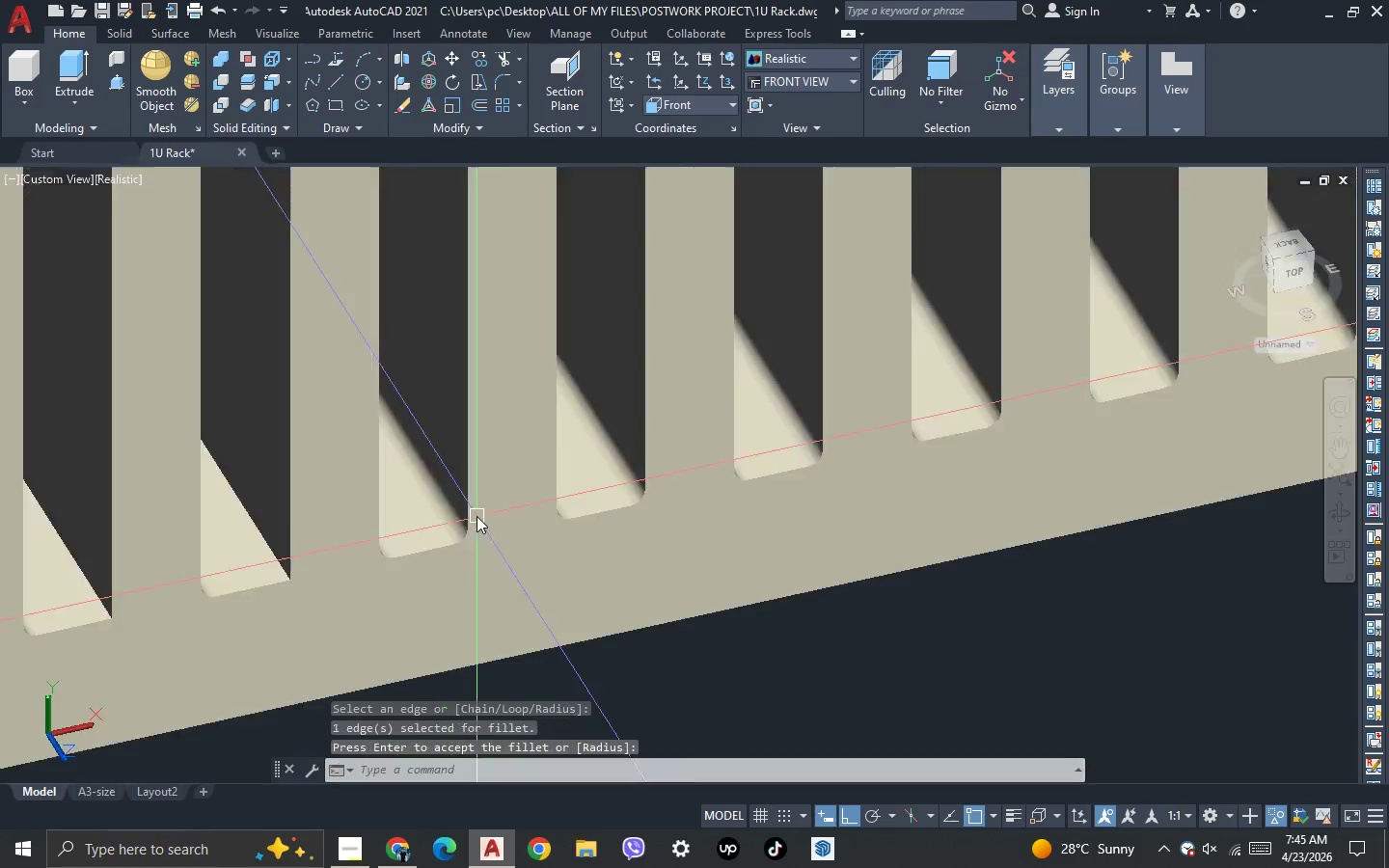 
key(Space)
 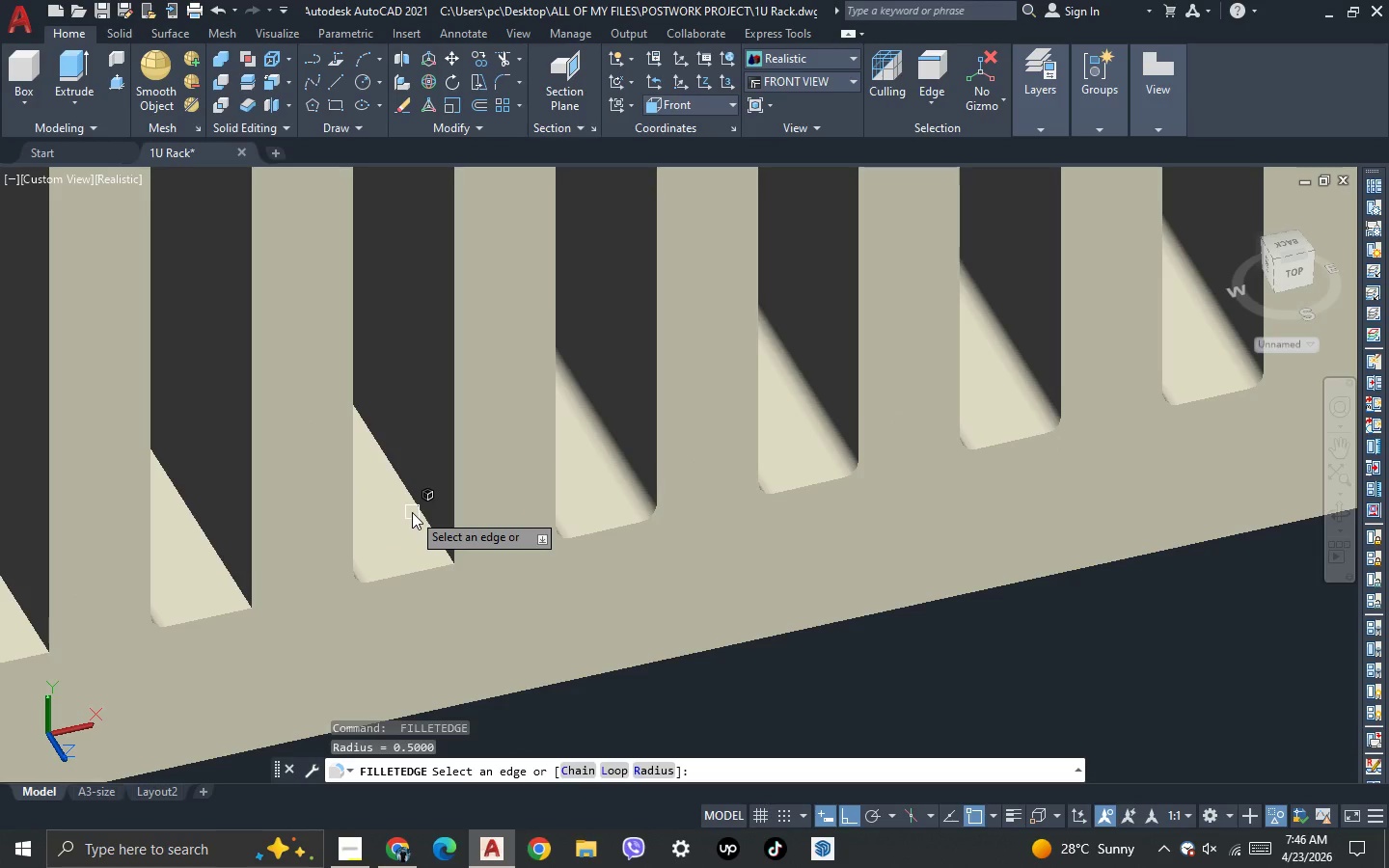 
scroll: coordinate [377, 529], scroll_direction: up, amount: 1.0
 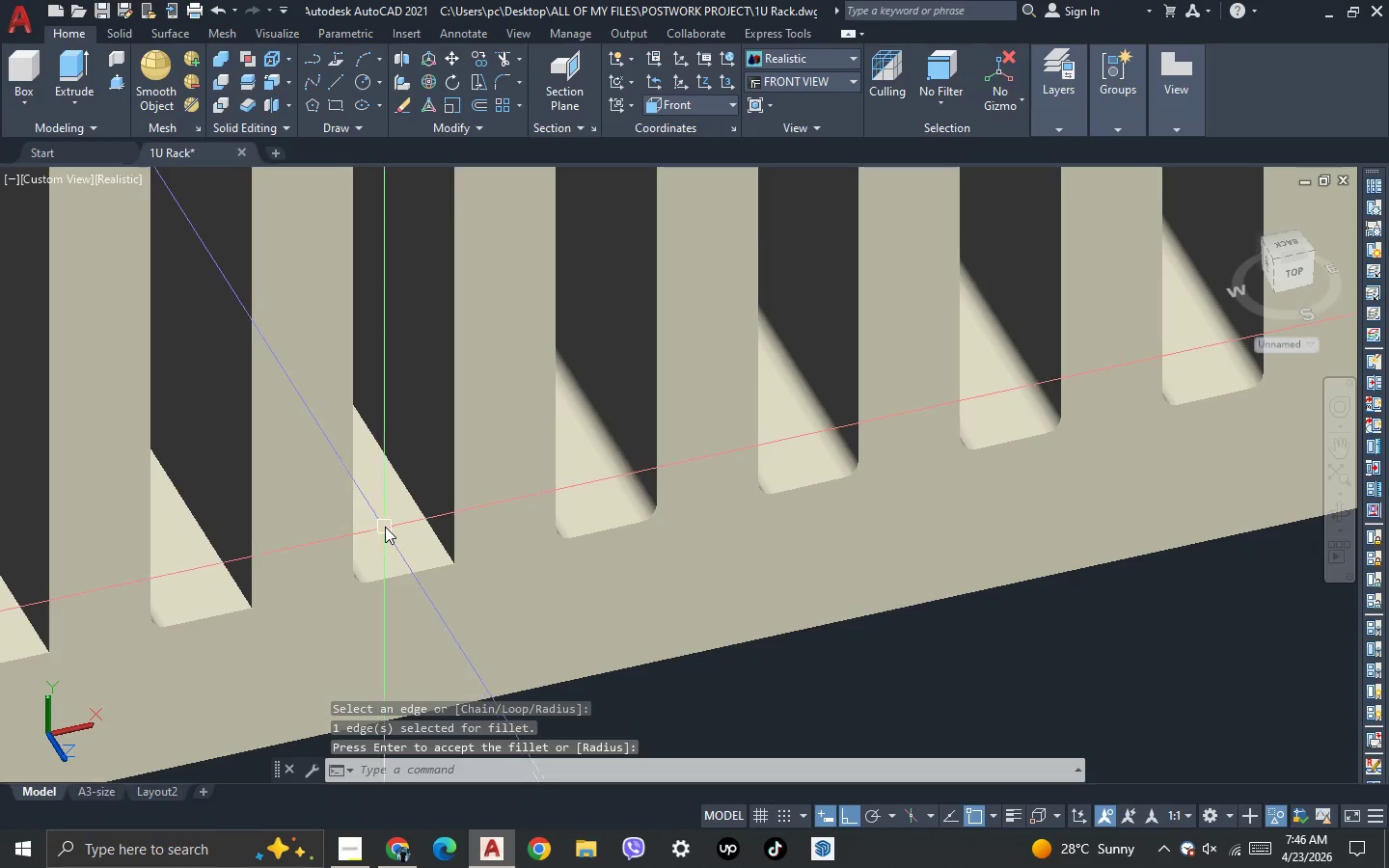 
left_click([416, 507])
 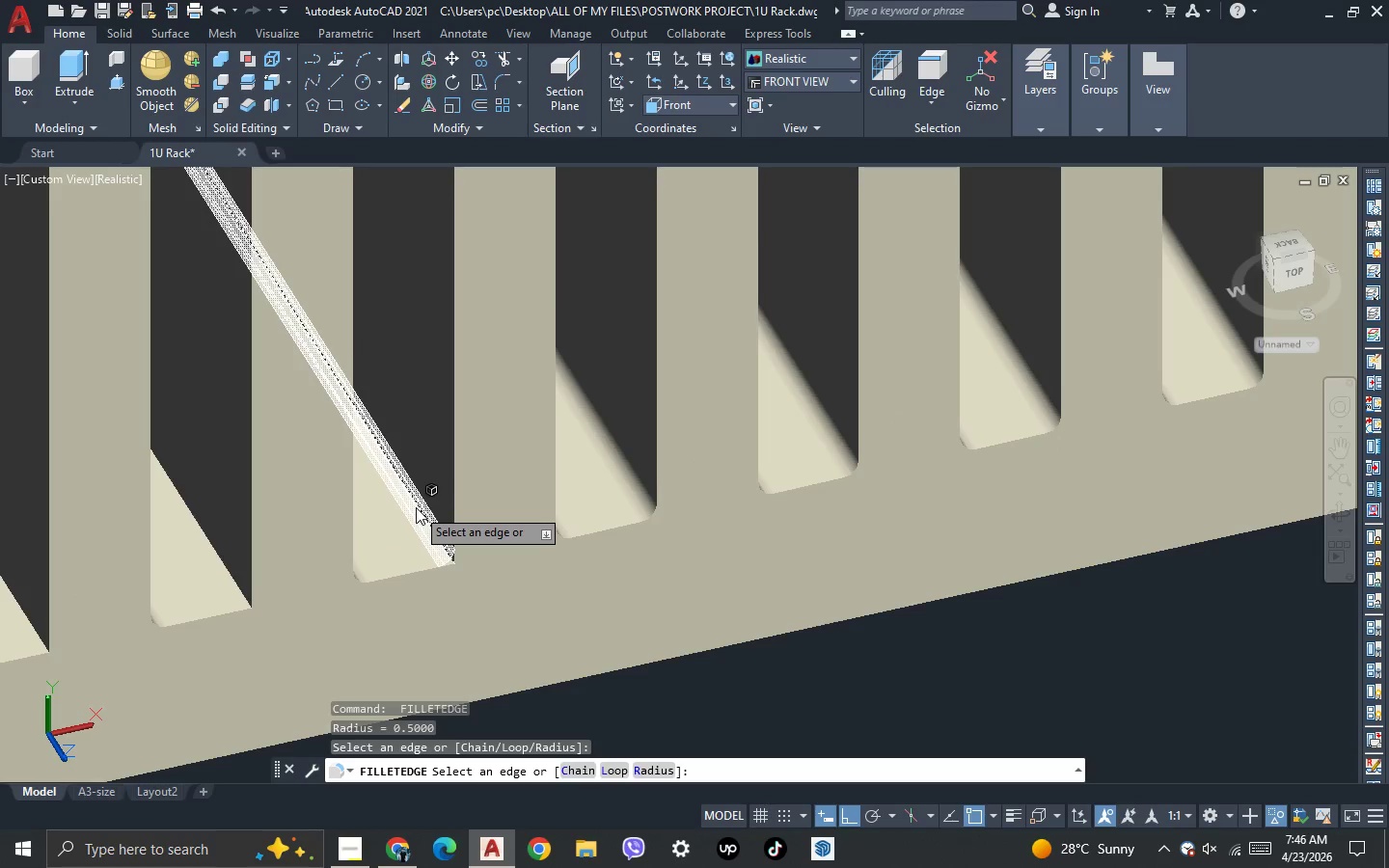 
key(Space)
 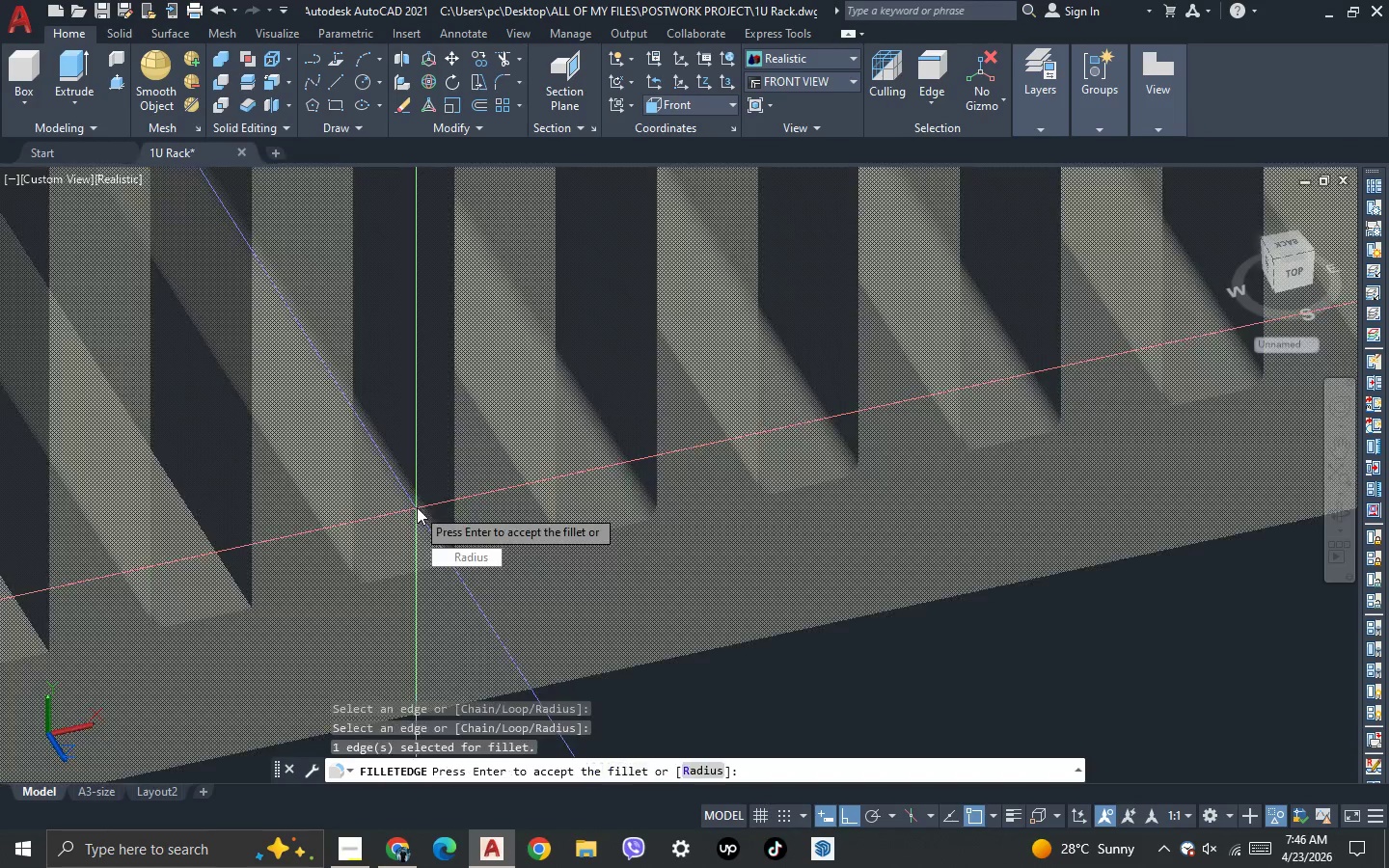 
key(Space)
 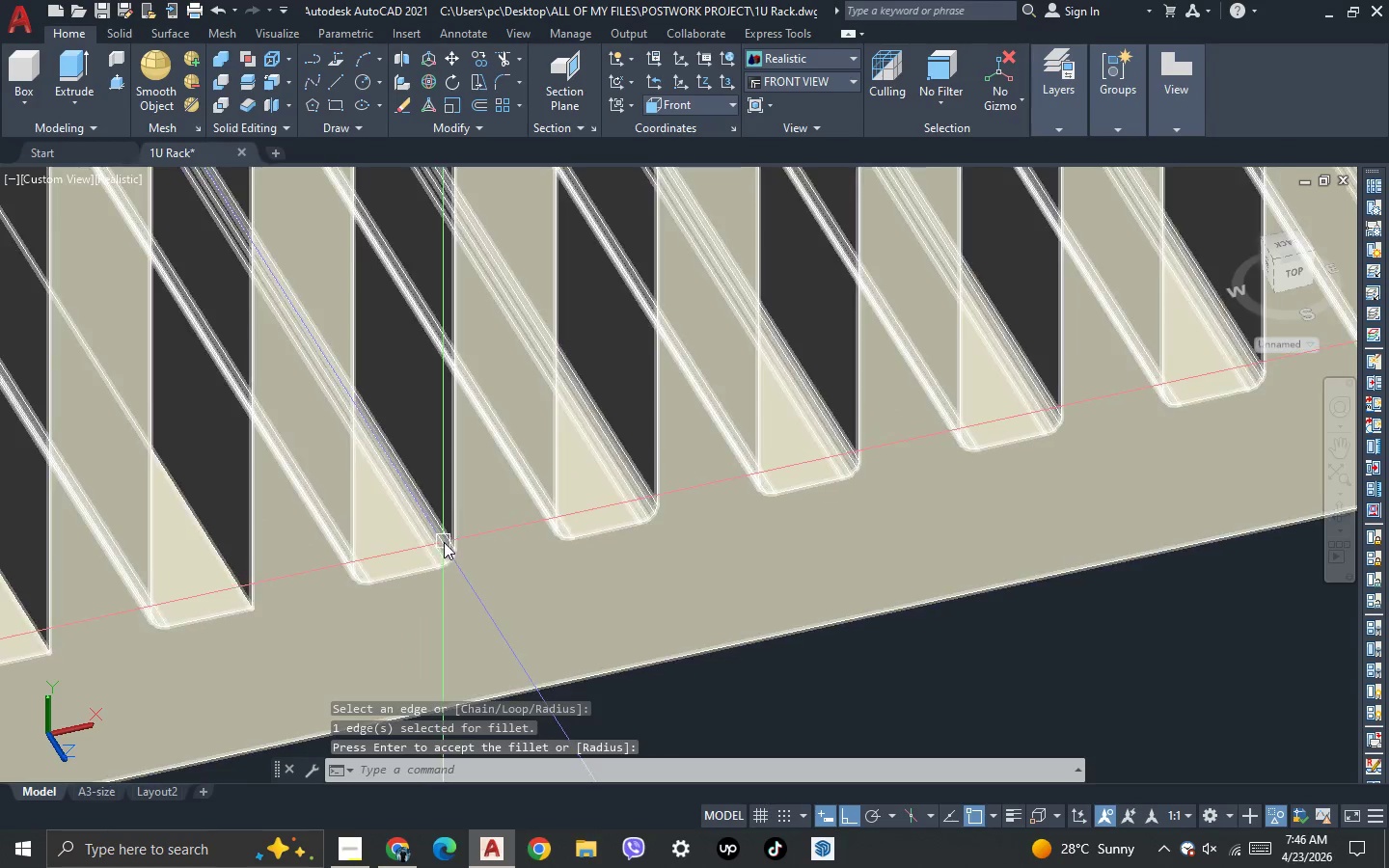 
key(Space)
 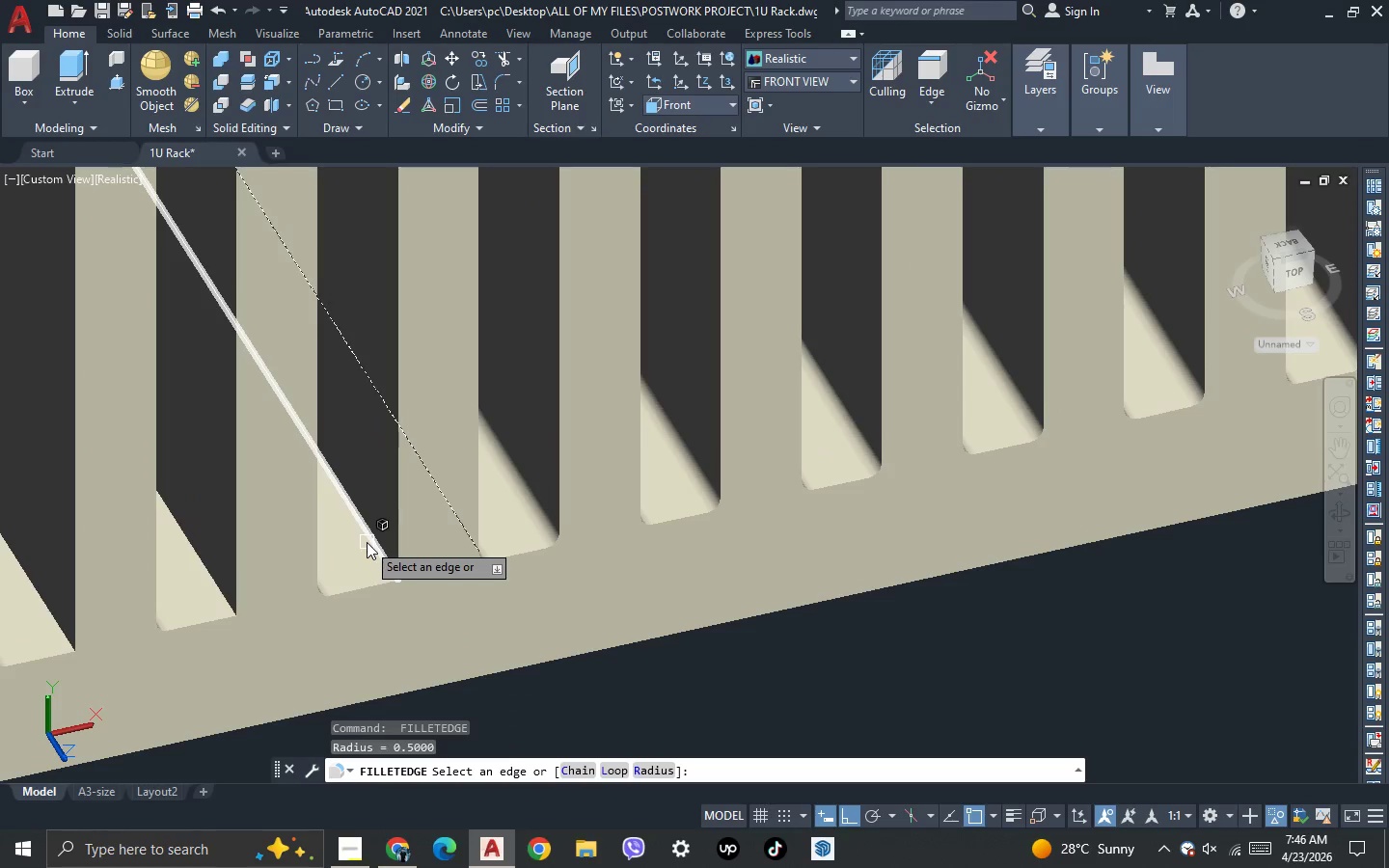 
scroll: coordinate [346, 563], scroll_direction: none, amount: 0.0
 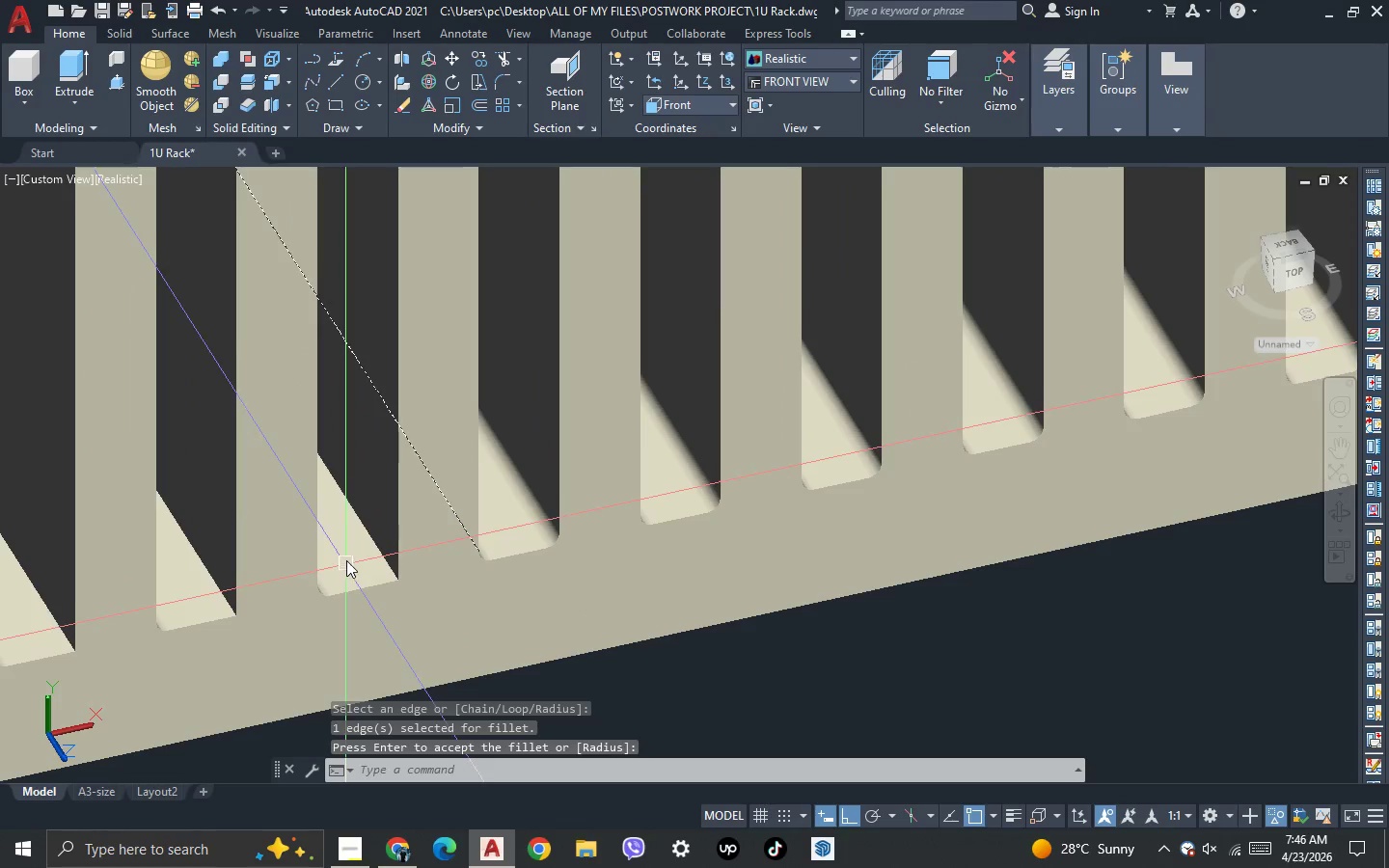 
left_click([368, 541])
 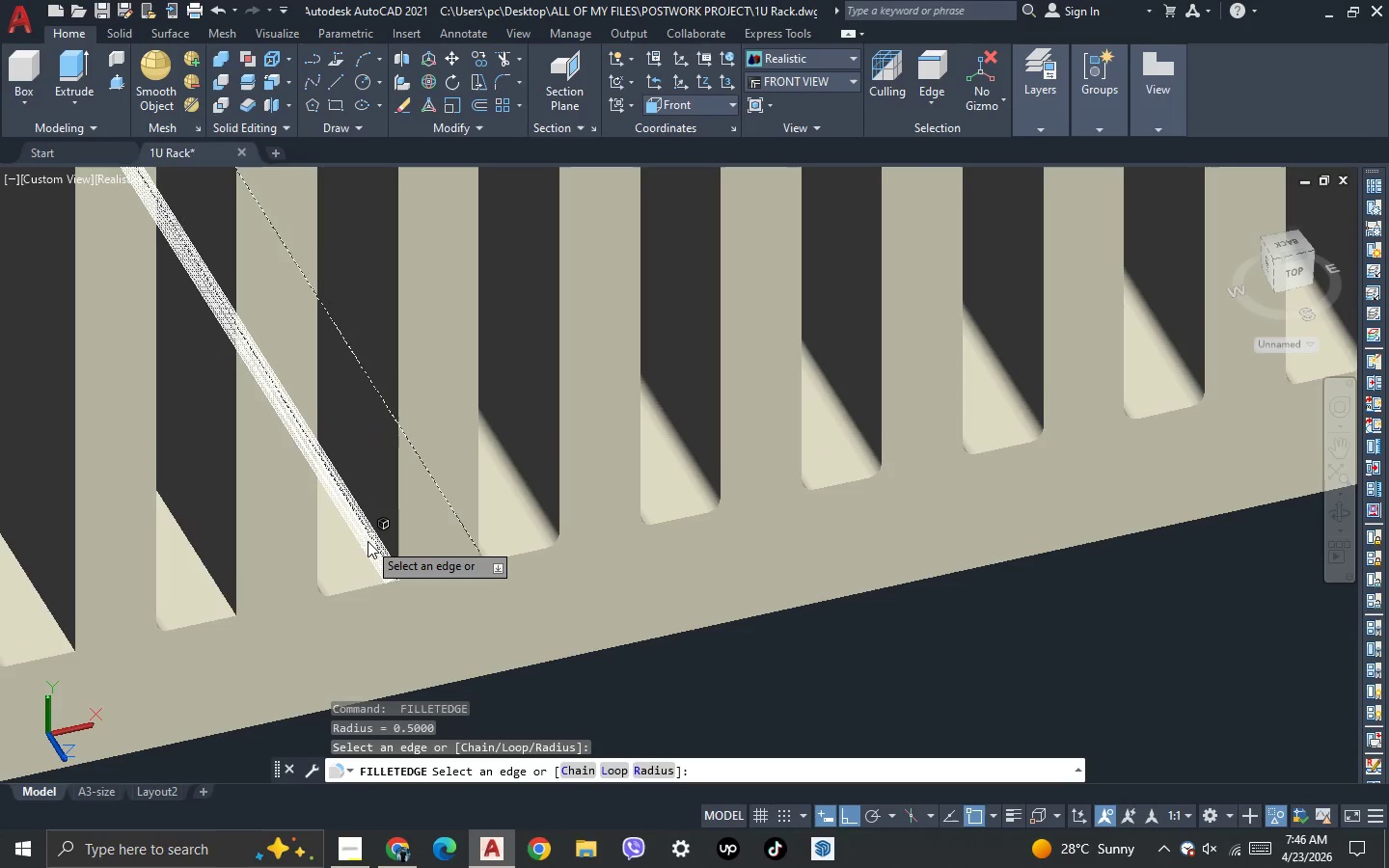 
key(Space)
 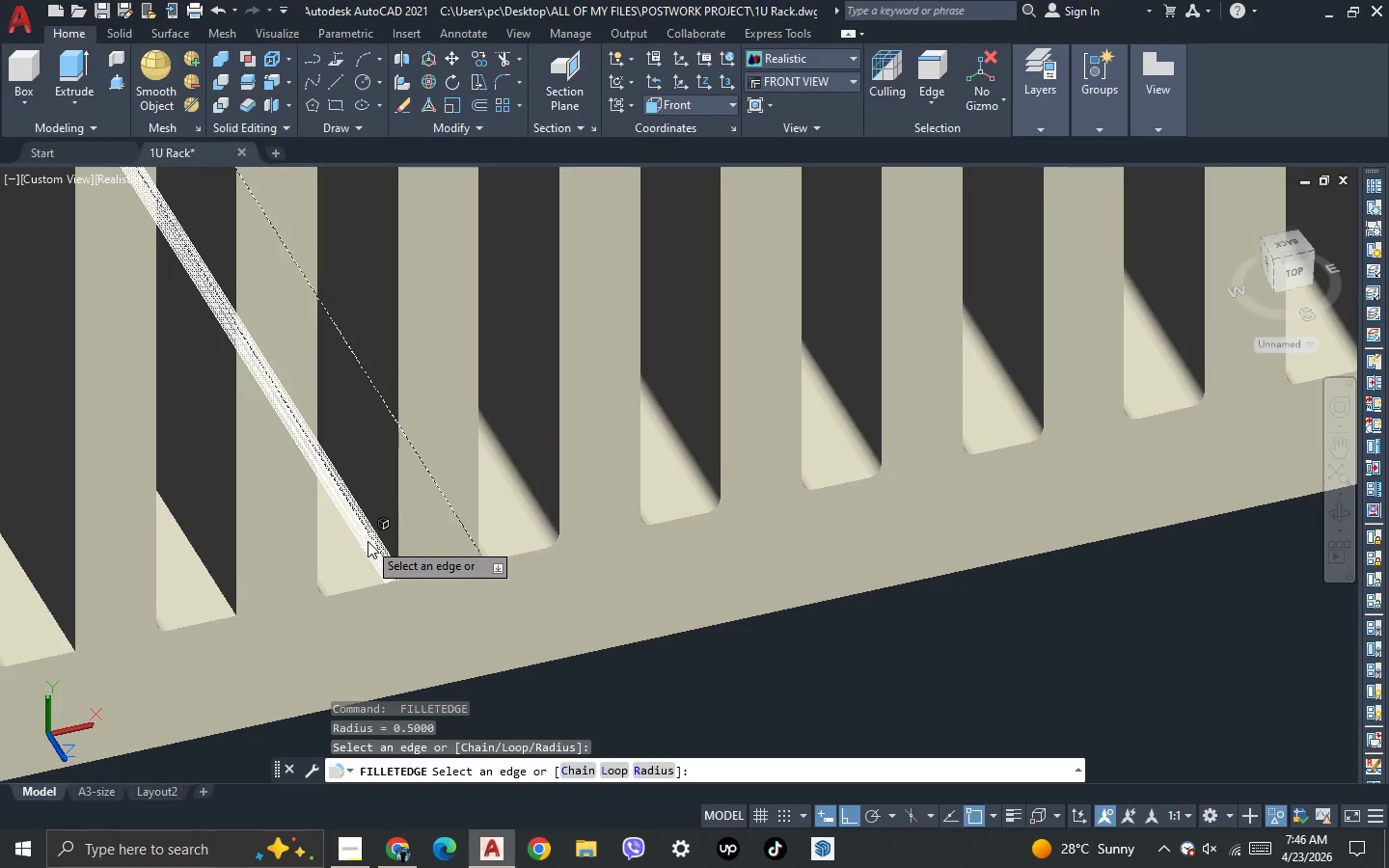 
key(Space)
 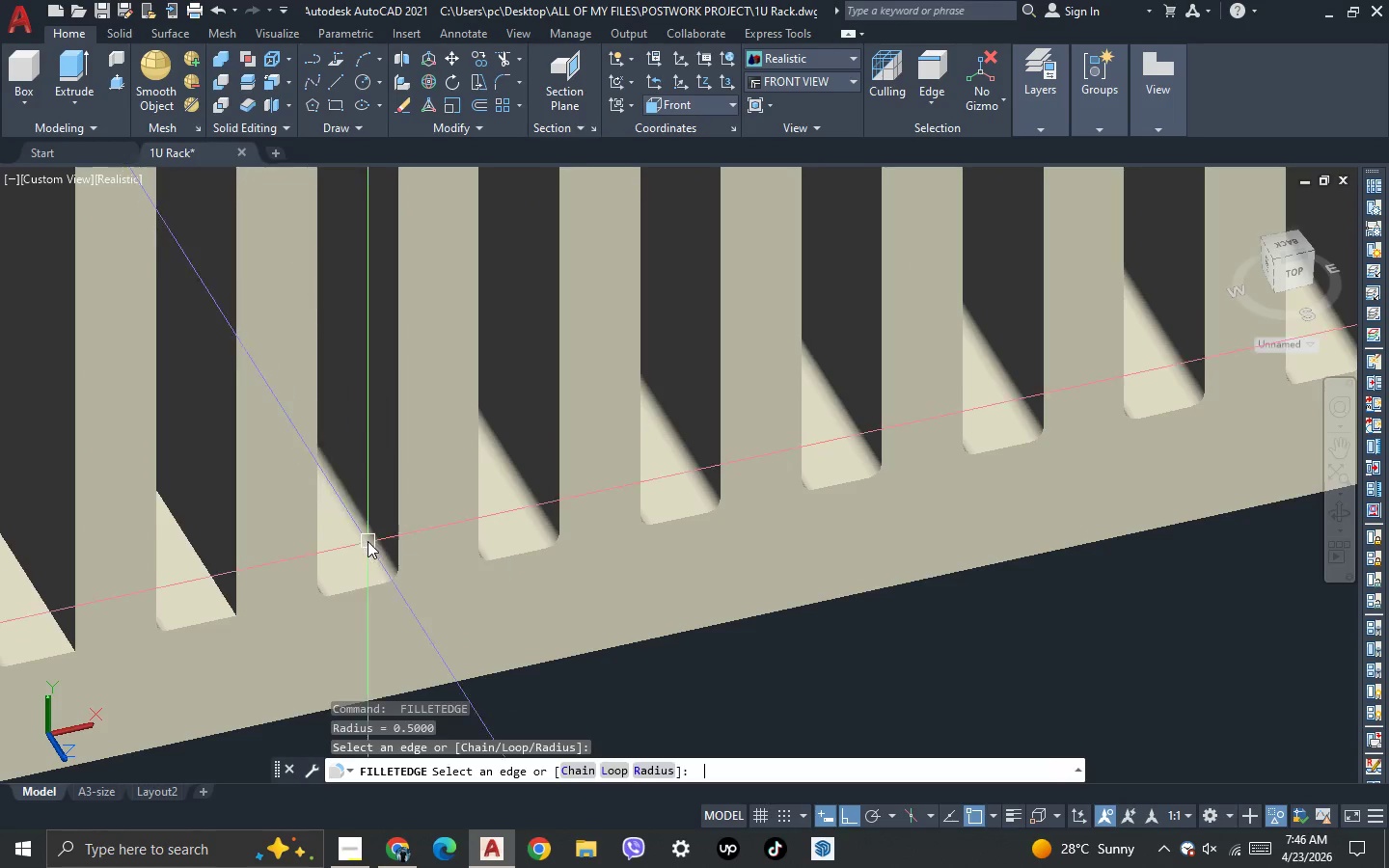 
scroll: coordinate [368, 541], scroll_direction: down, amount: 1.0
 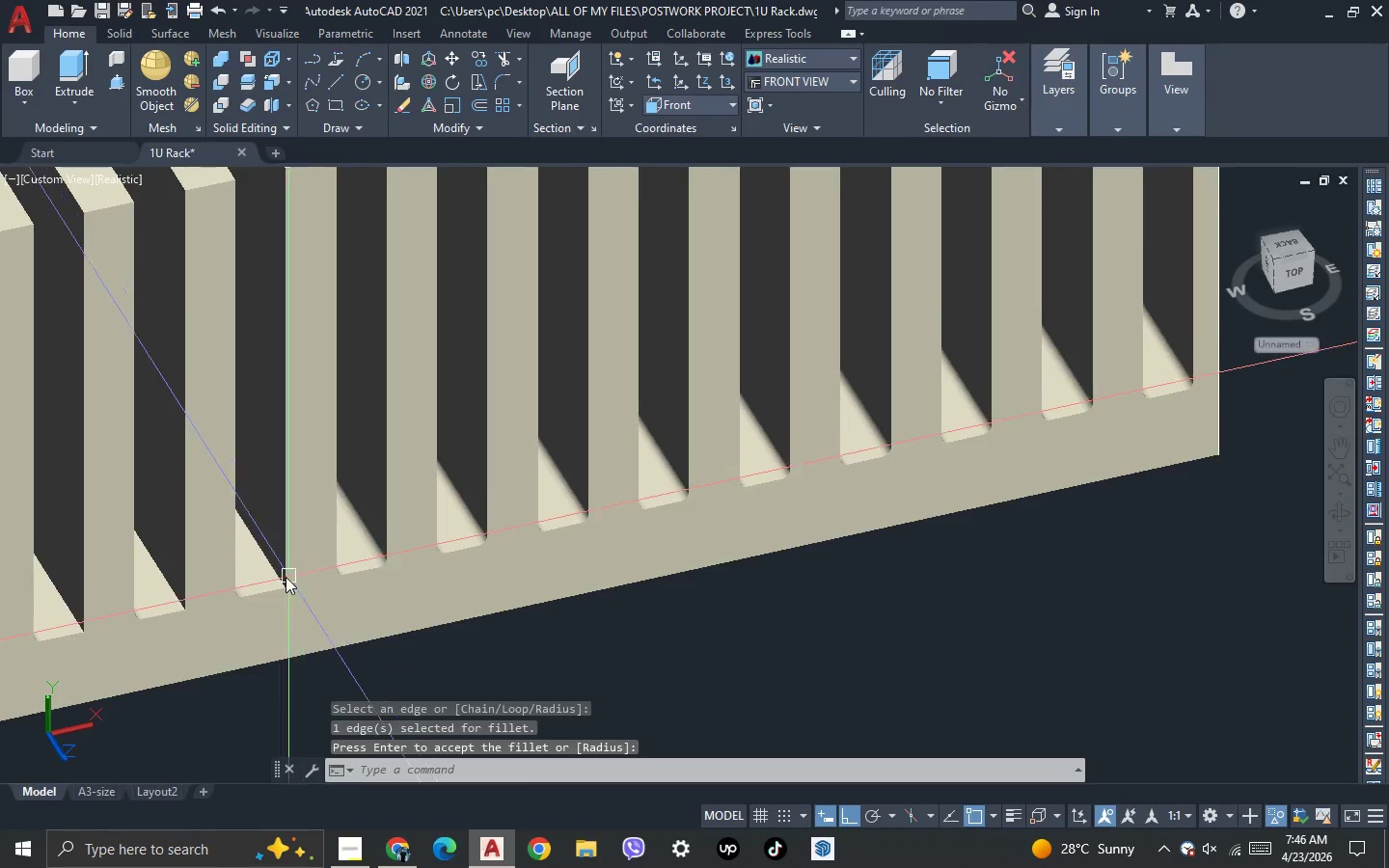 
key(Space)
 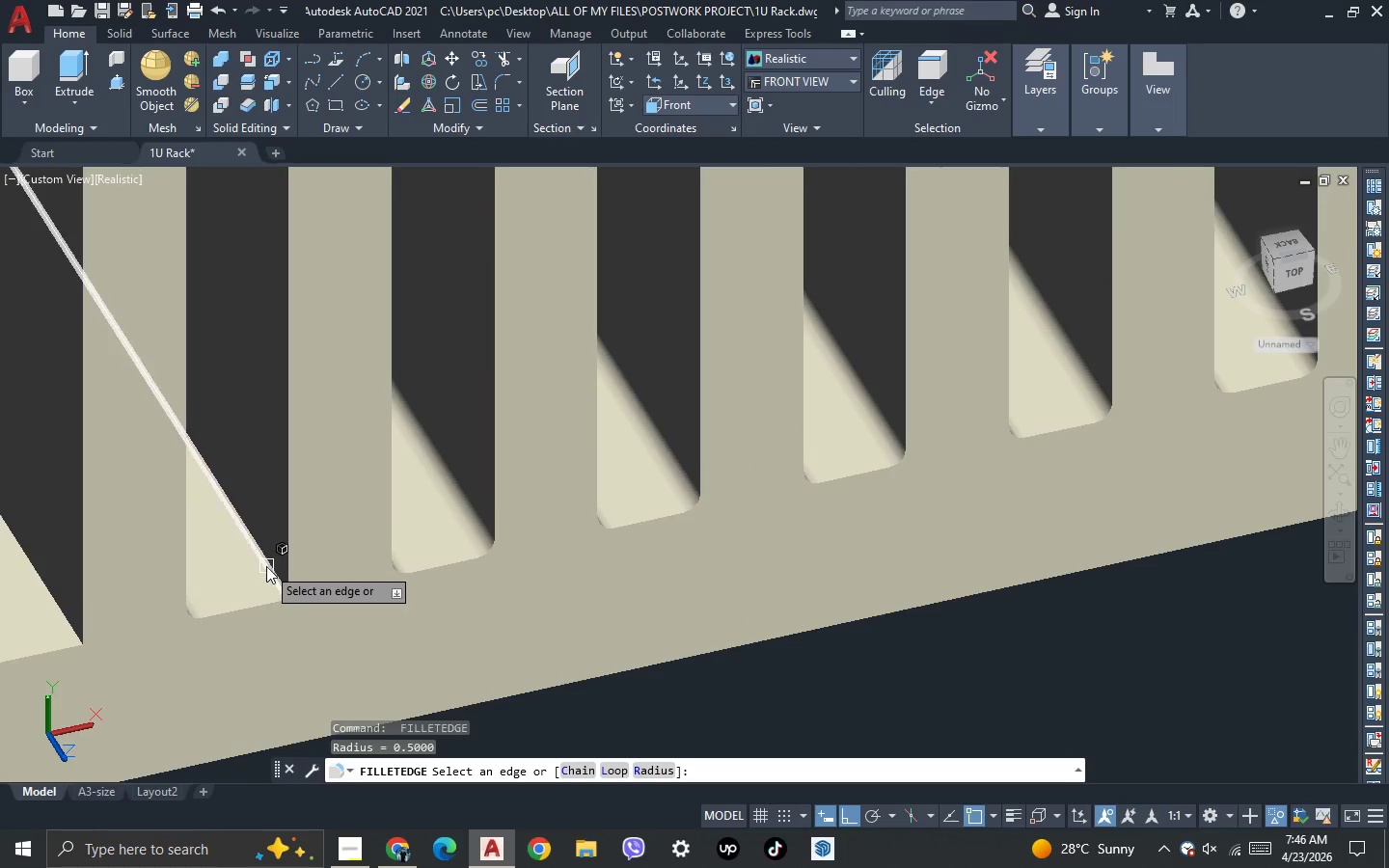 
scroll: coordinate [279, 578], scroll_direction: up, amount: 2.0
 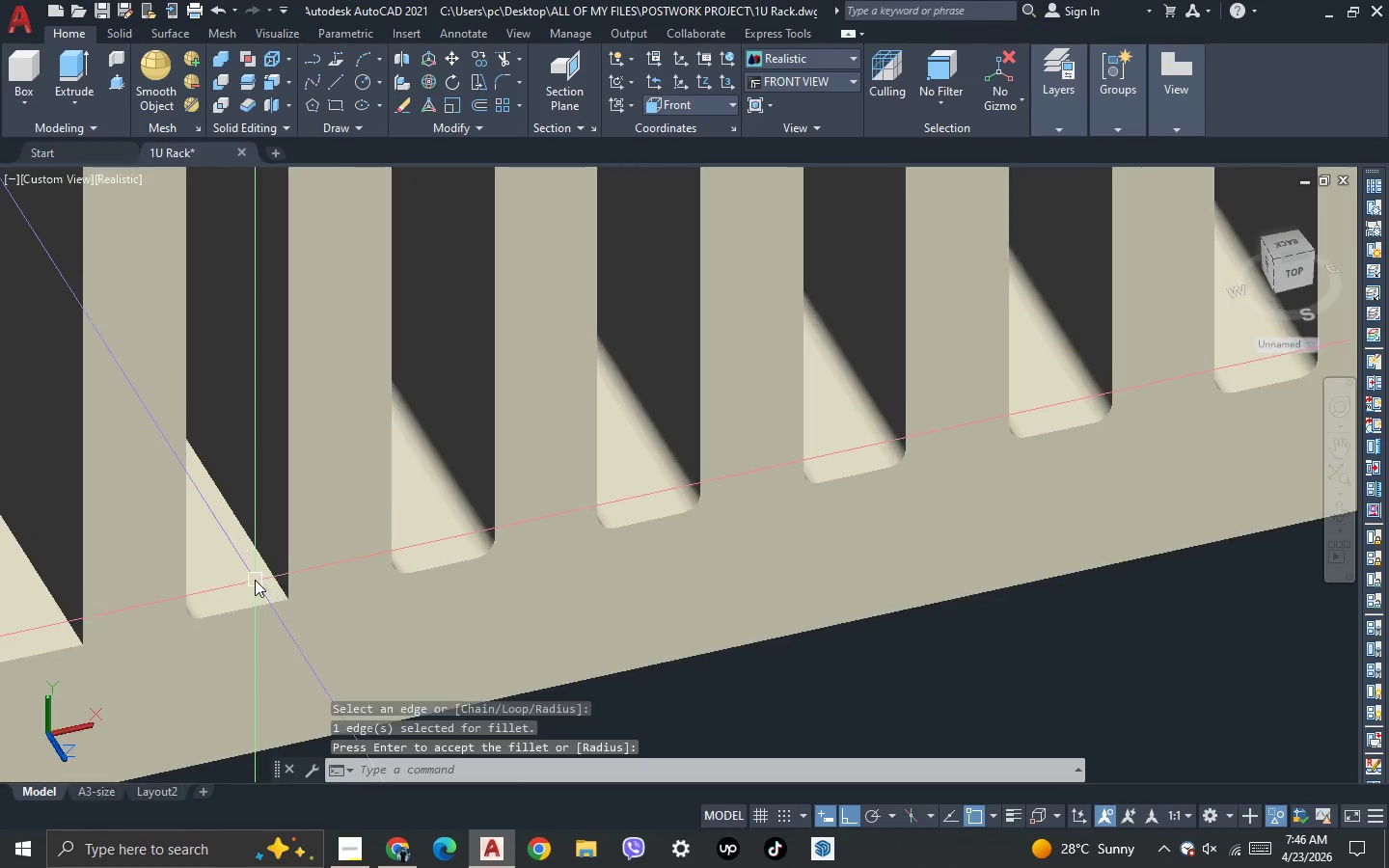 
left_click([266, 566])
 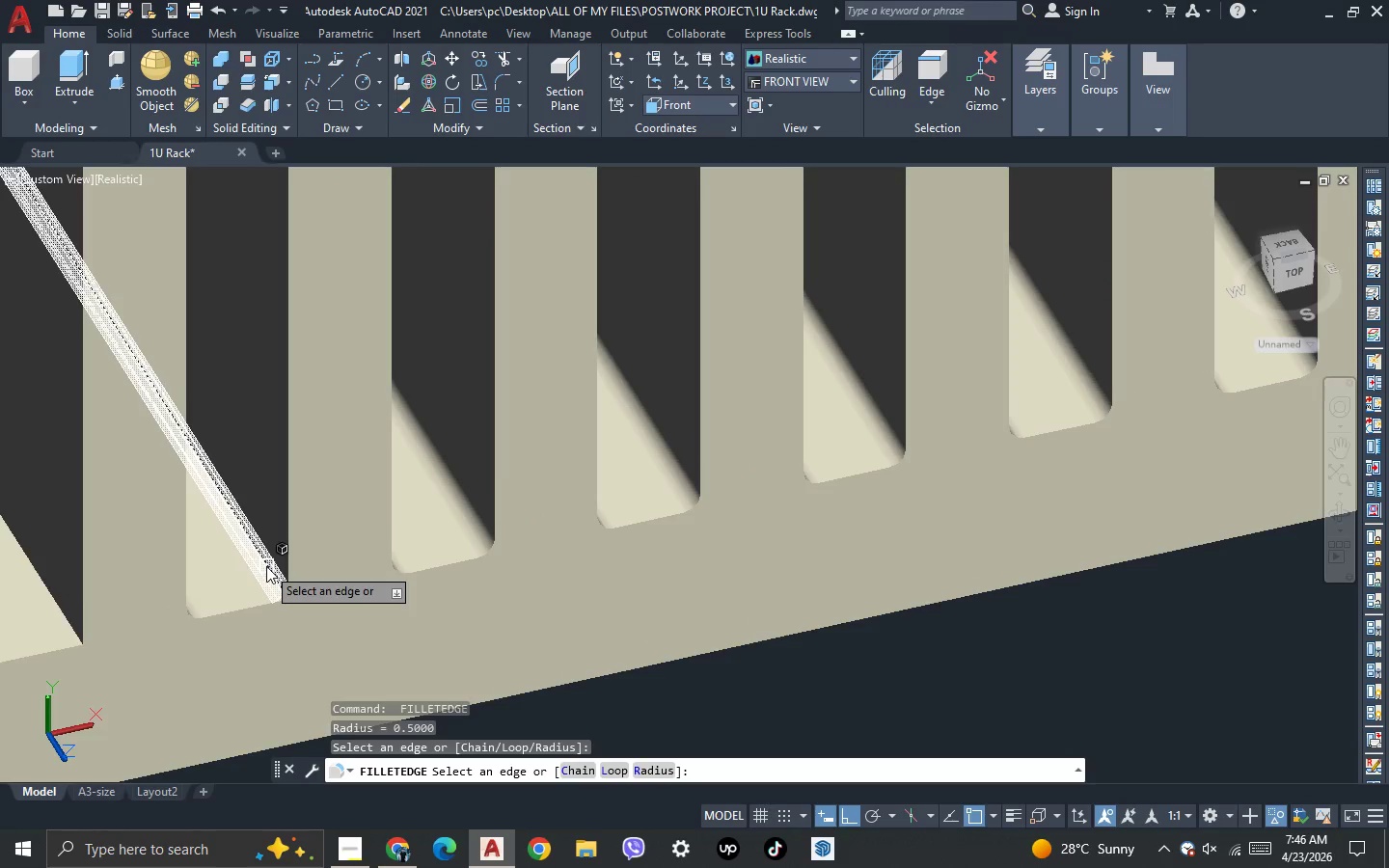 
hold_key(key=Space, duration=0.33)
 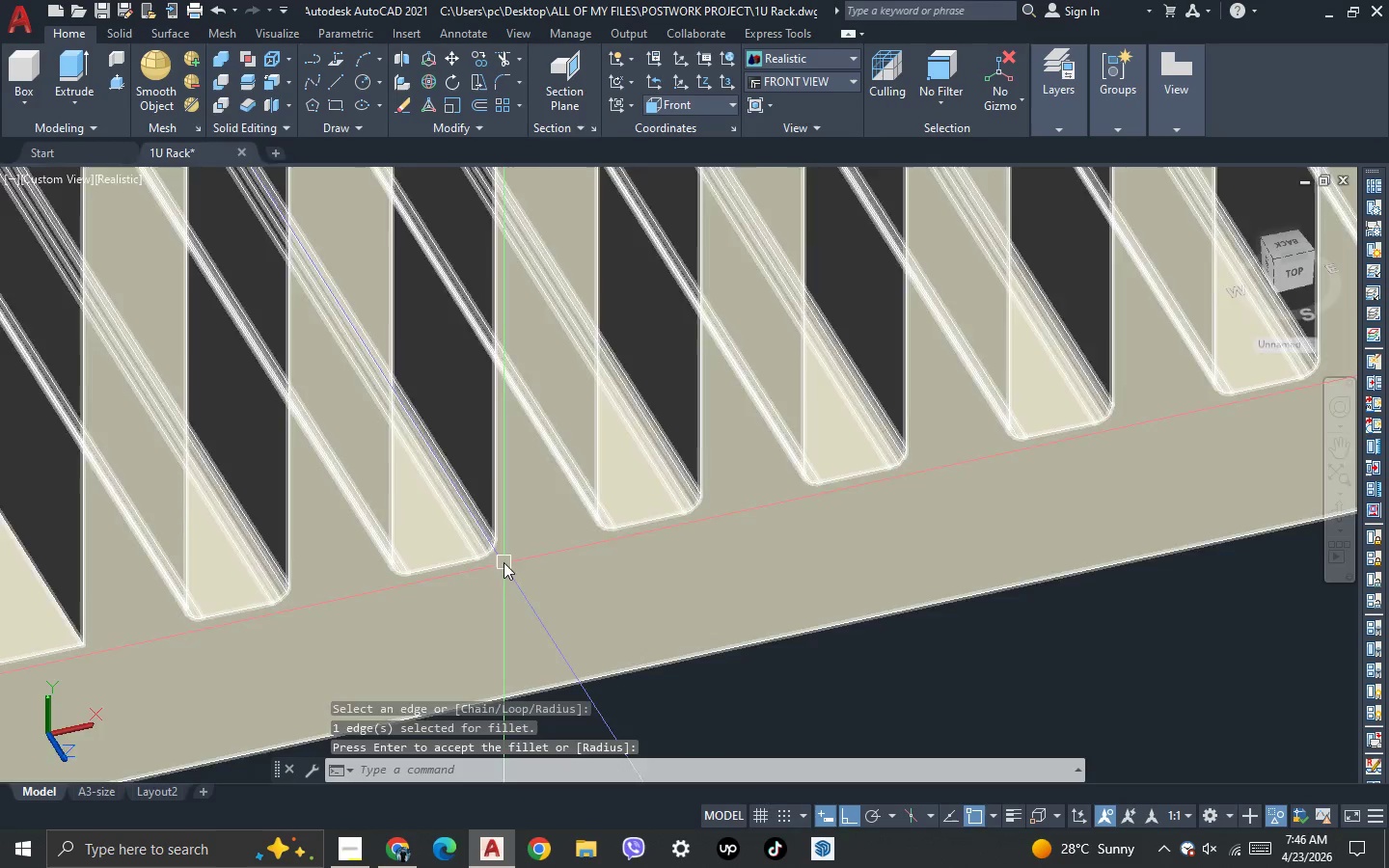 
key(Space)
 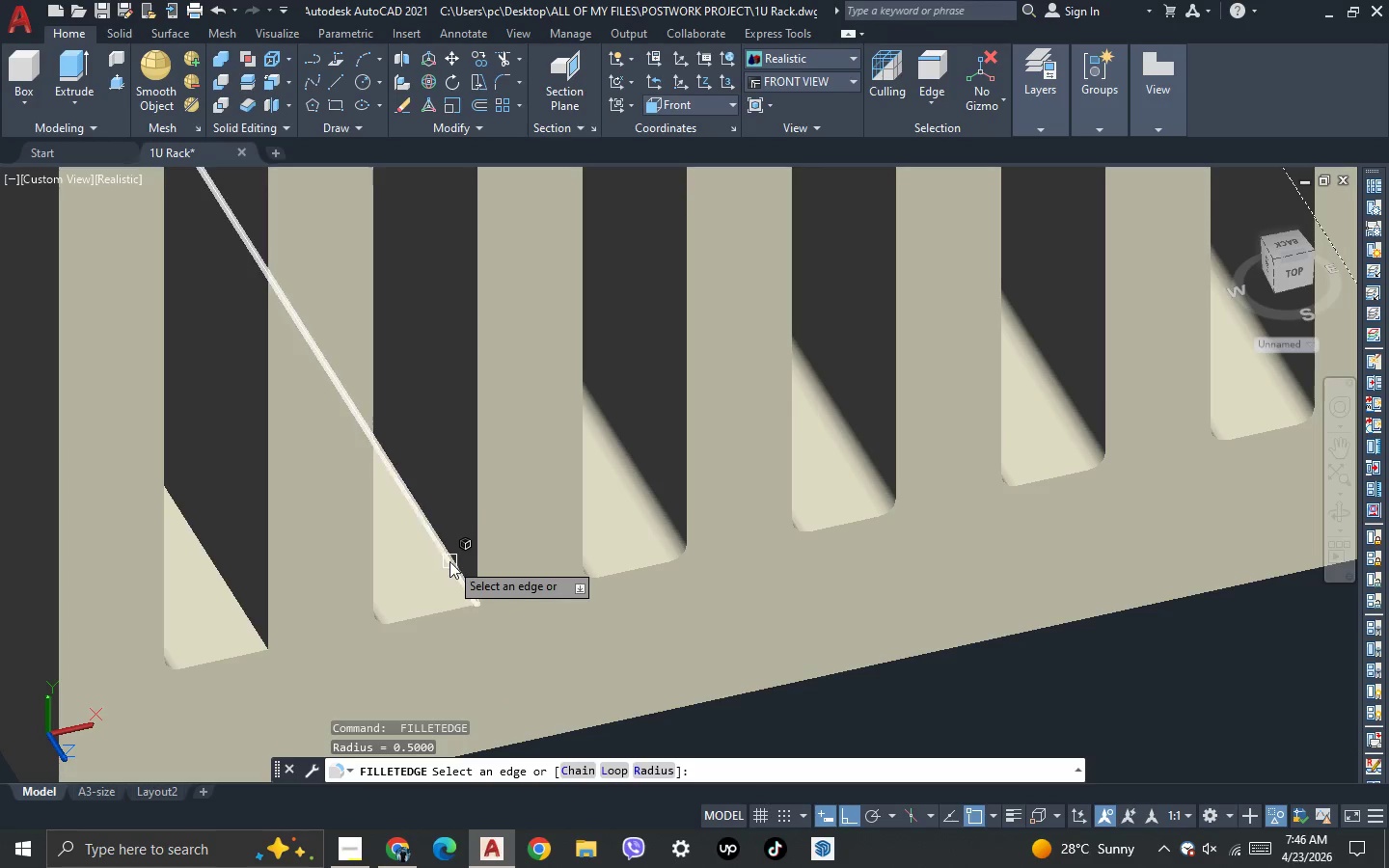 
scroll: coordinate [436, 575], scroll_direction: up, amount: 1.0
 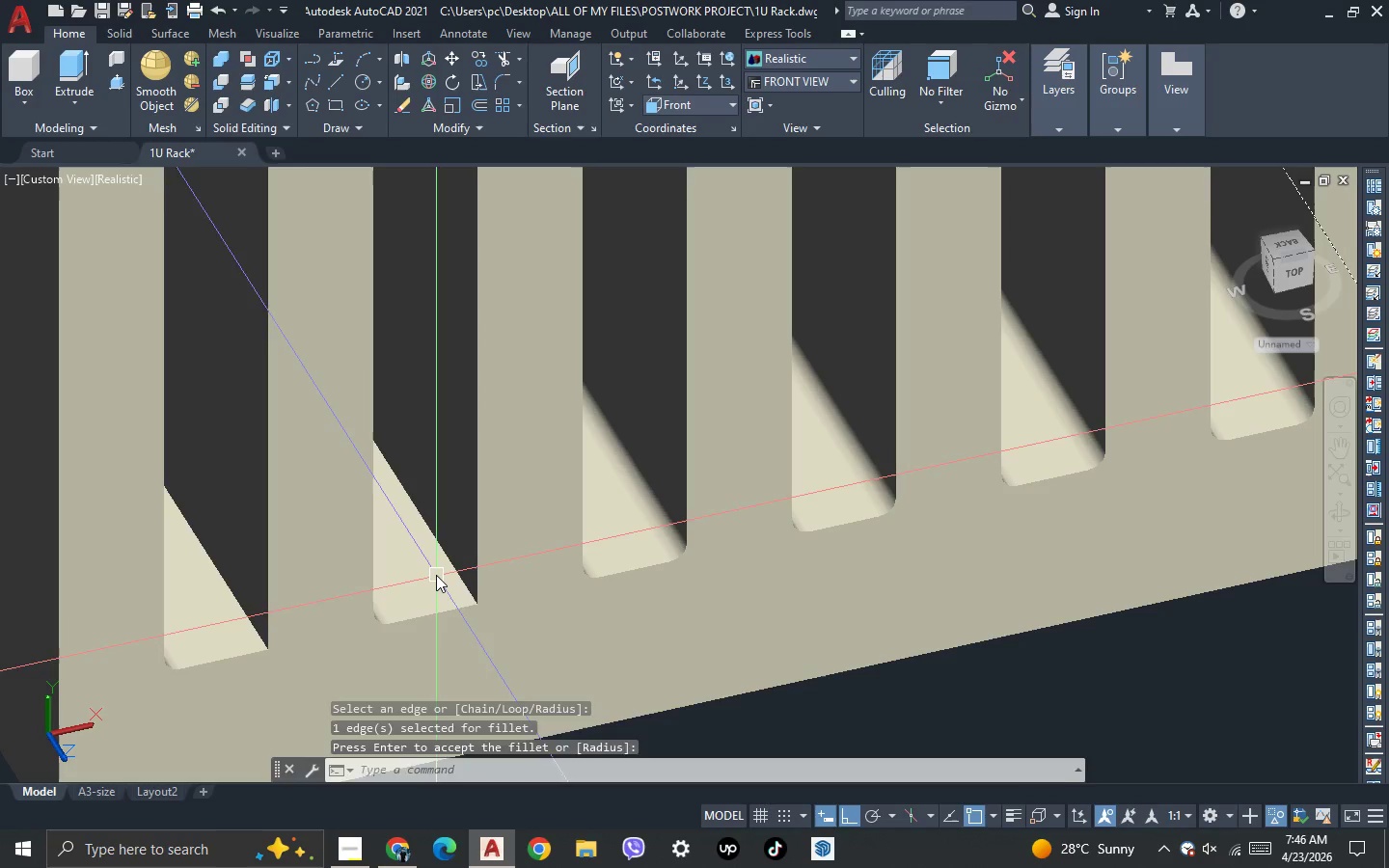 
left_click([449, 561])
 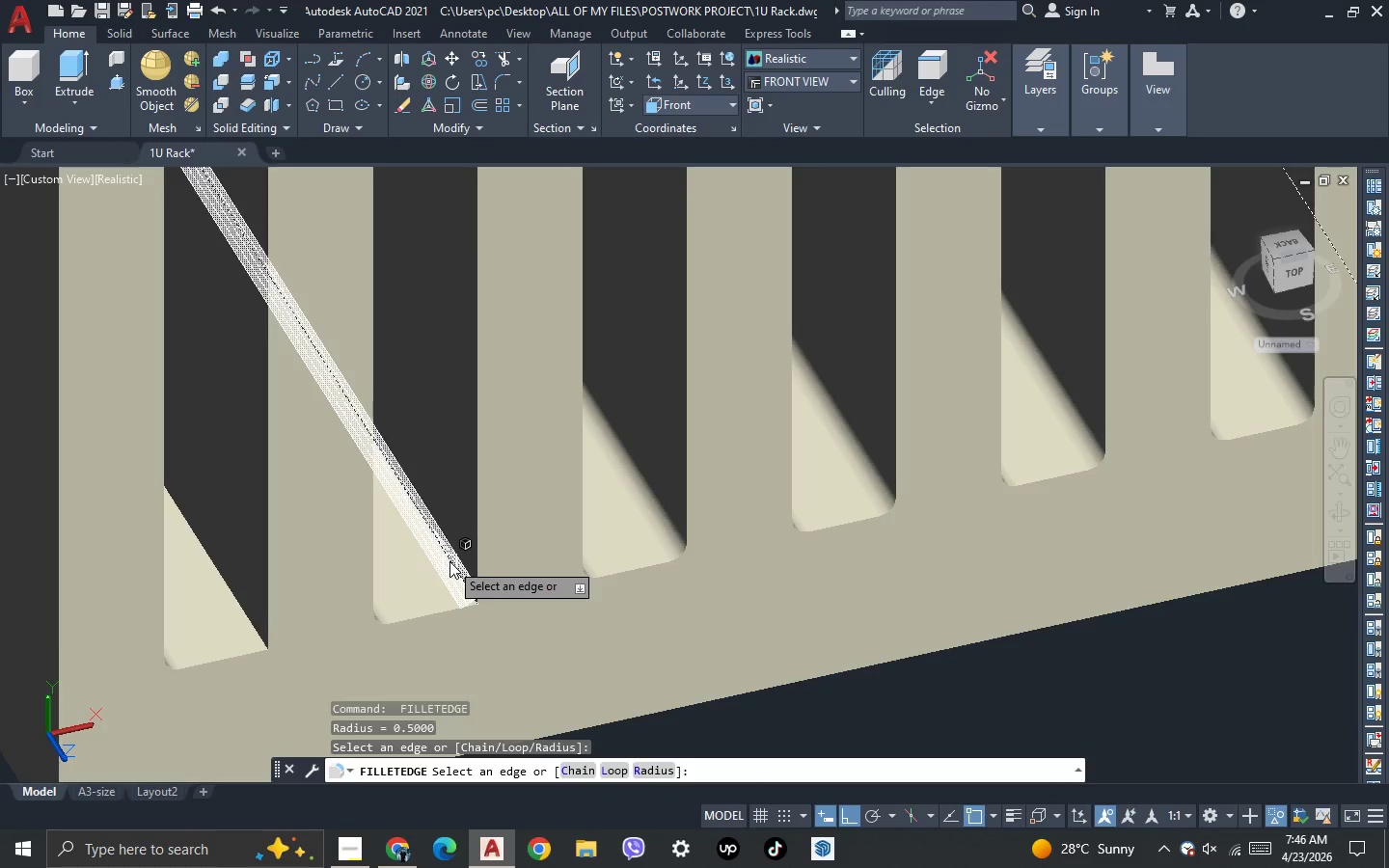 
key(Space)
 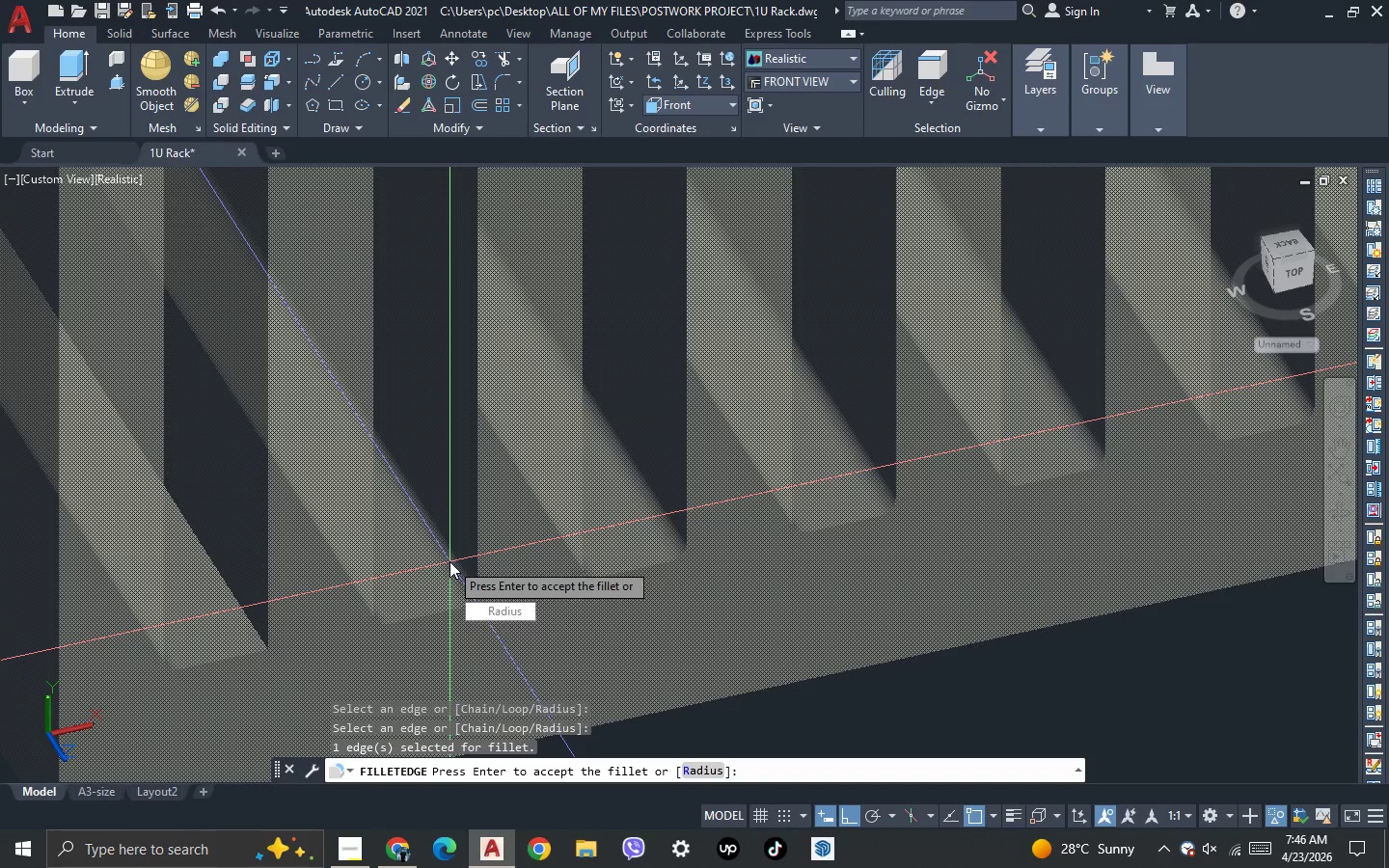 
key(Space)
 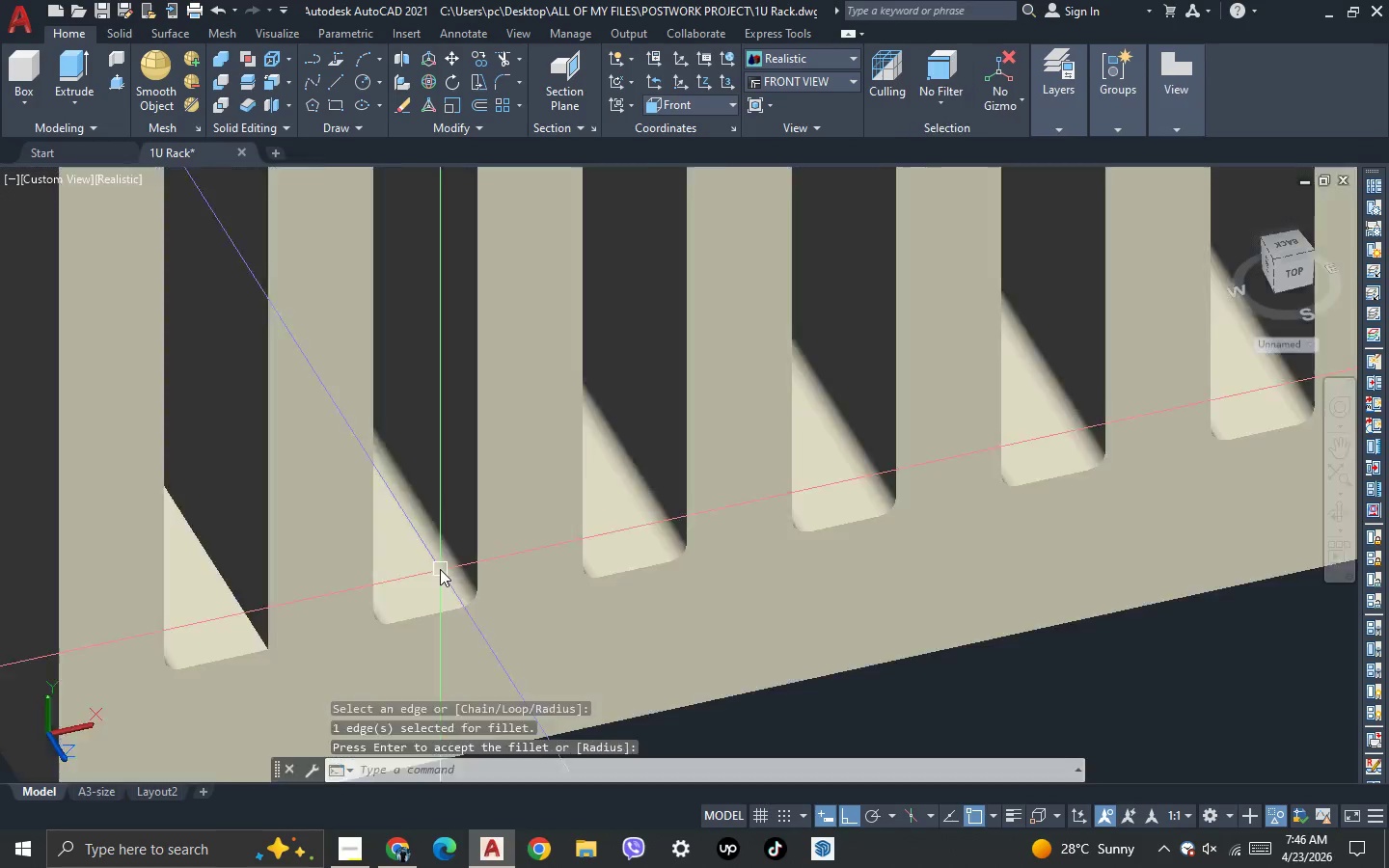 
key(Space)
 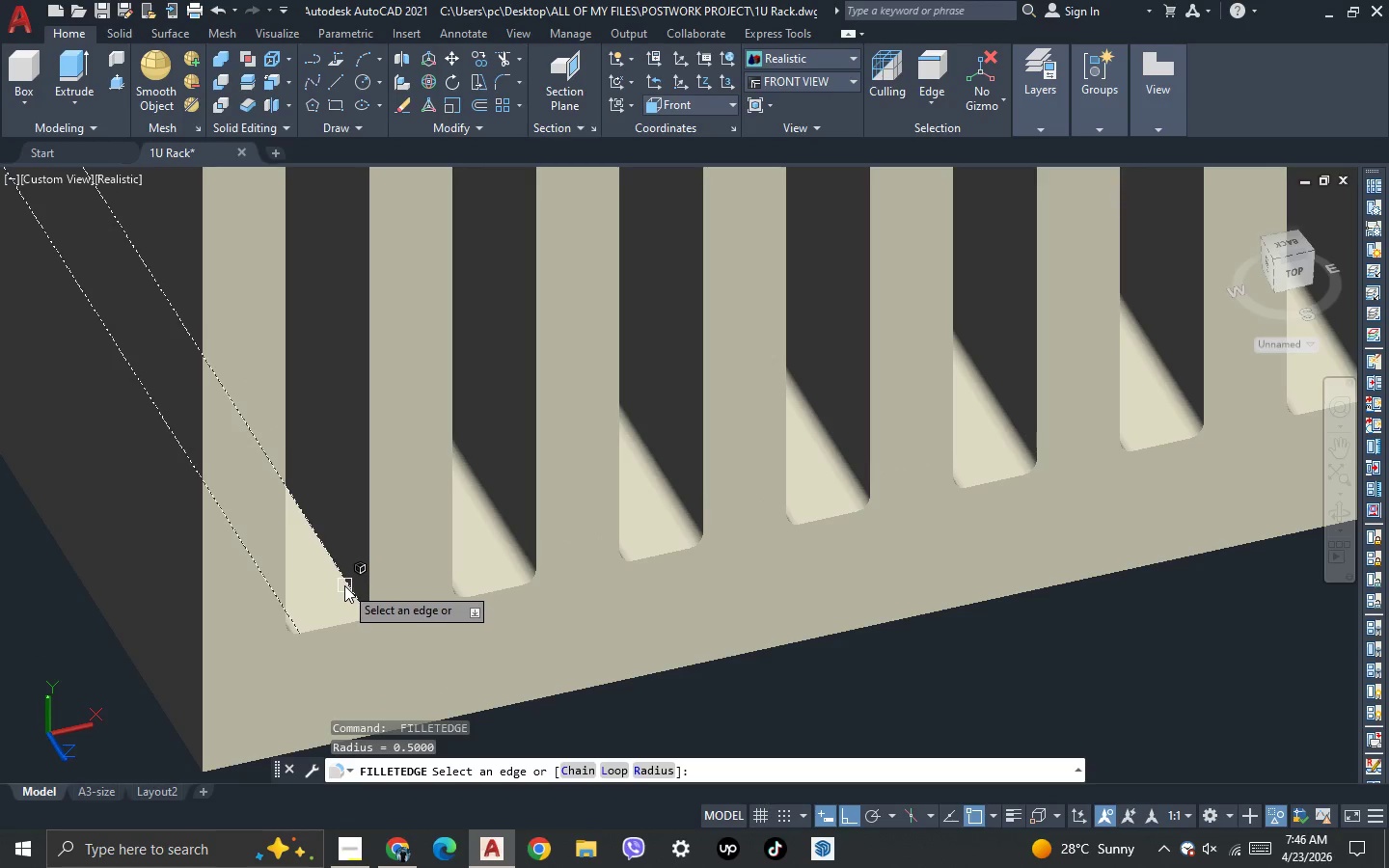 
scroll: coordinate [376, 583], scroll_direction: none, amount: 0.0
 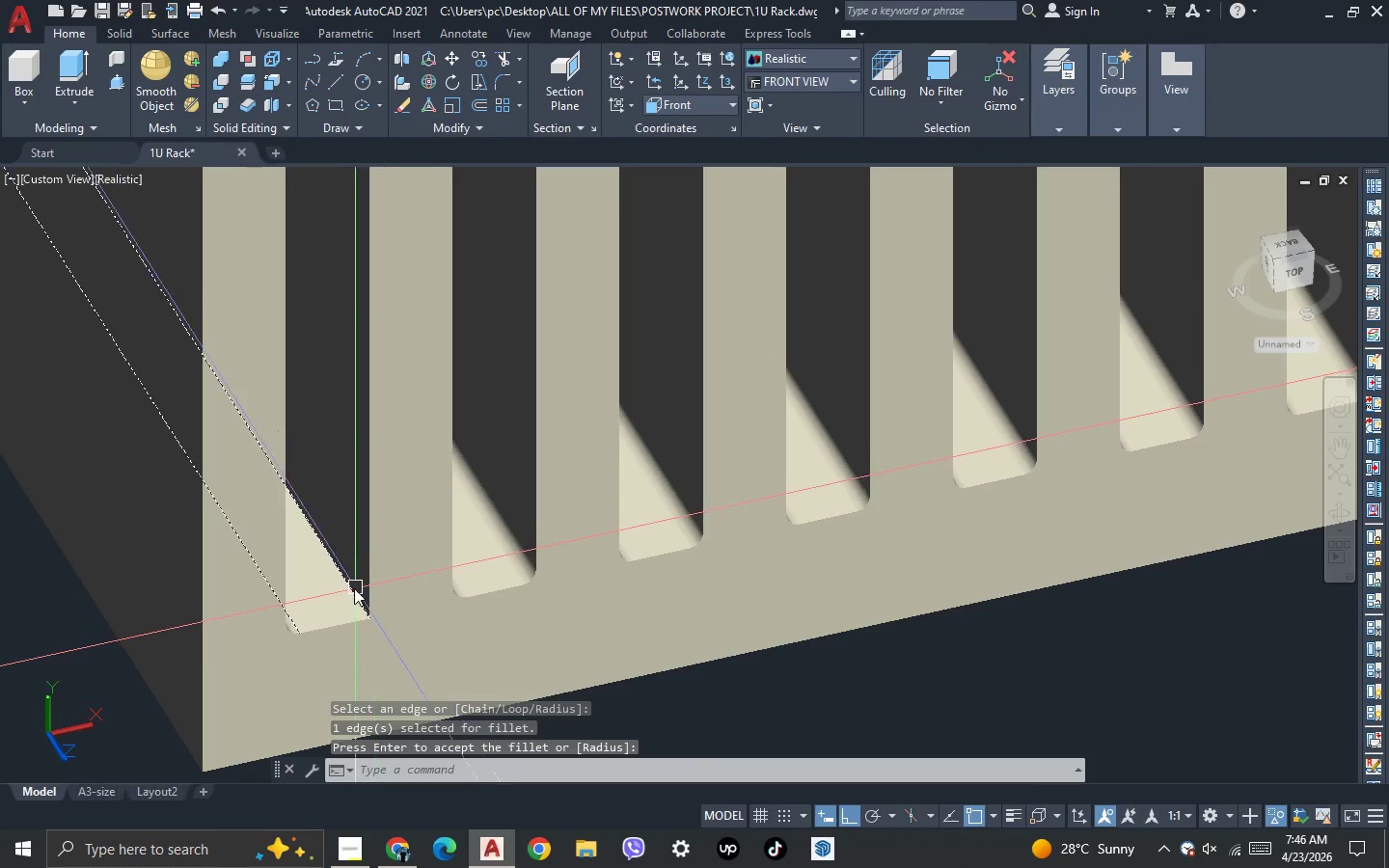 
left_click([344, 585])
 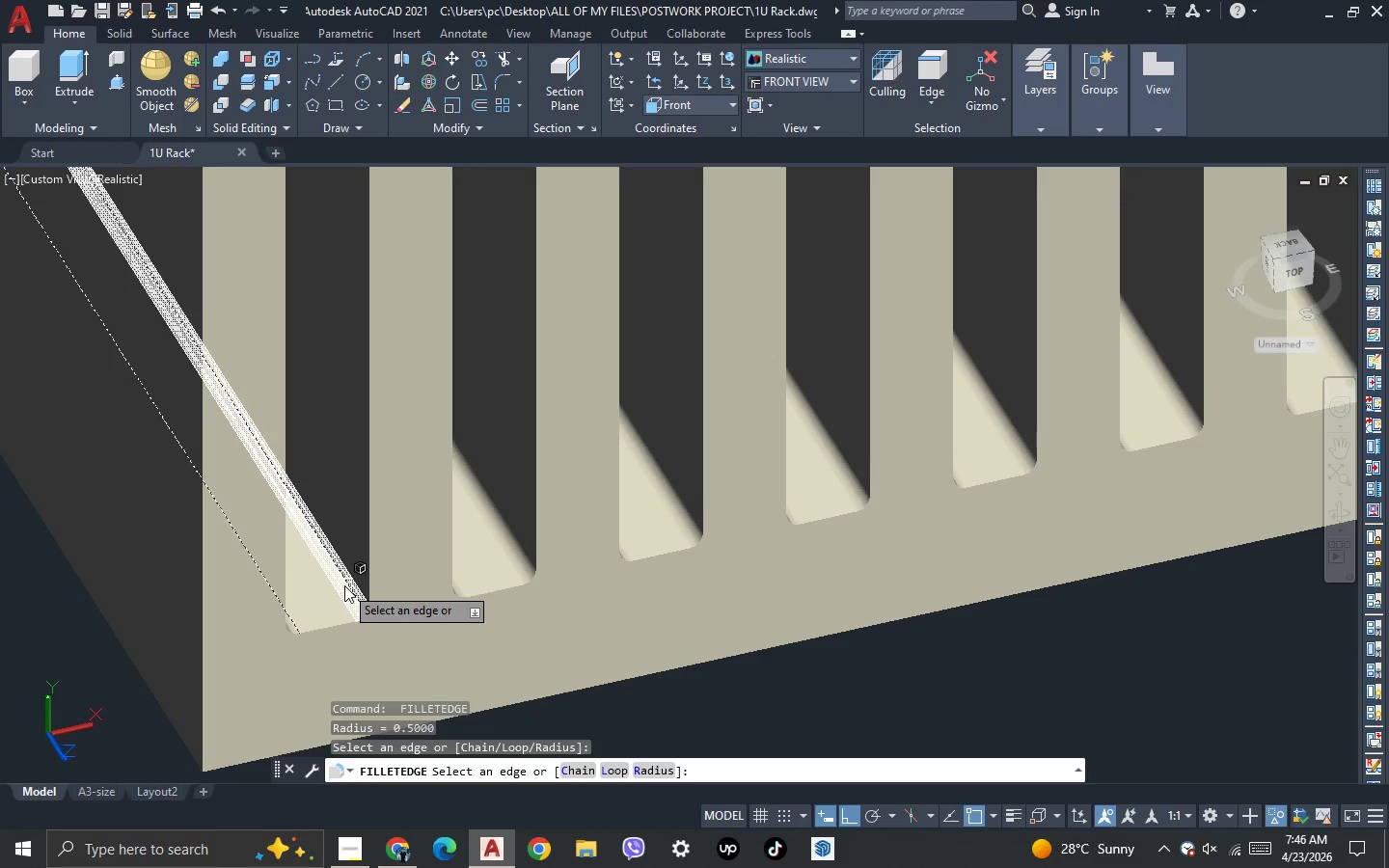 
key(Space)
 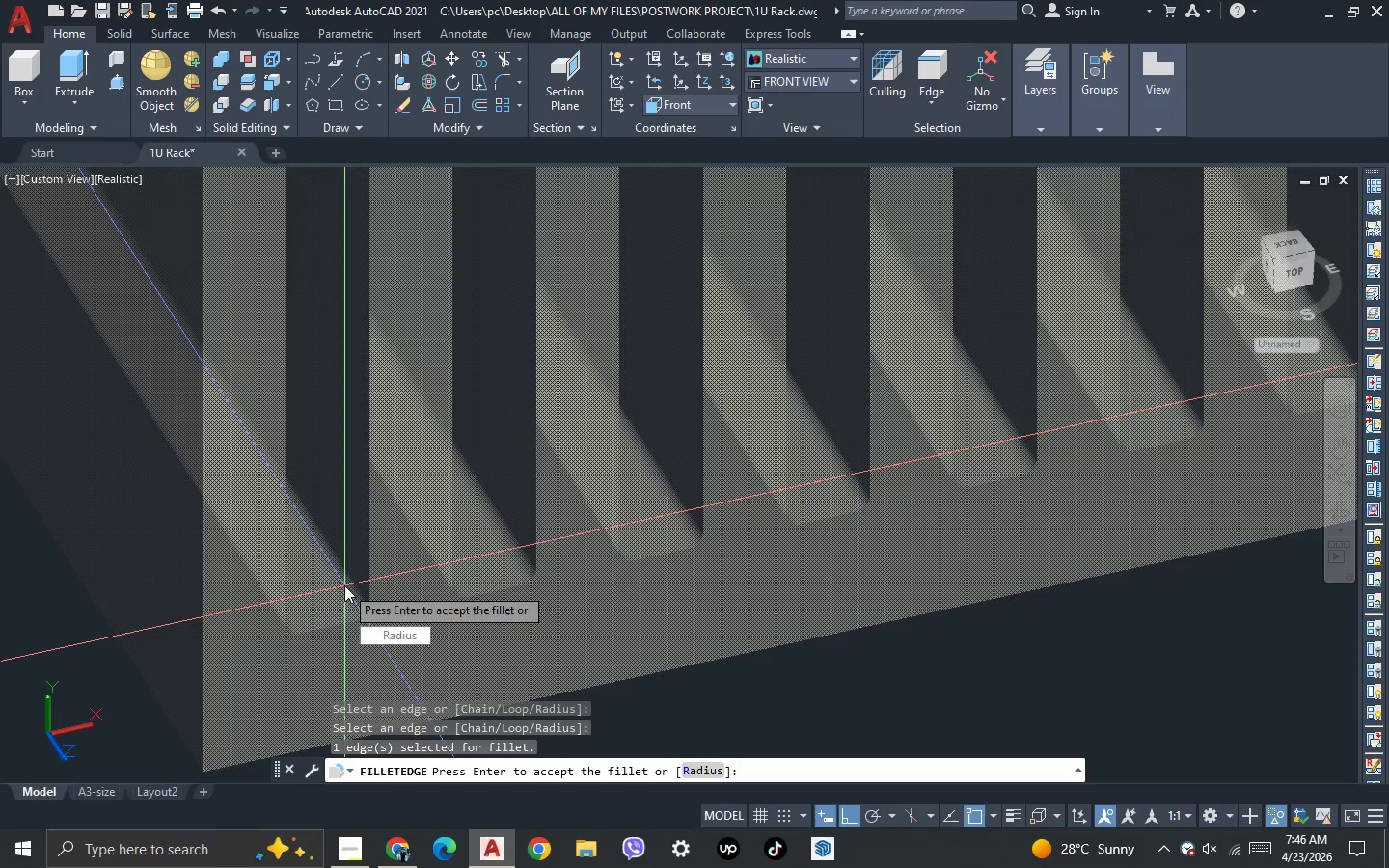 
key(Space)
 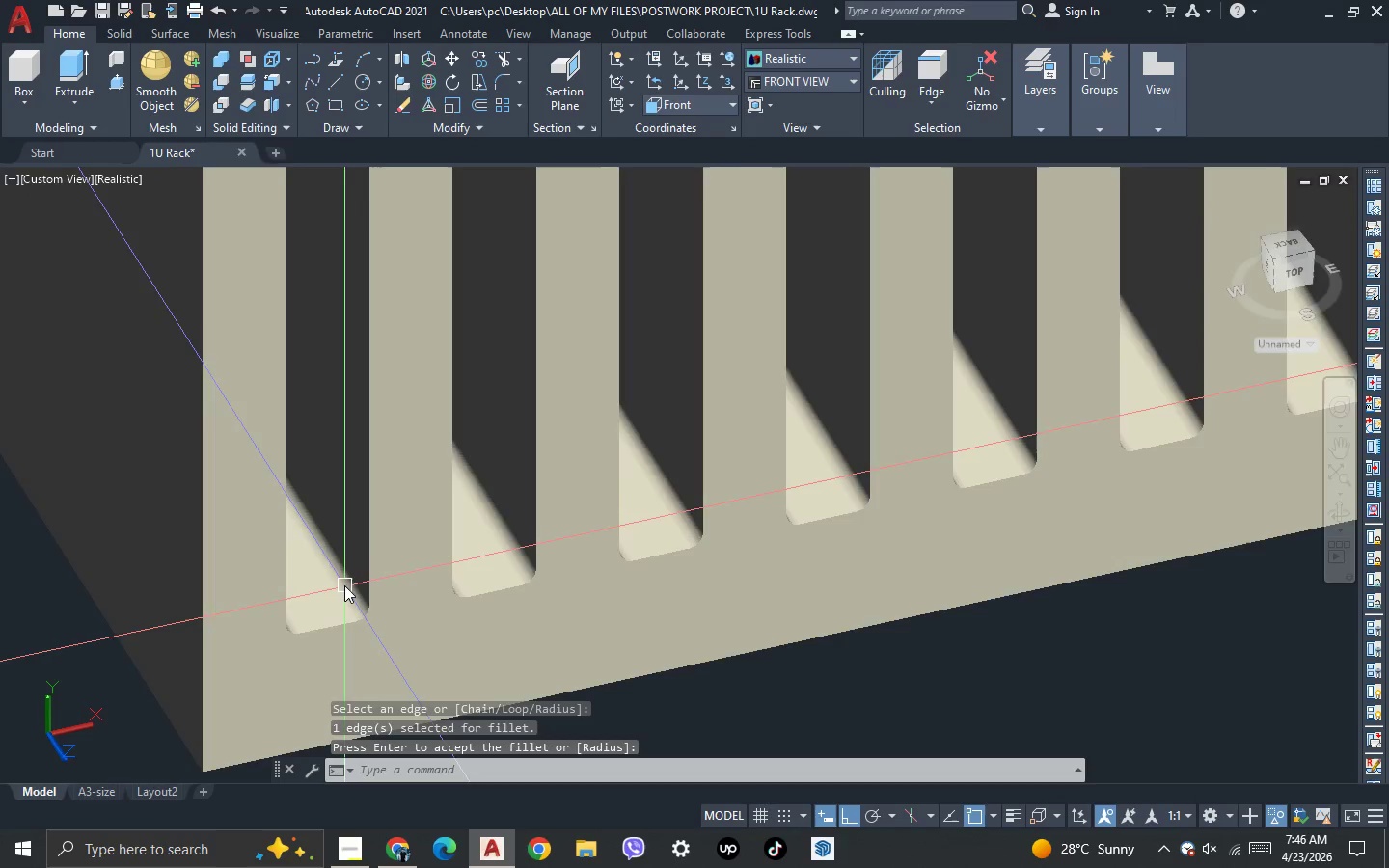 
scroll: coordinate [344, 585], scroll_direction: down, amount: 3.0
 